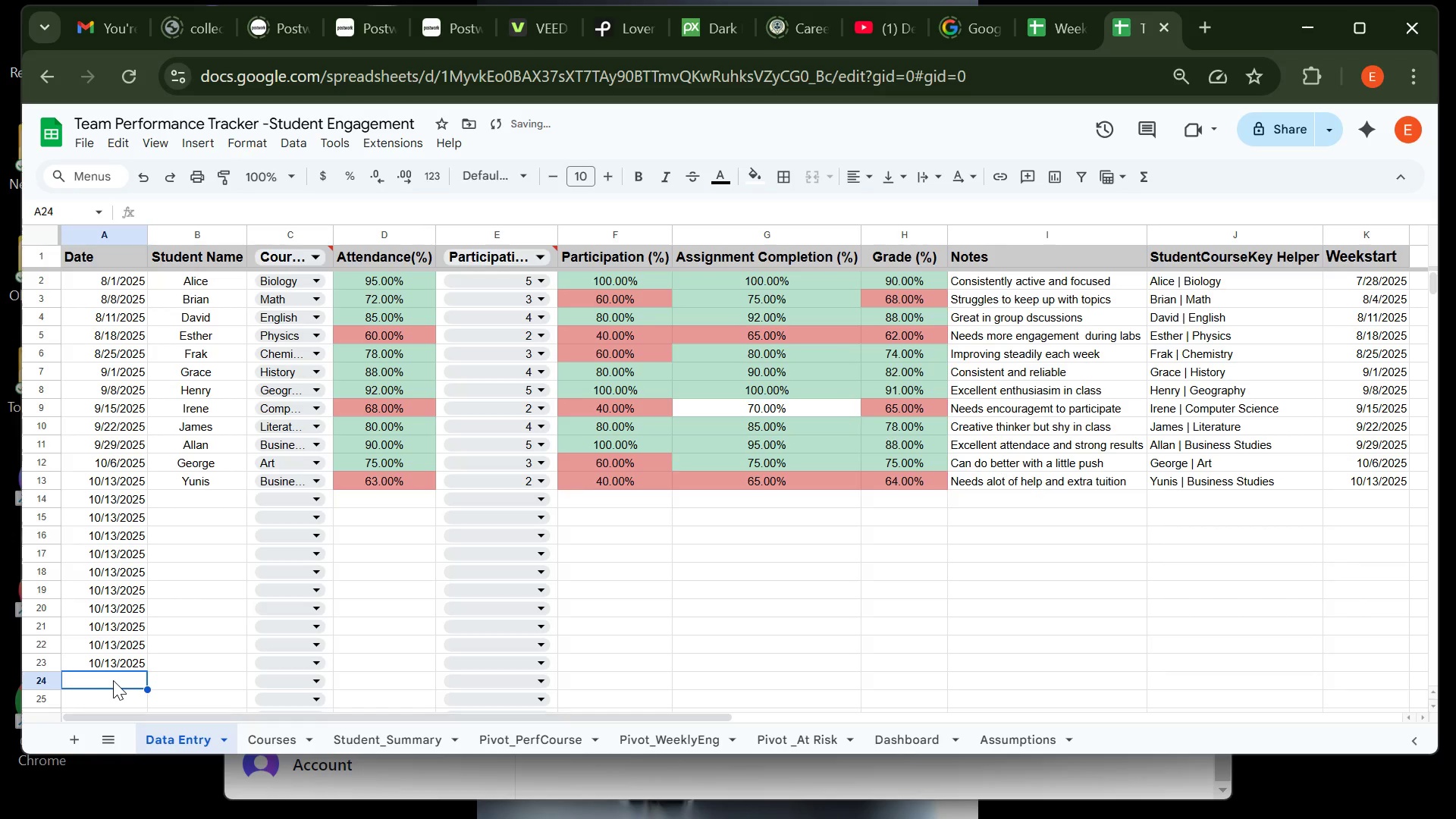 
key(Control+V)
 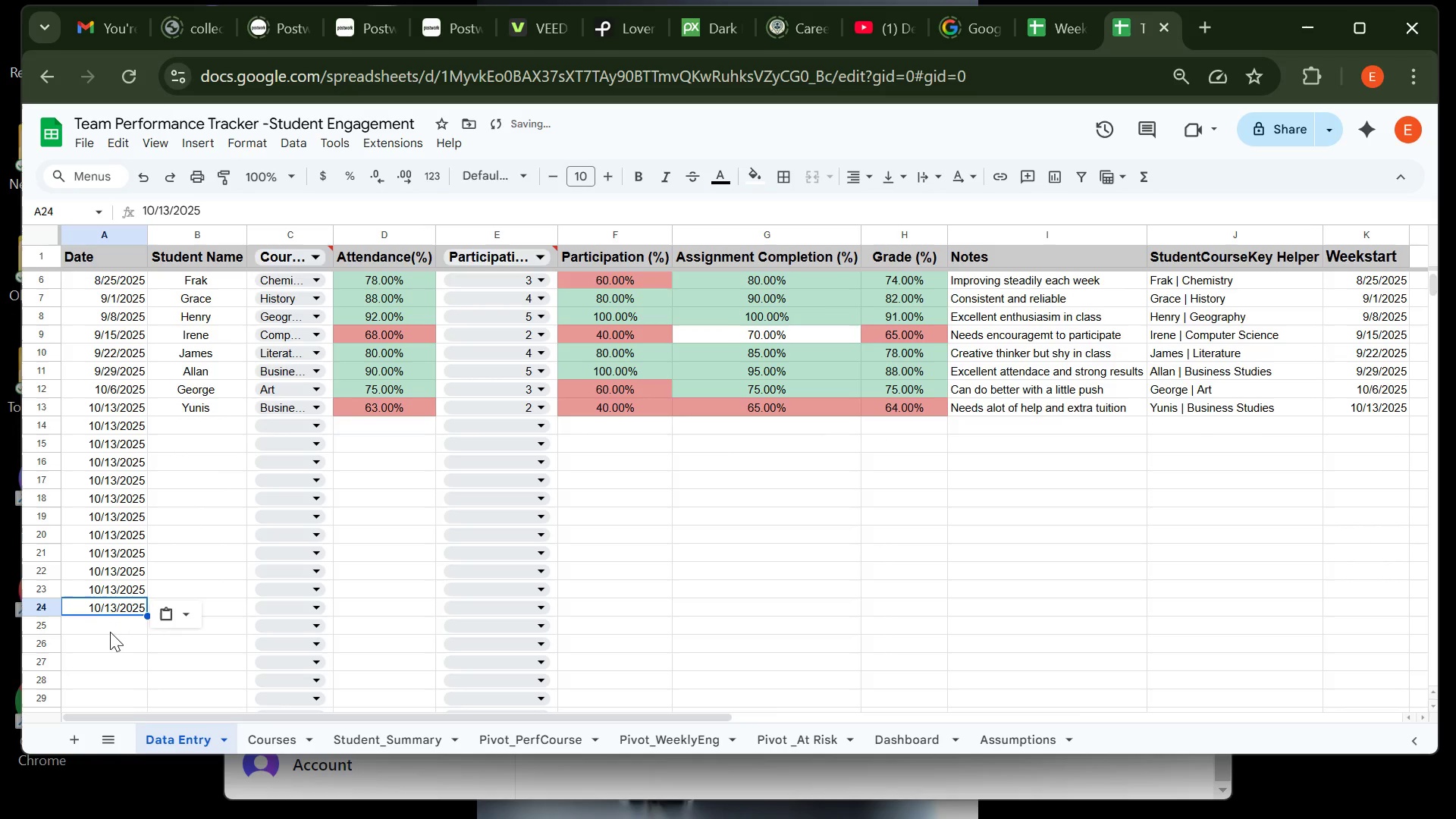 
left_click([110, 627])
 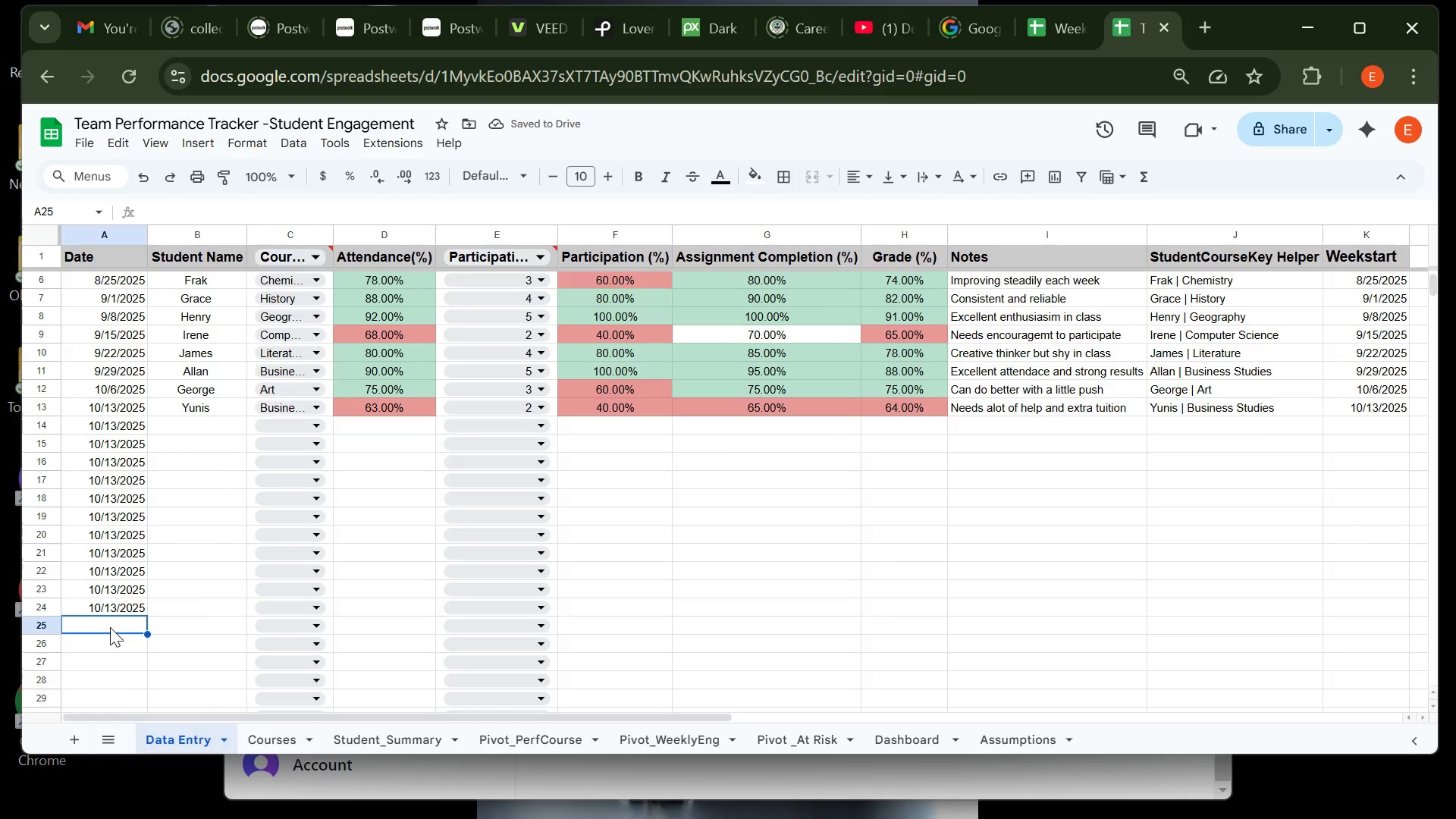 
key(Control+V)
 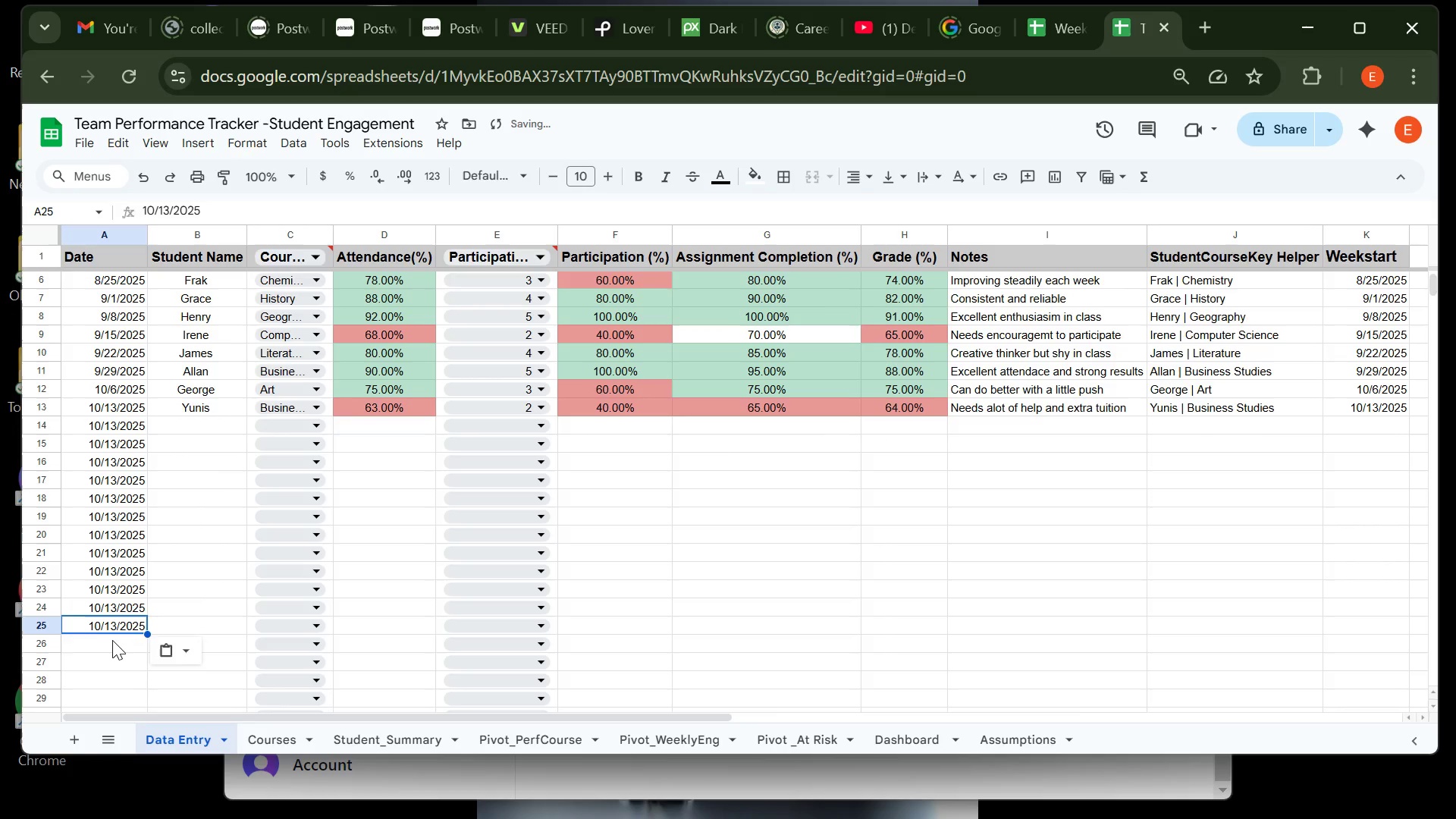 
left_click([112, 640])
 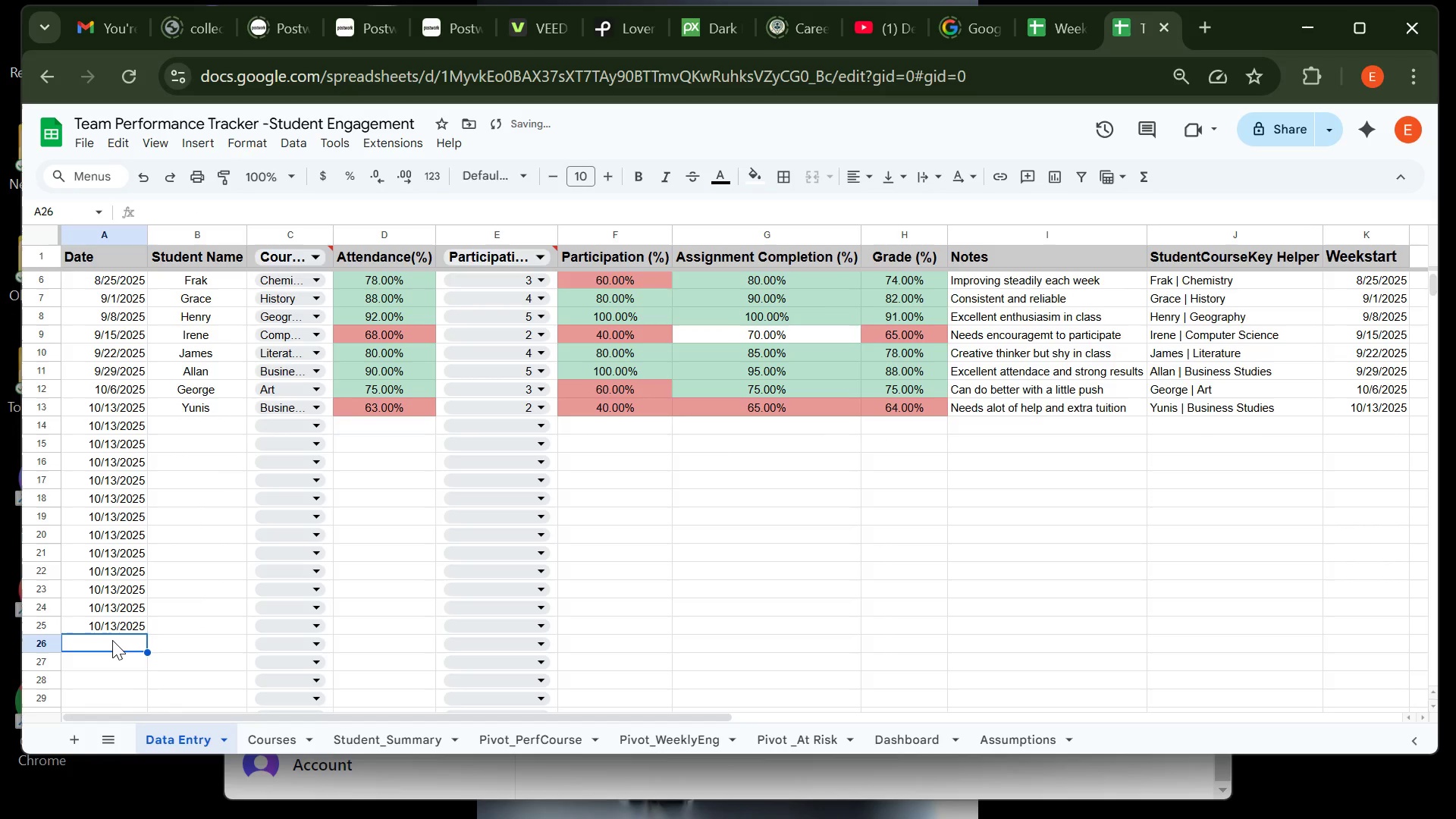 
key(Control+V)
 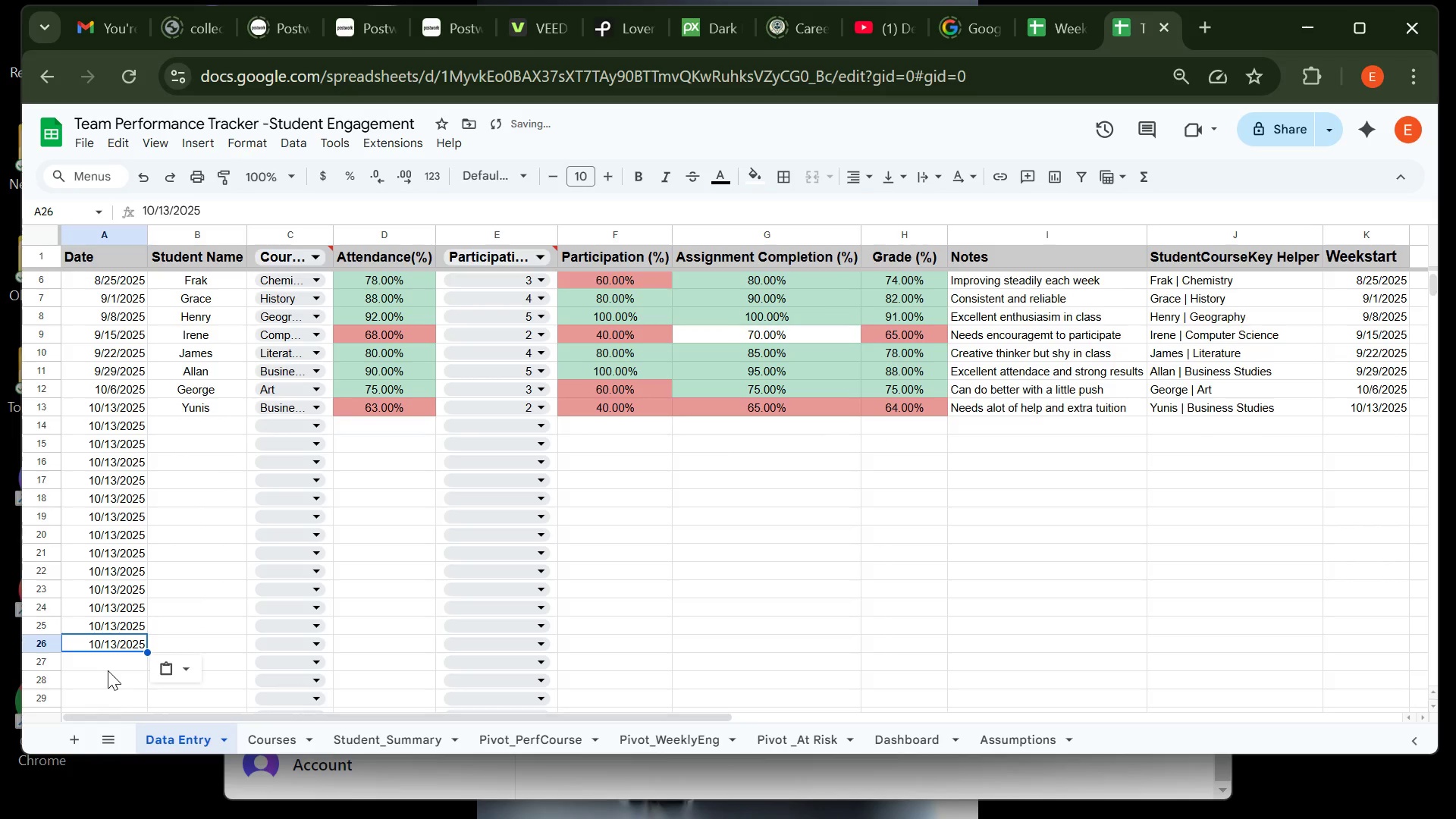 
left_click([108, 670])
 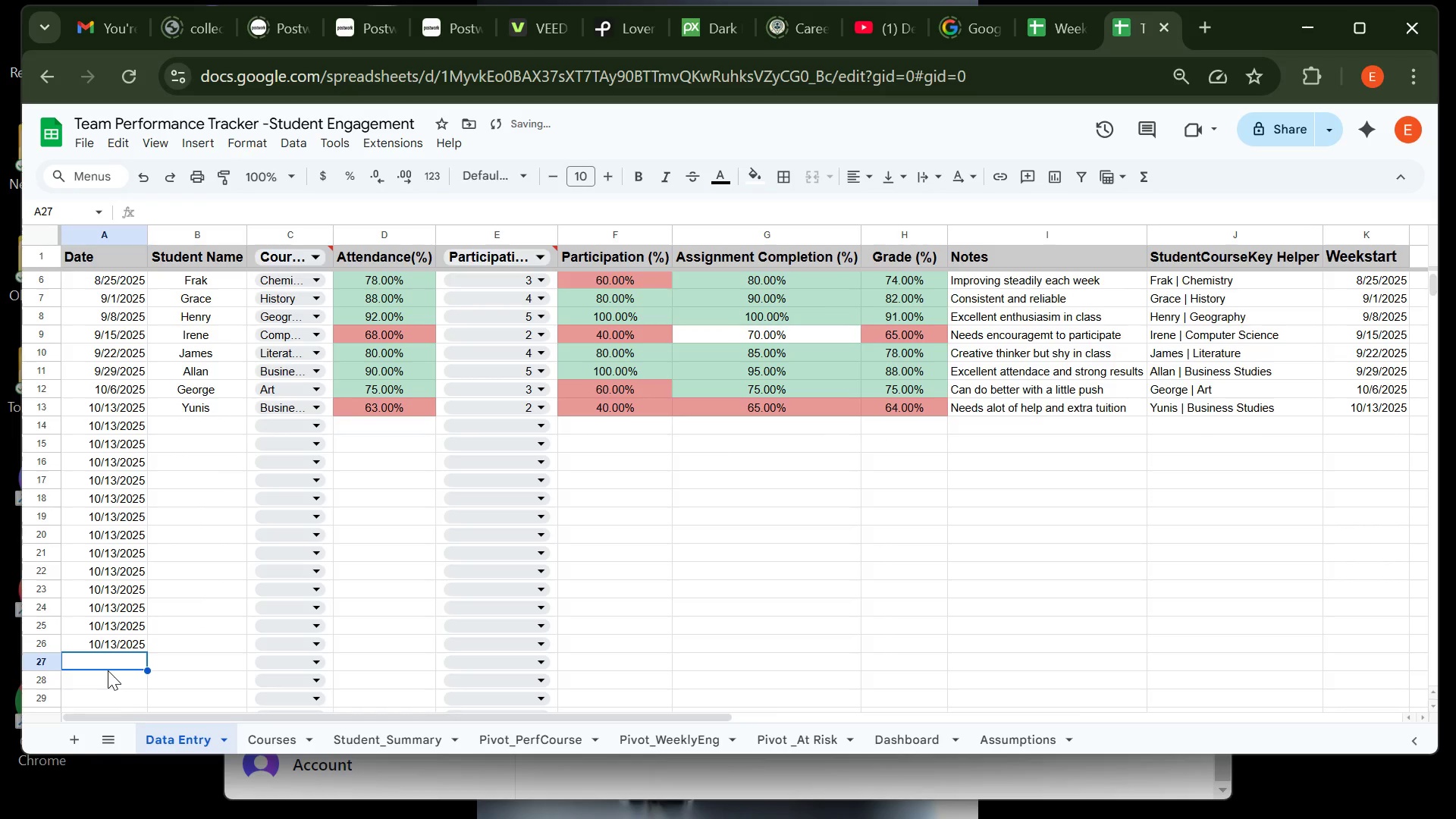 
key(Control+V)
 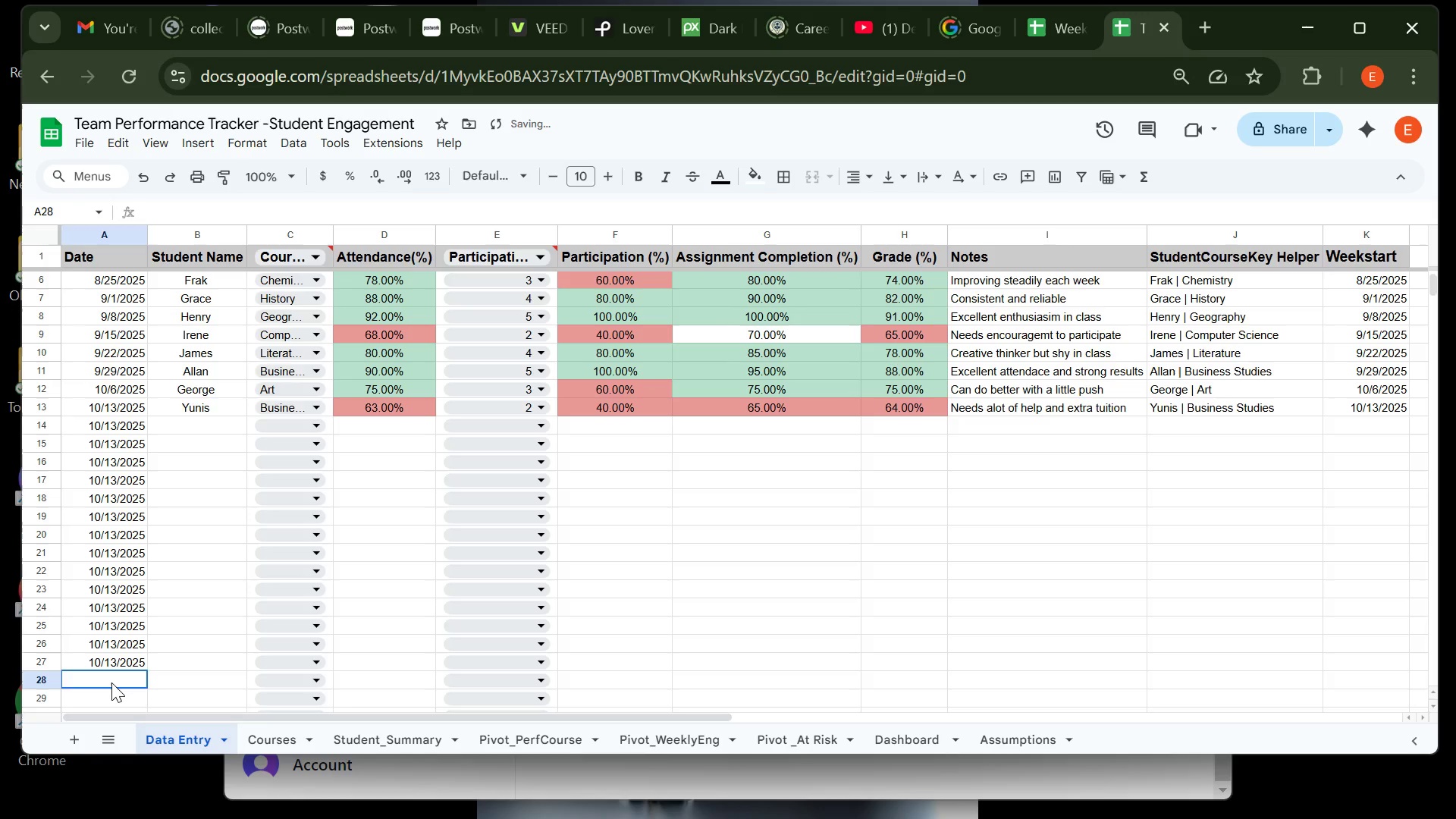 
left_click([111, 682])
 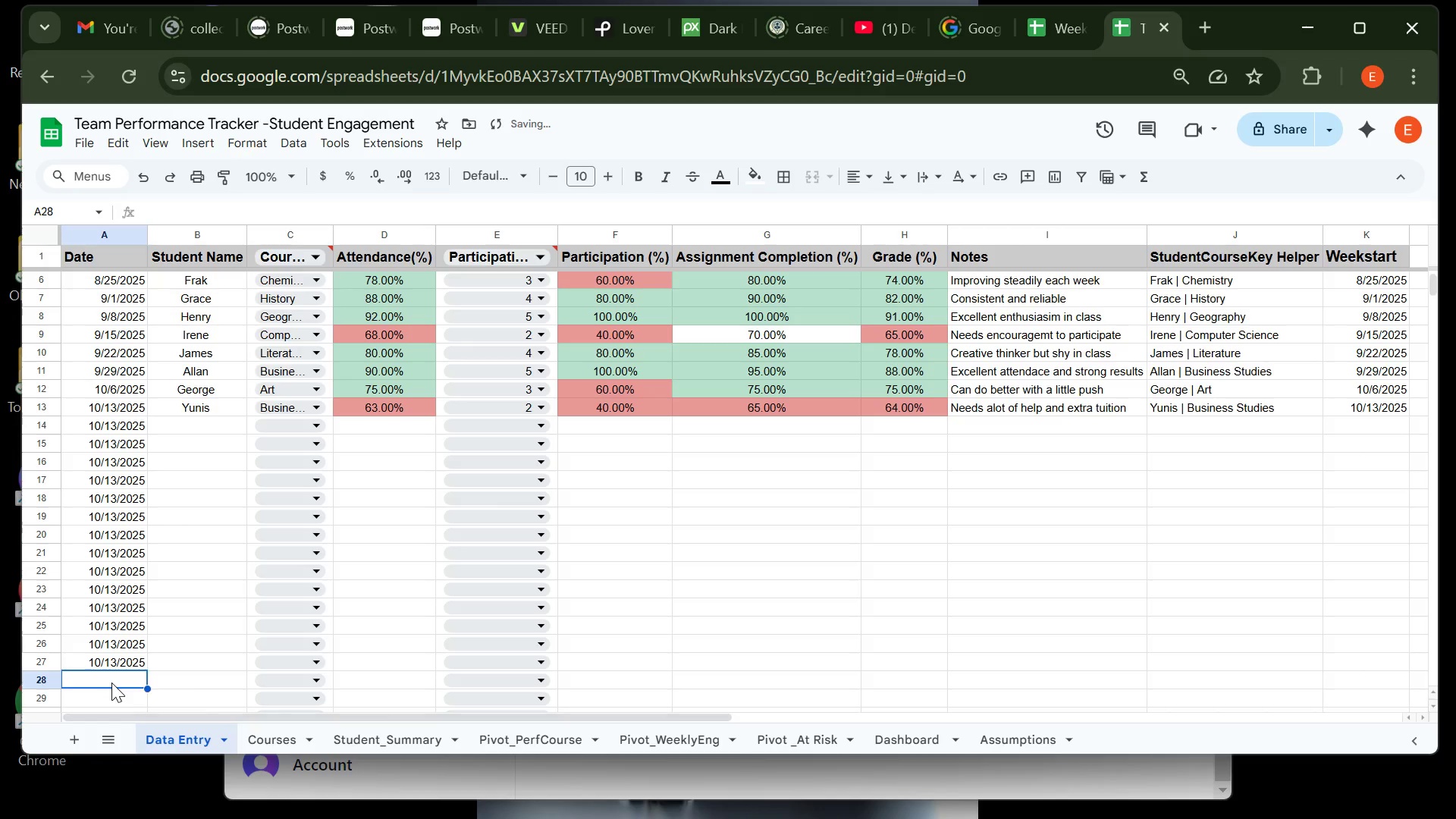 
key(Control+V)
 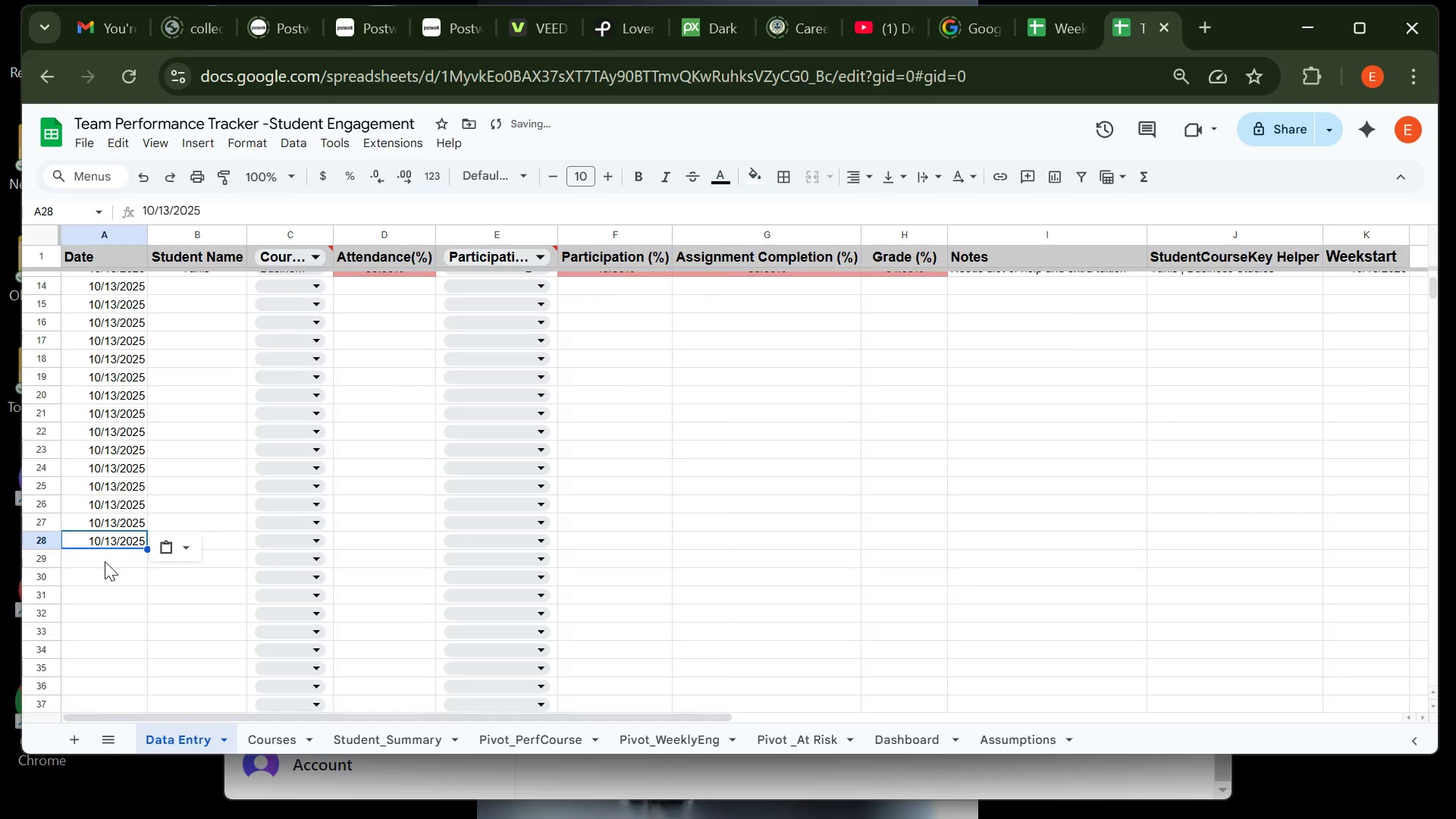 
left_click([104, 560])
 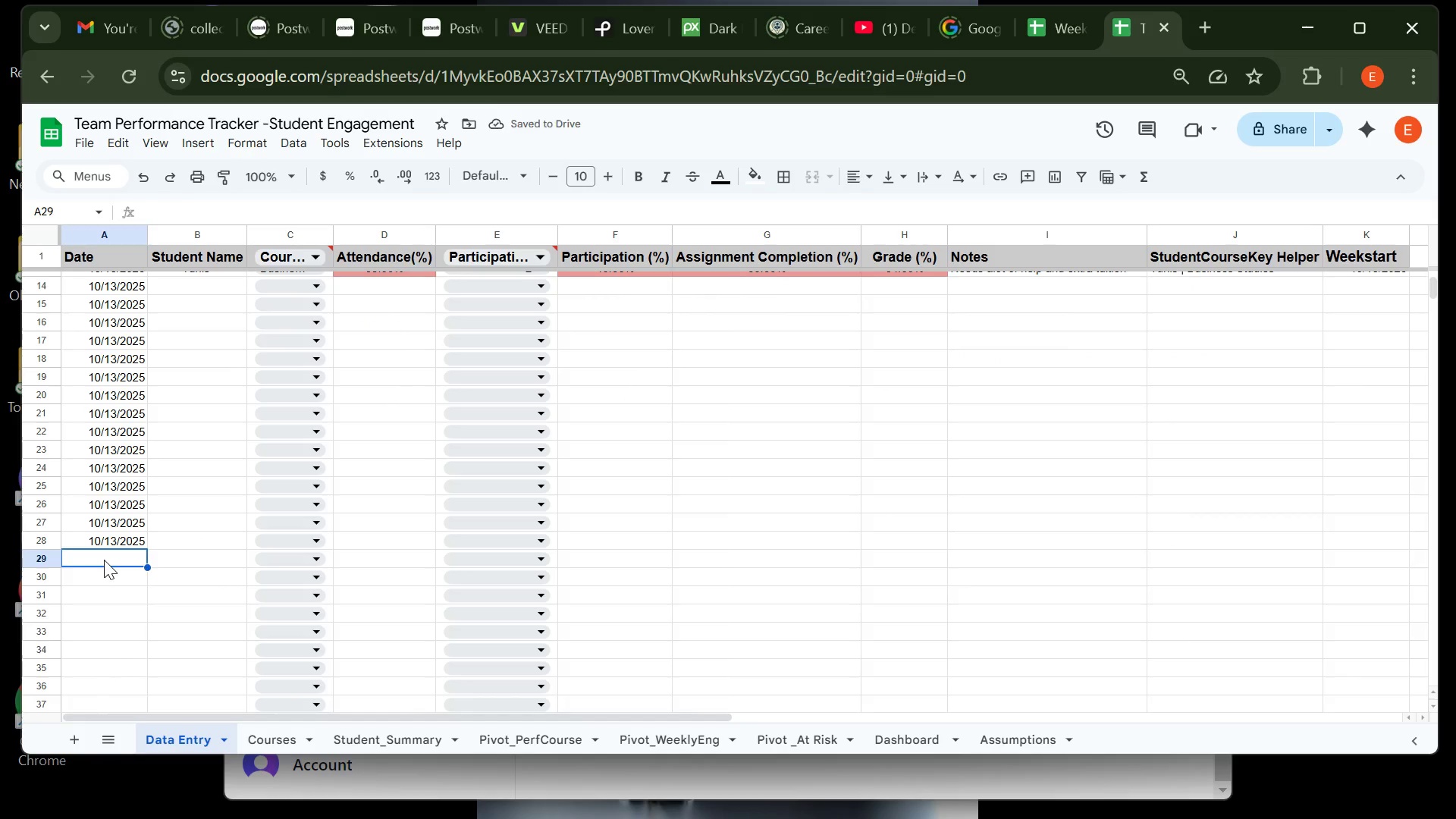 
key(Control+V)
 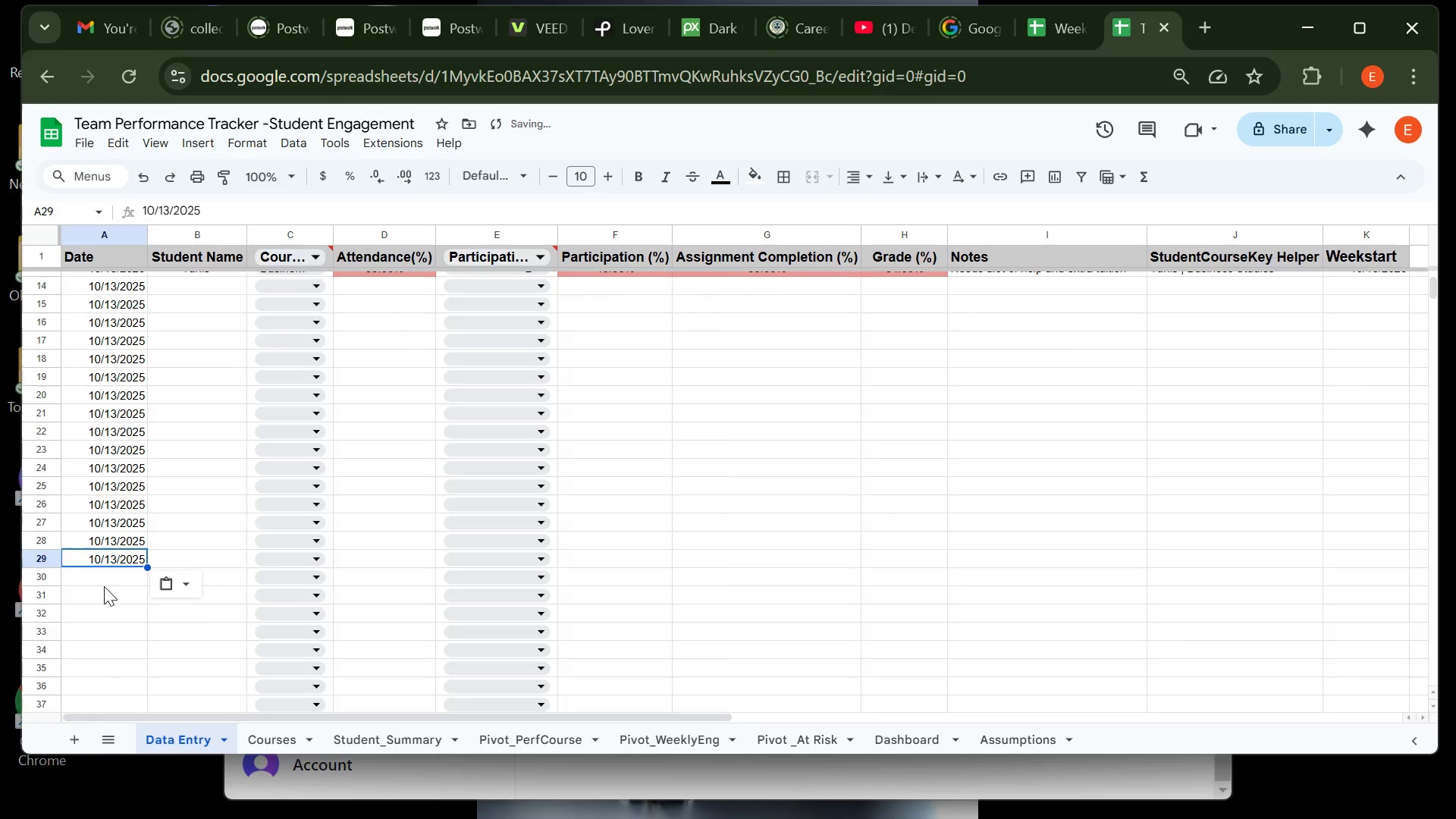 
left_click([104, 586])
 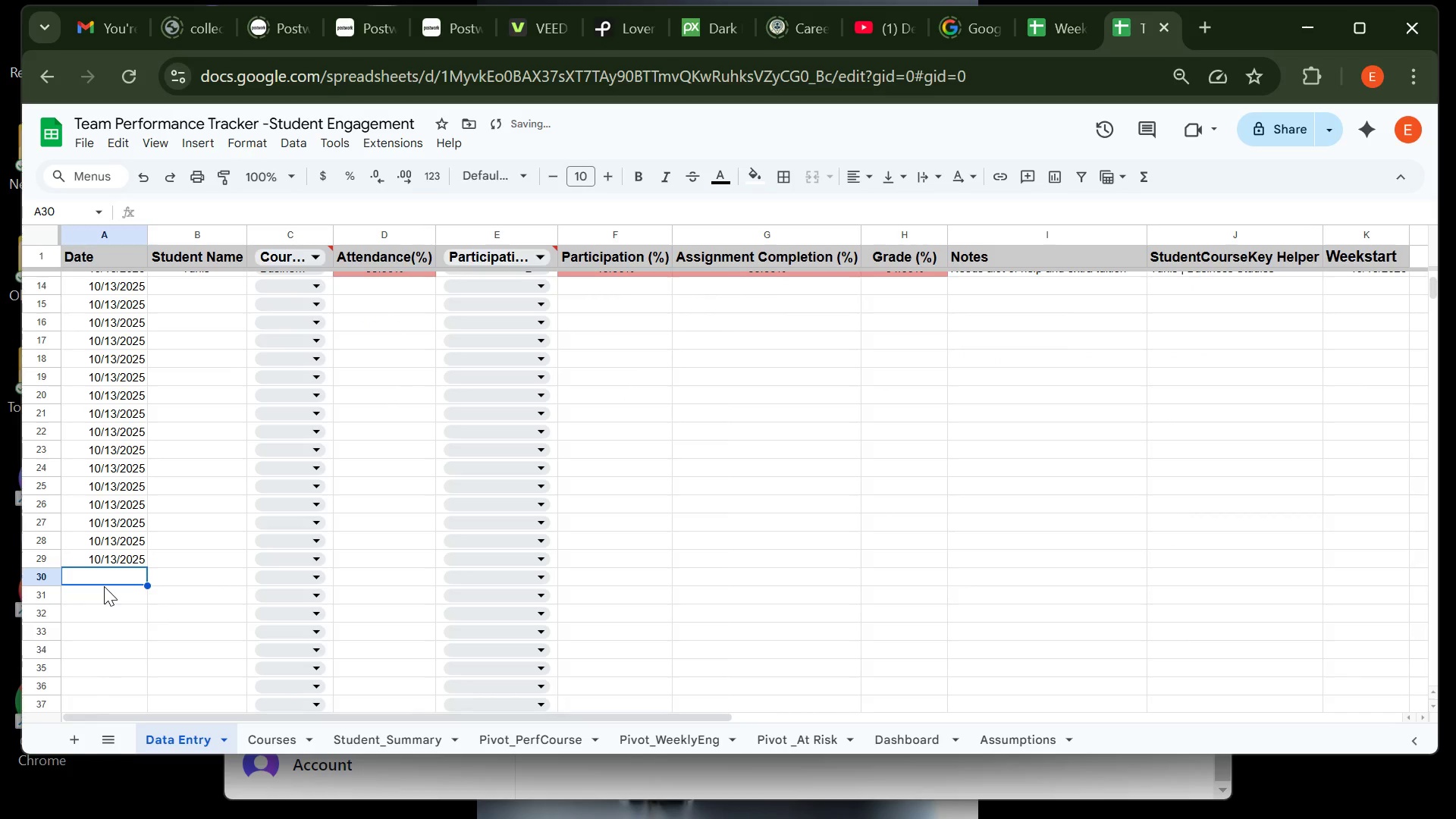 
key(Control+V)
 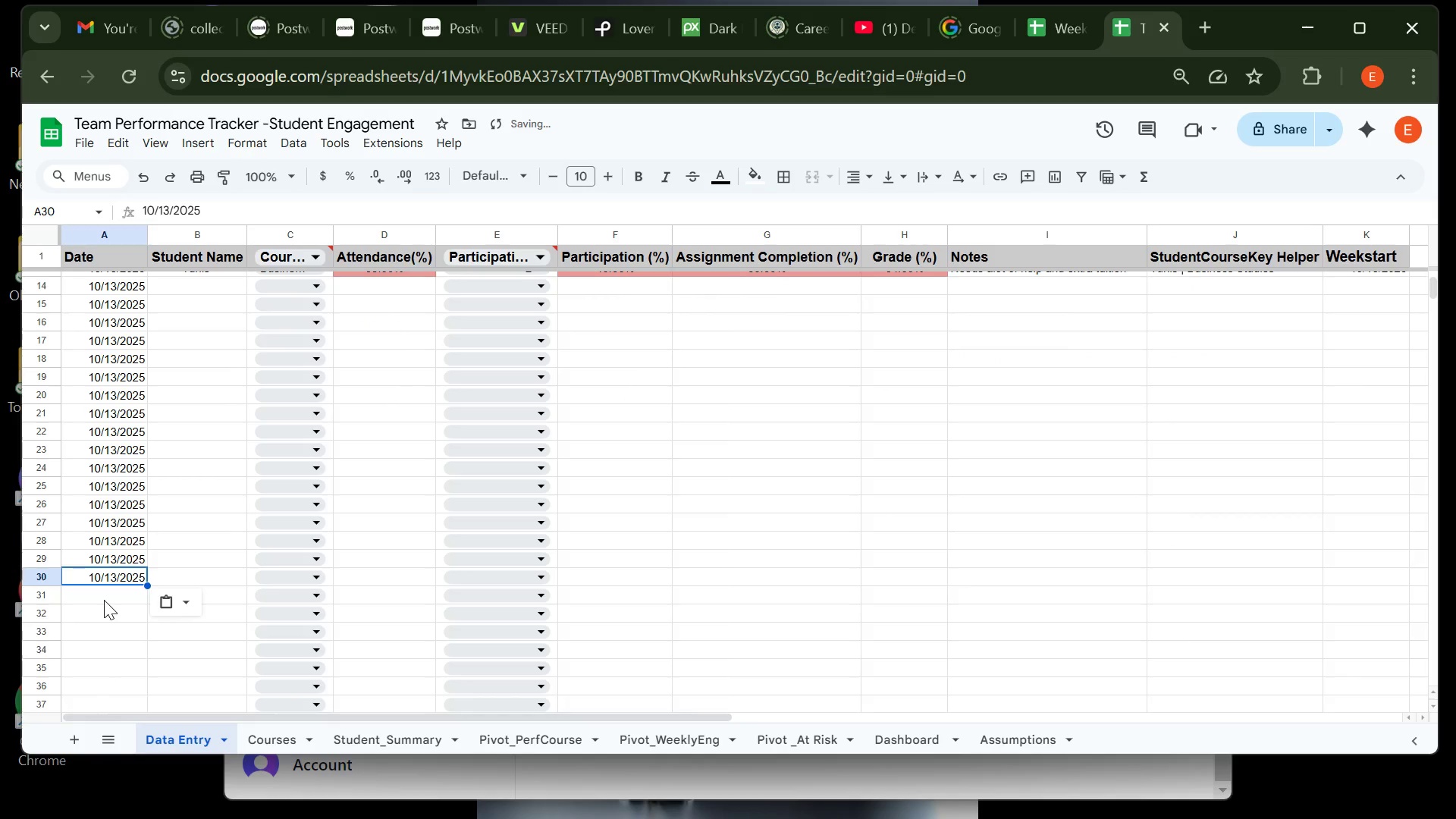 
left_click([104, 600])
 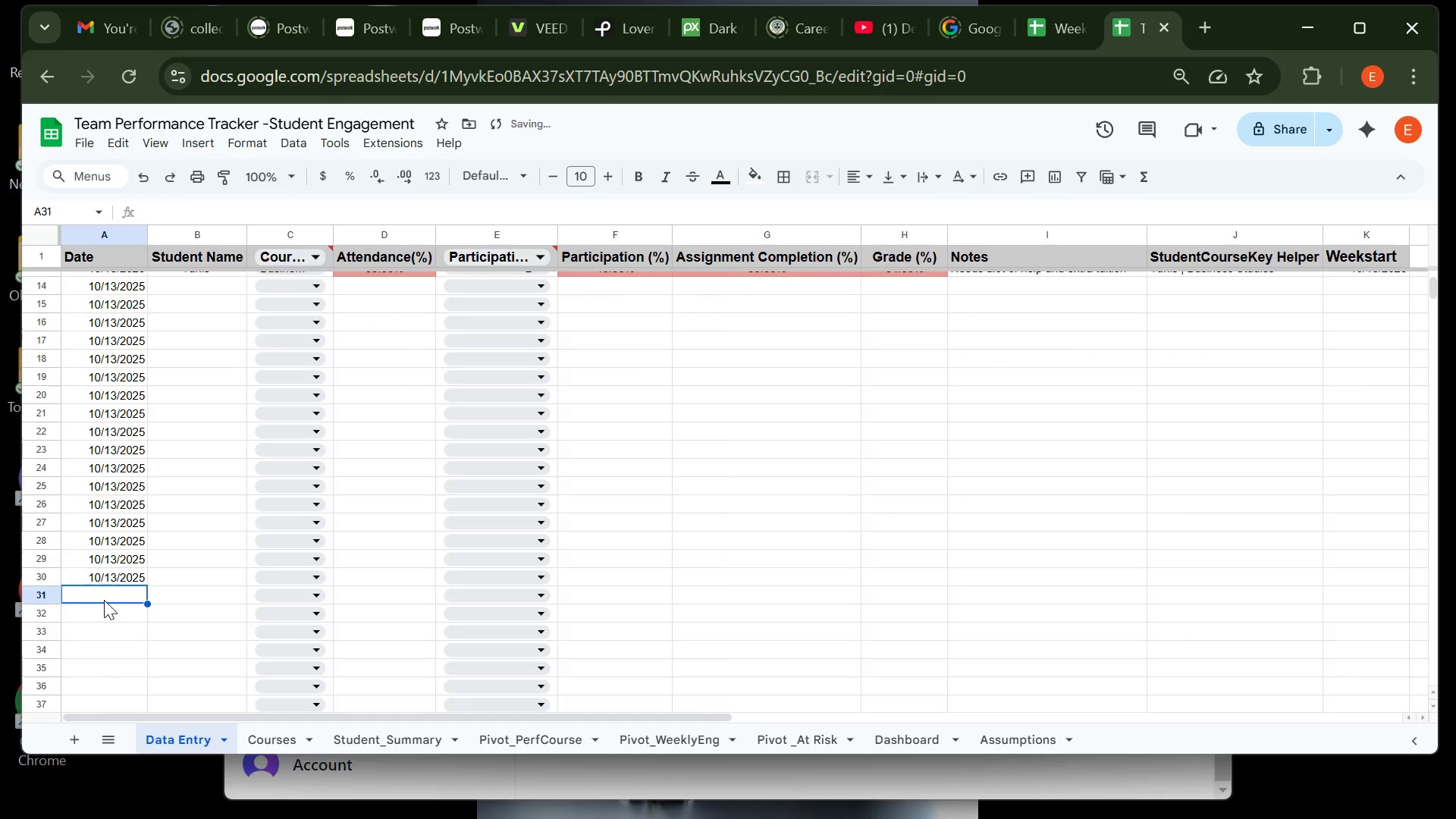 
key(Control+V)
 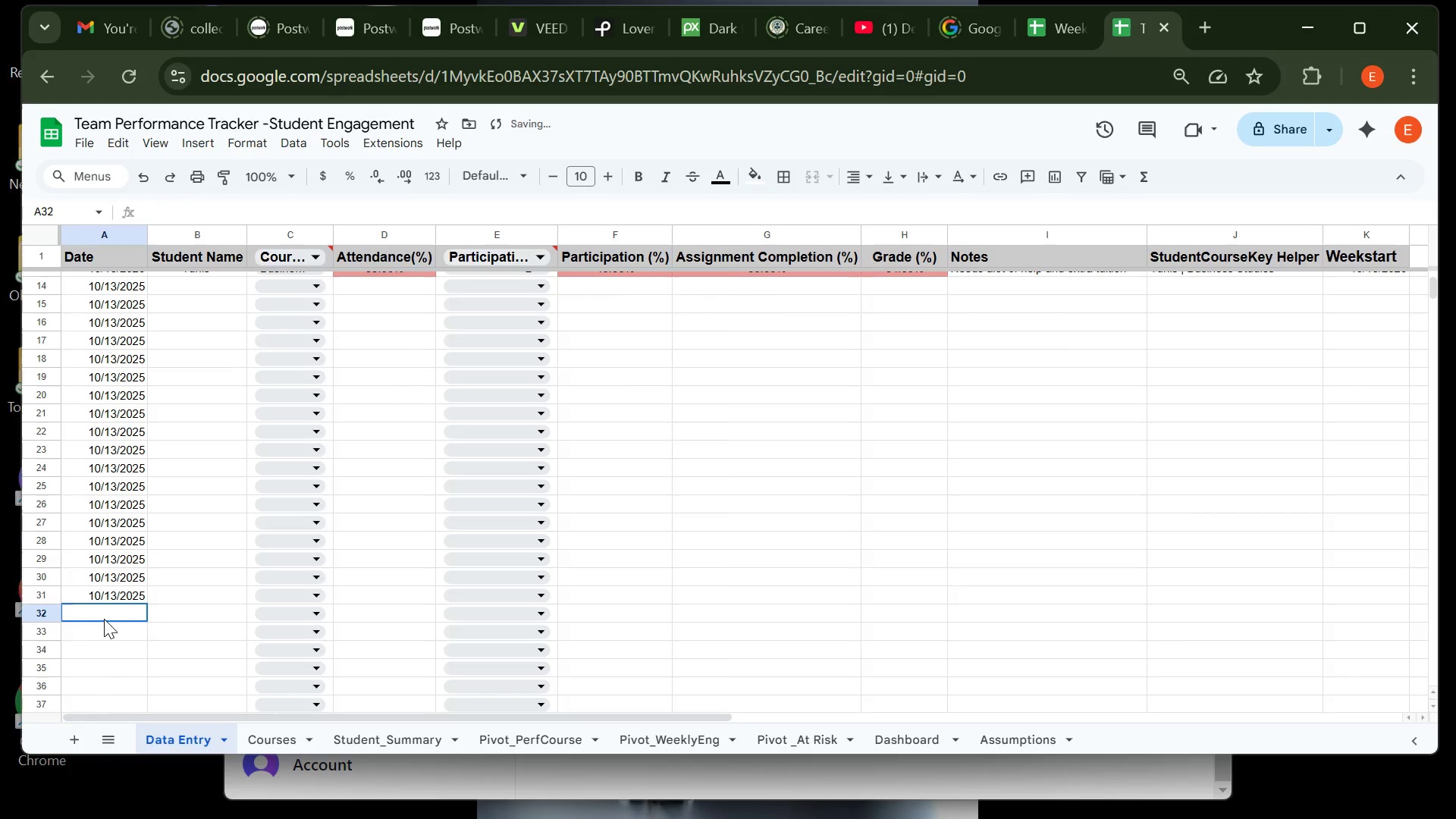 
left_click([104, 619])
 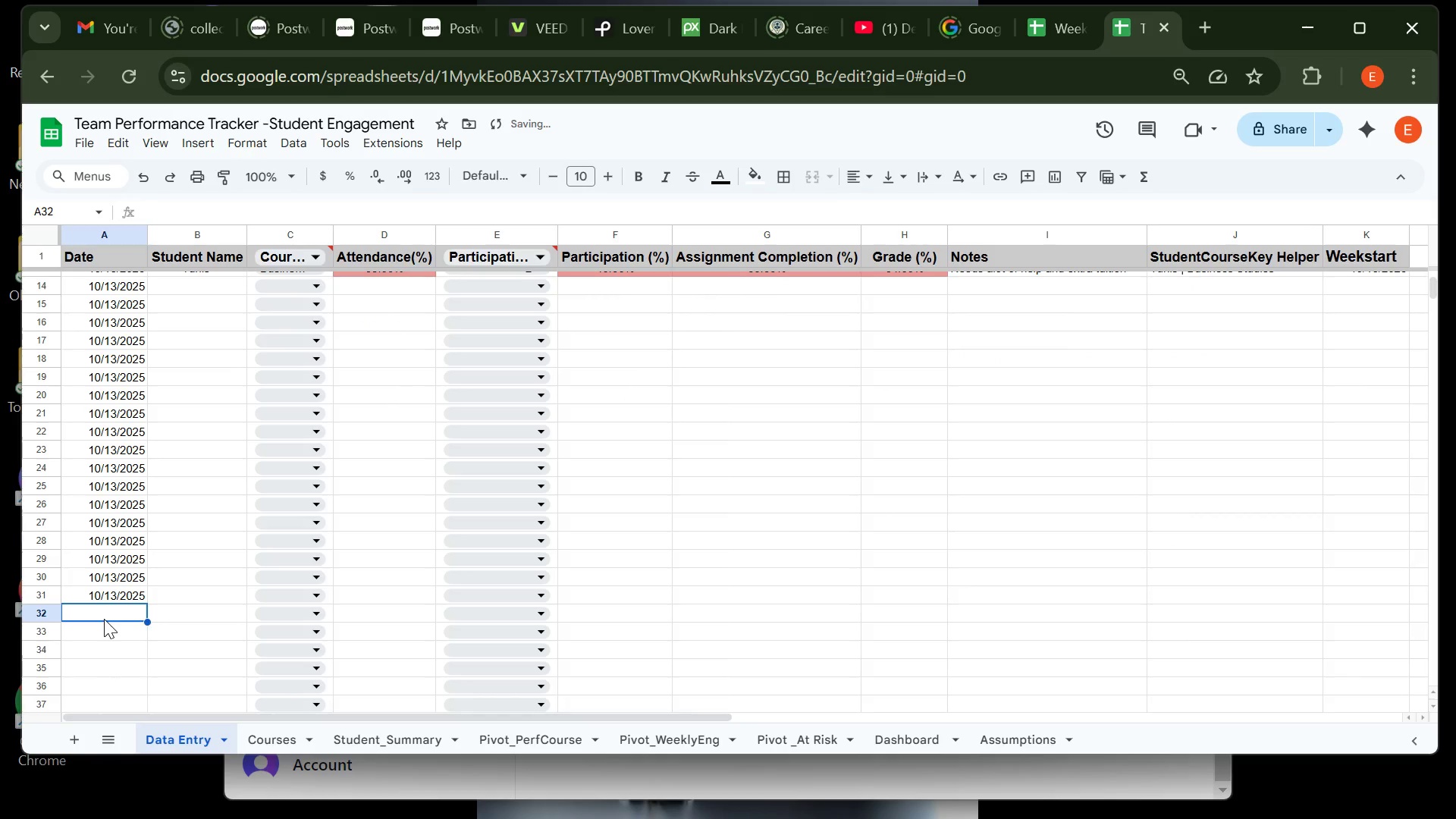 
key(Control+V)
 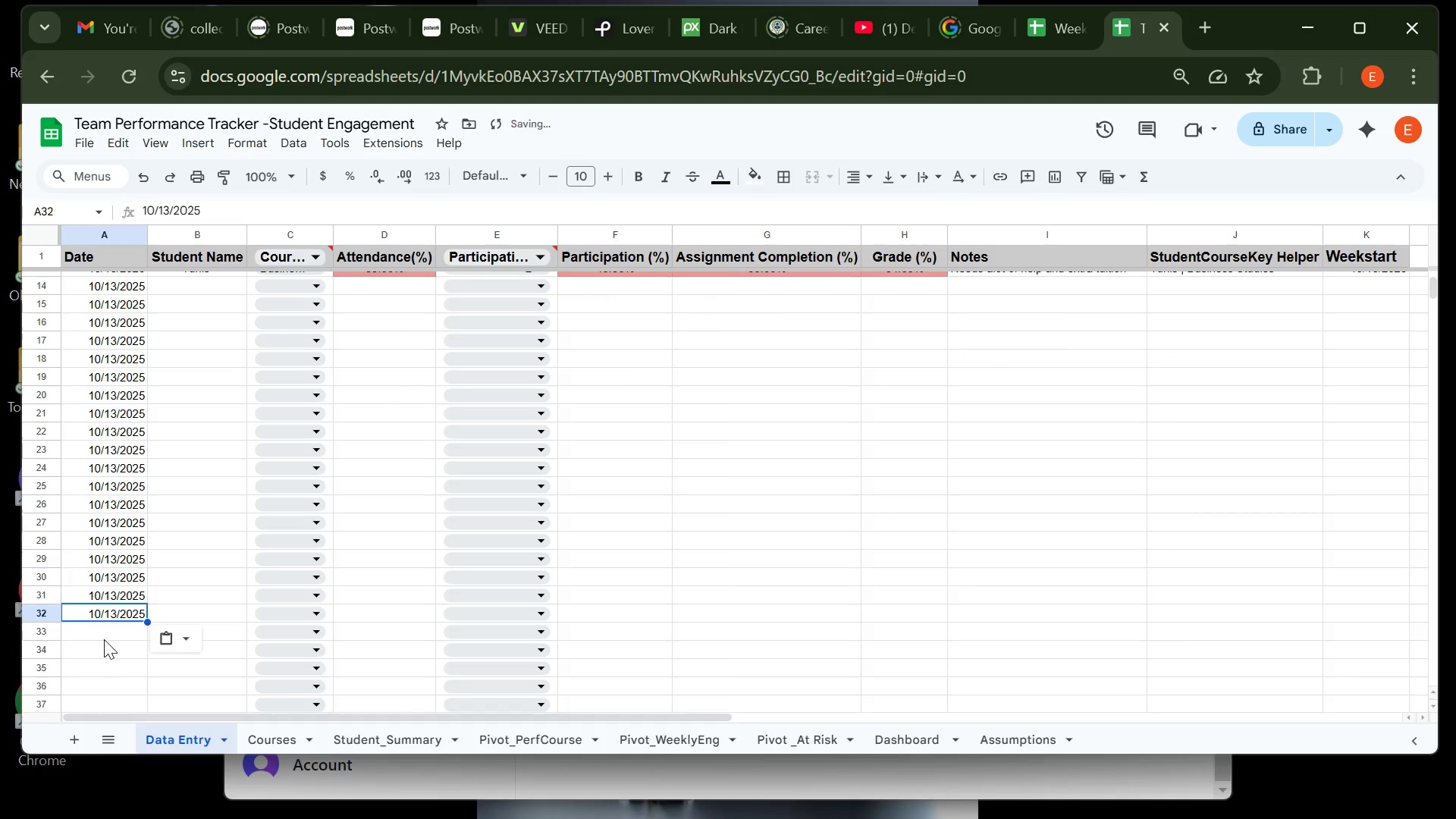 
left_click([104, 639])
 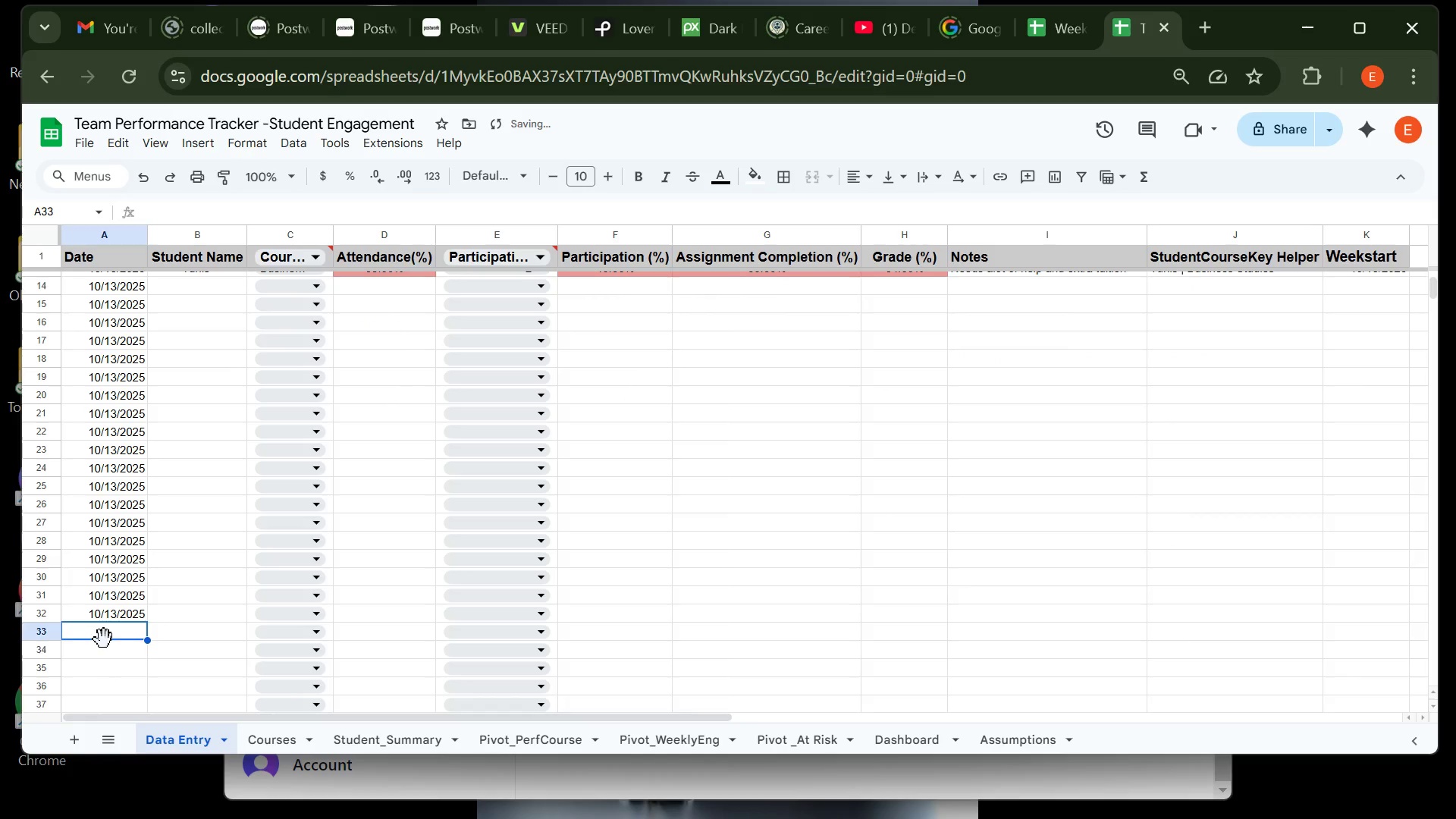 
key(Control+V)
 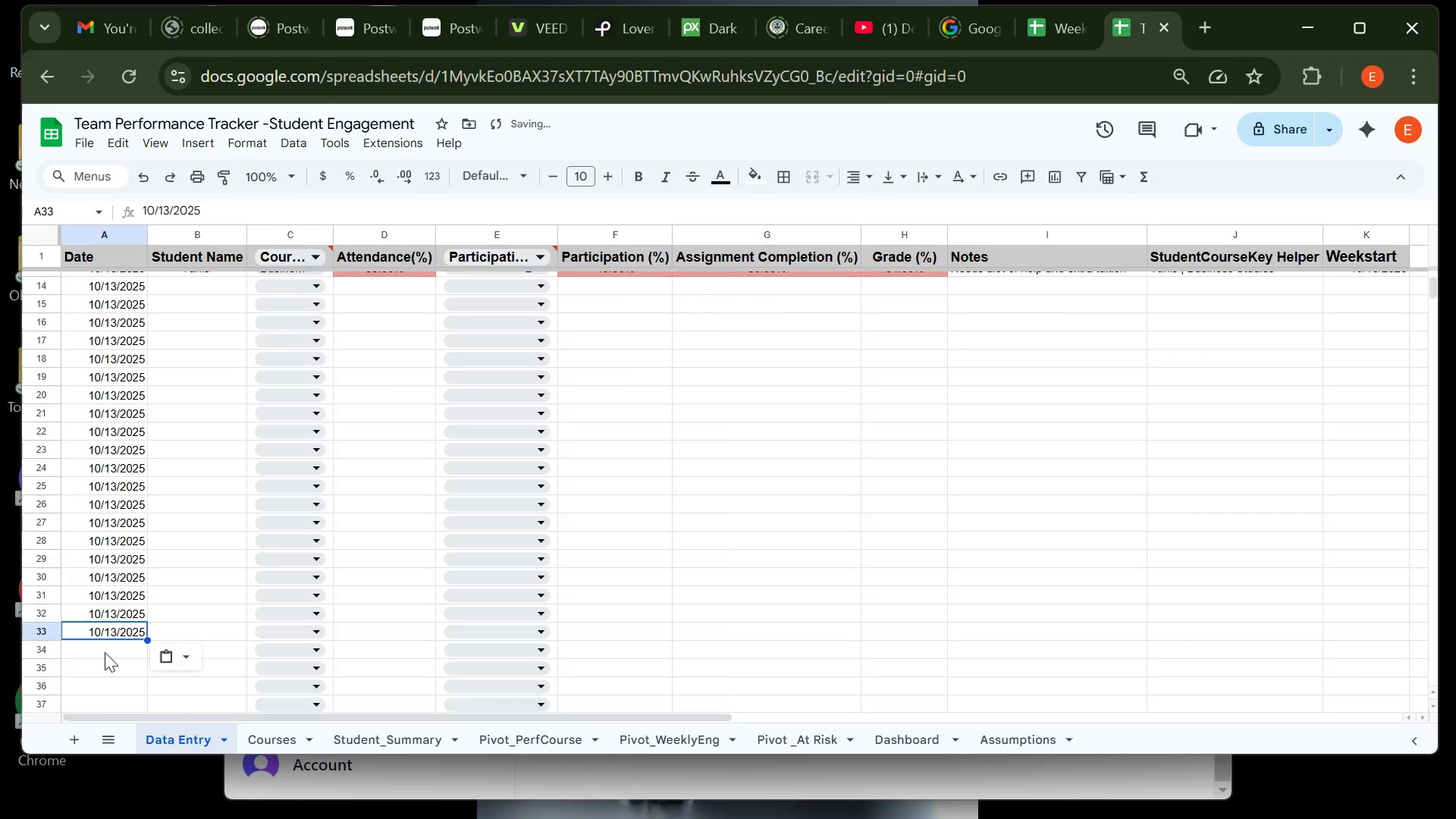 
left_click([105, 652])
 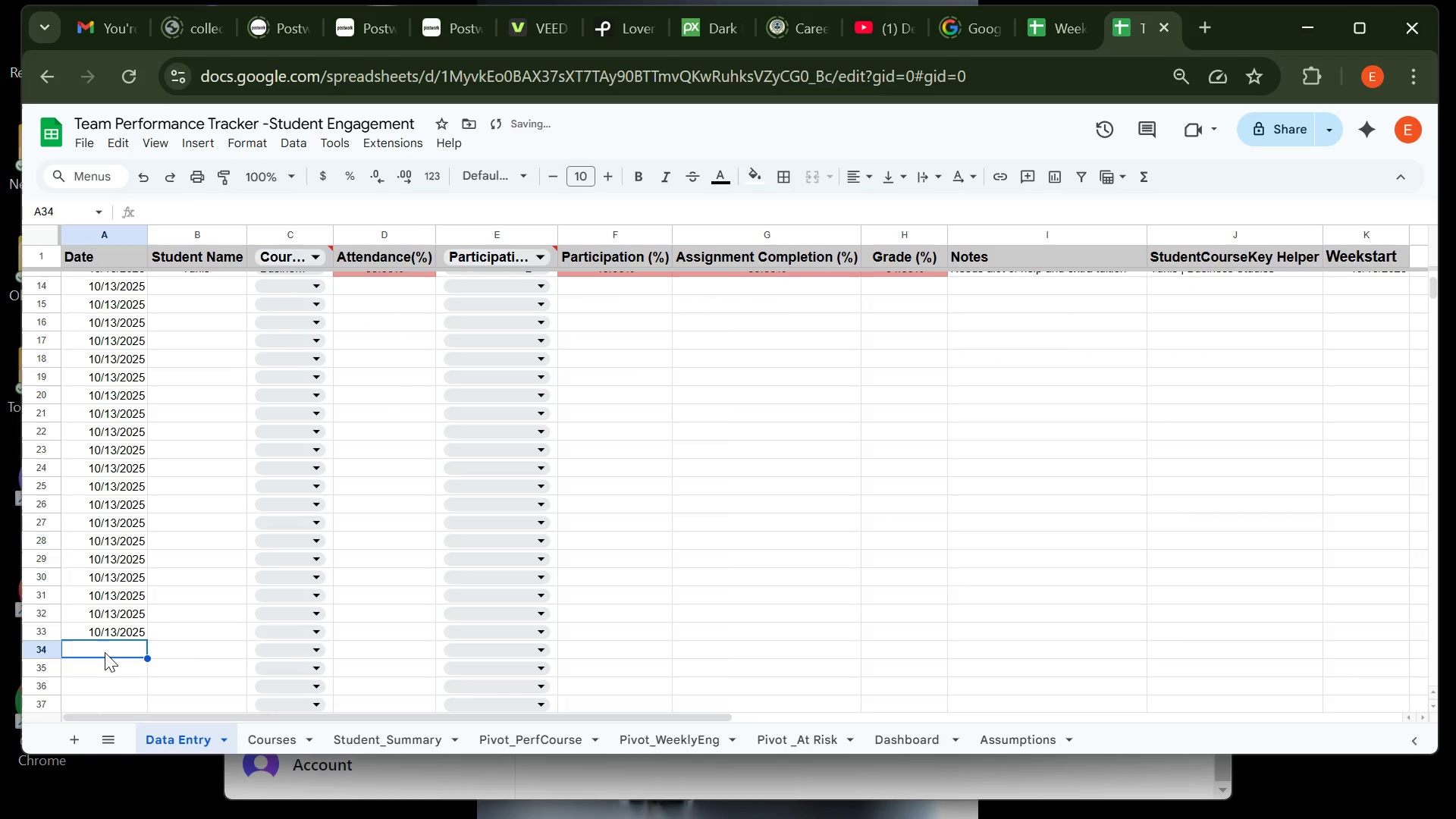 
key(Control+V)
 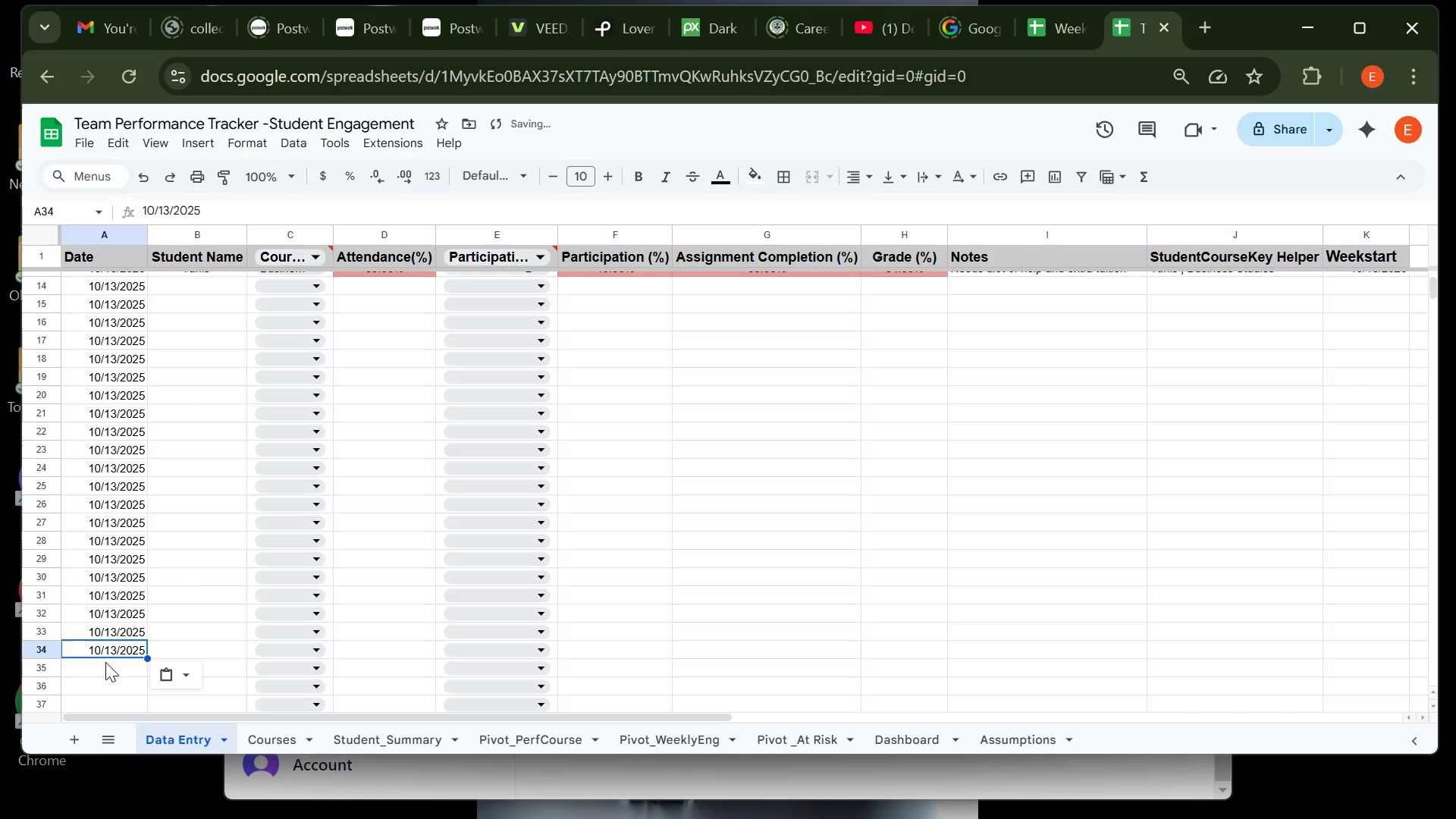 
left_click([105, 662])
 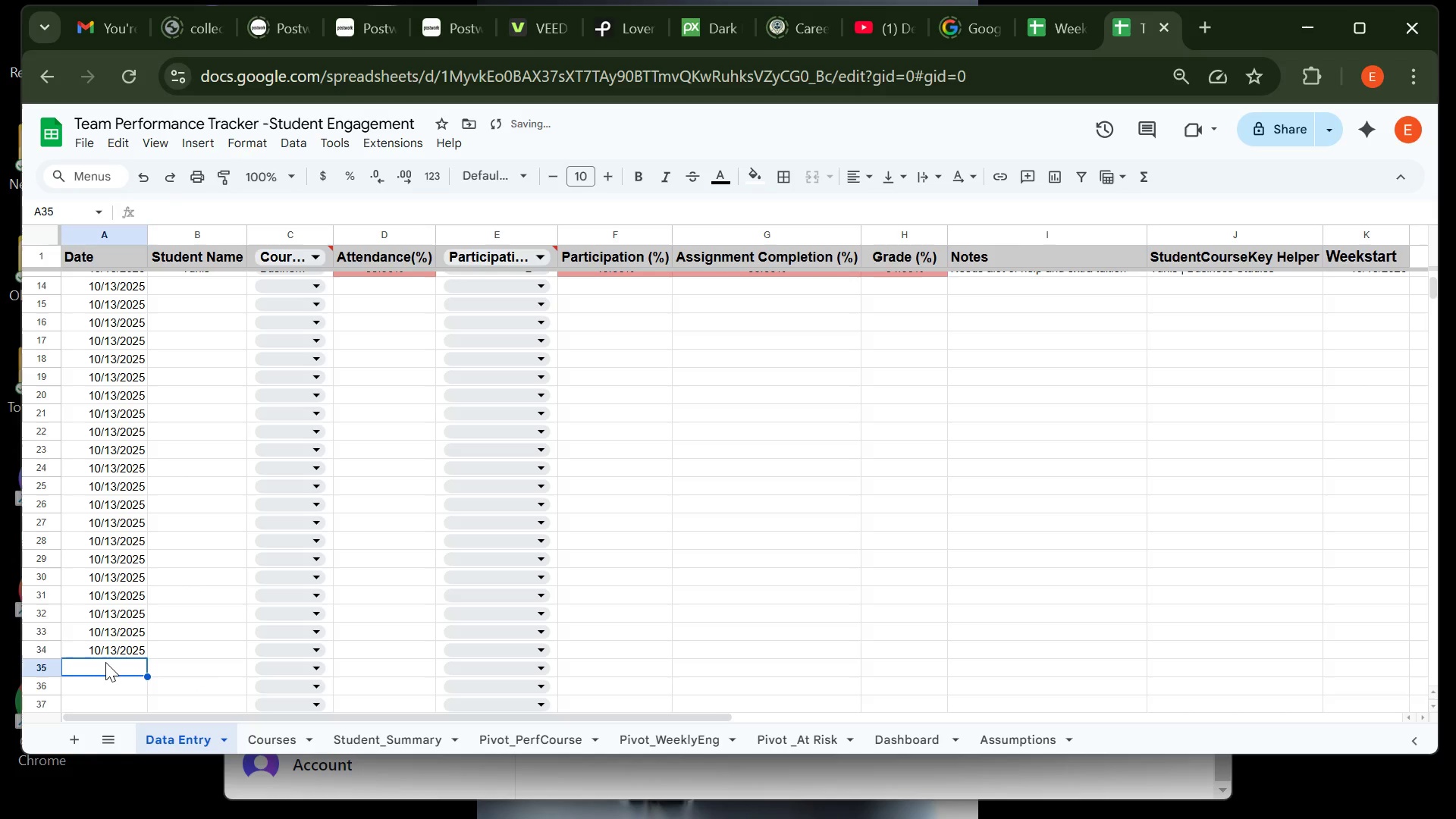 
key(Control+V)
 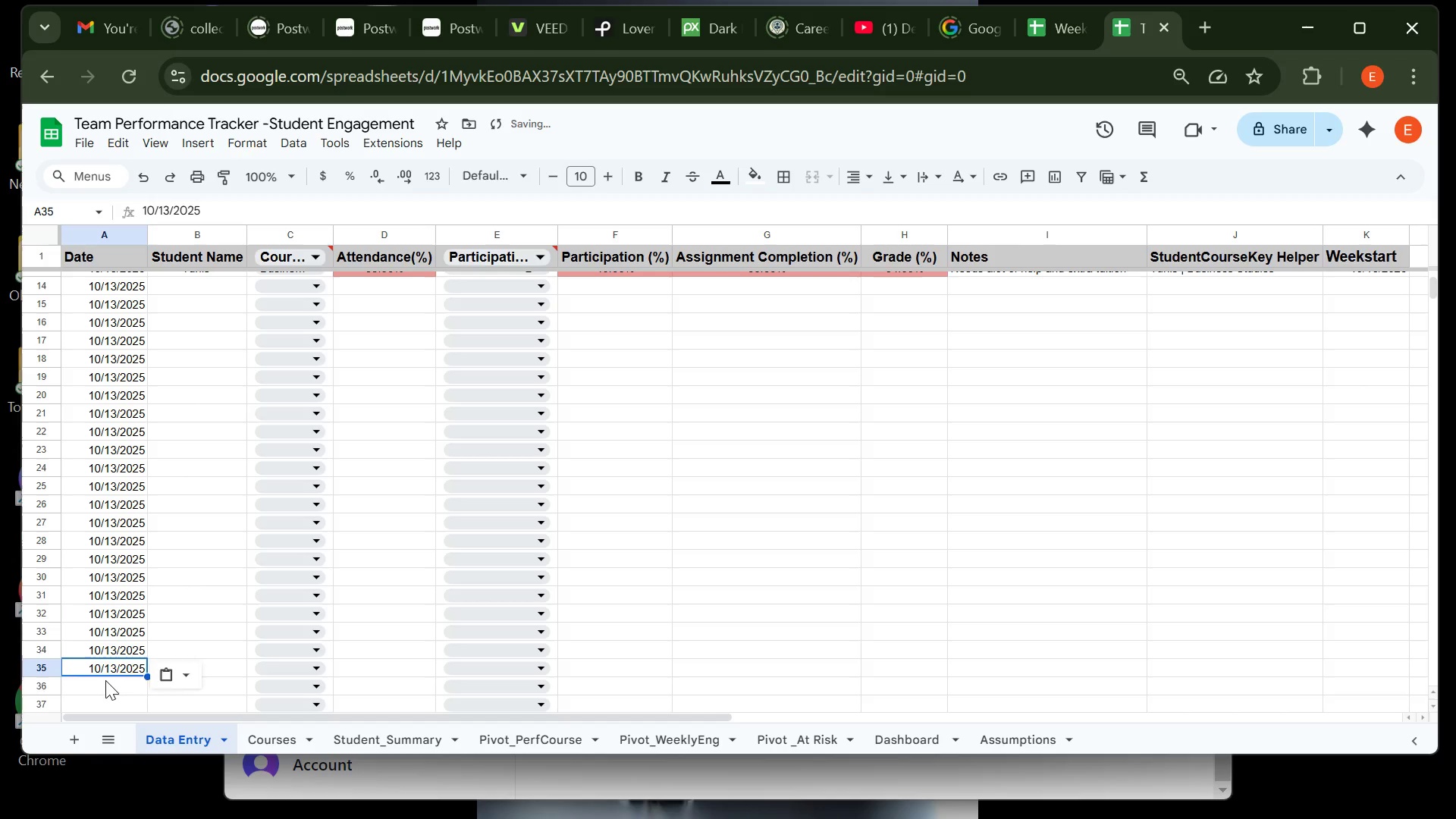 
left_click([105, 680])
 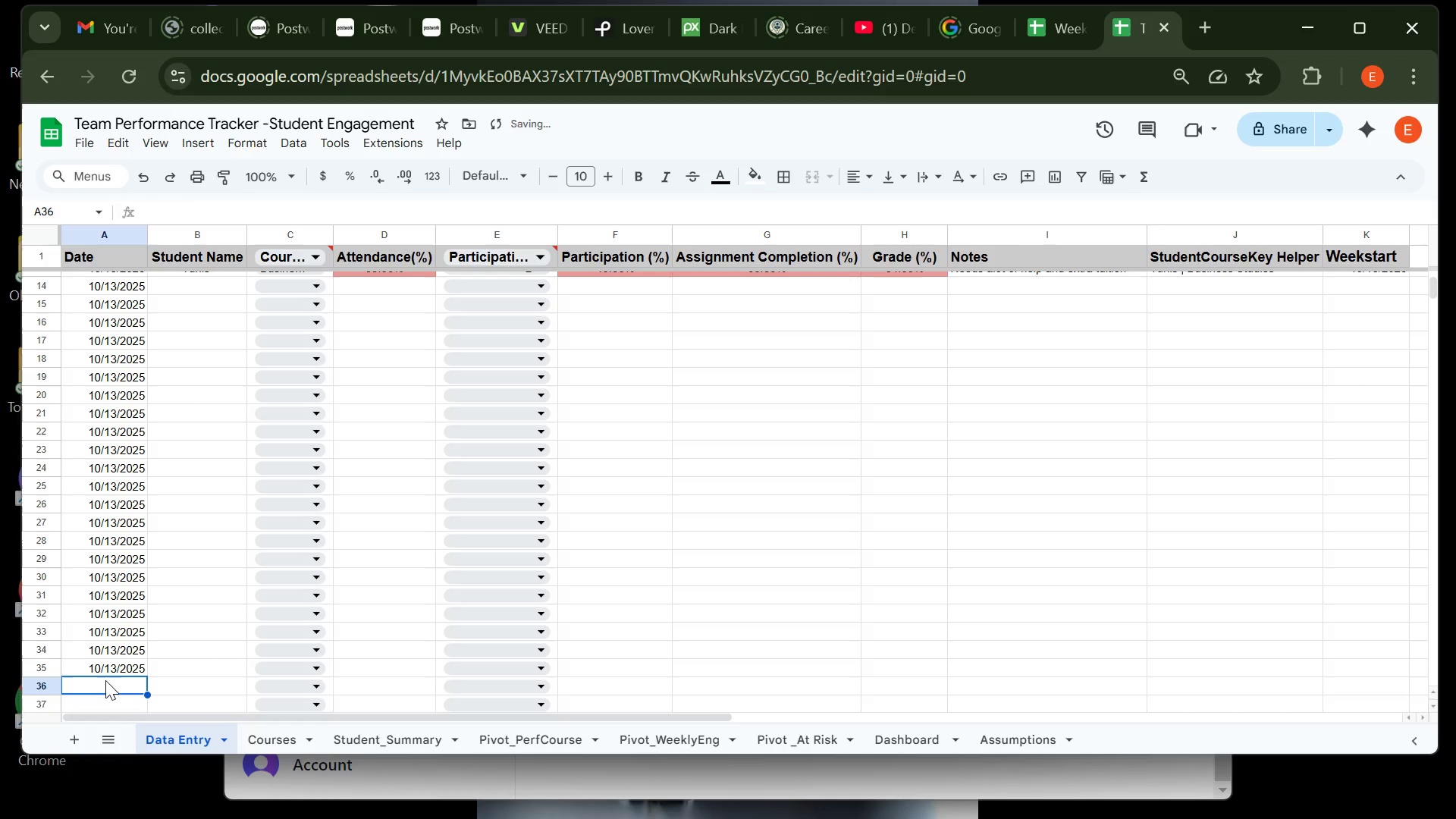 
key(Control+V)
 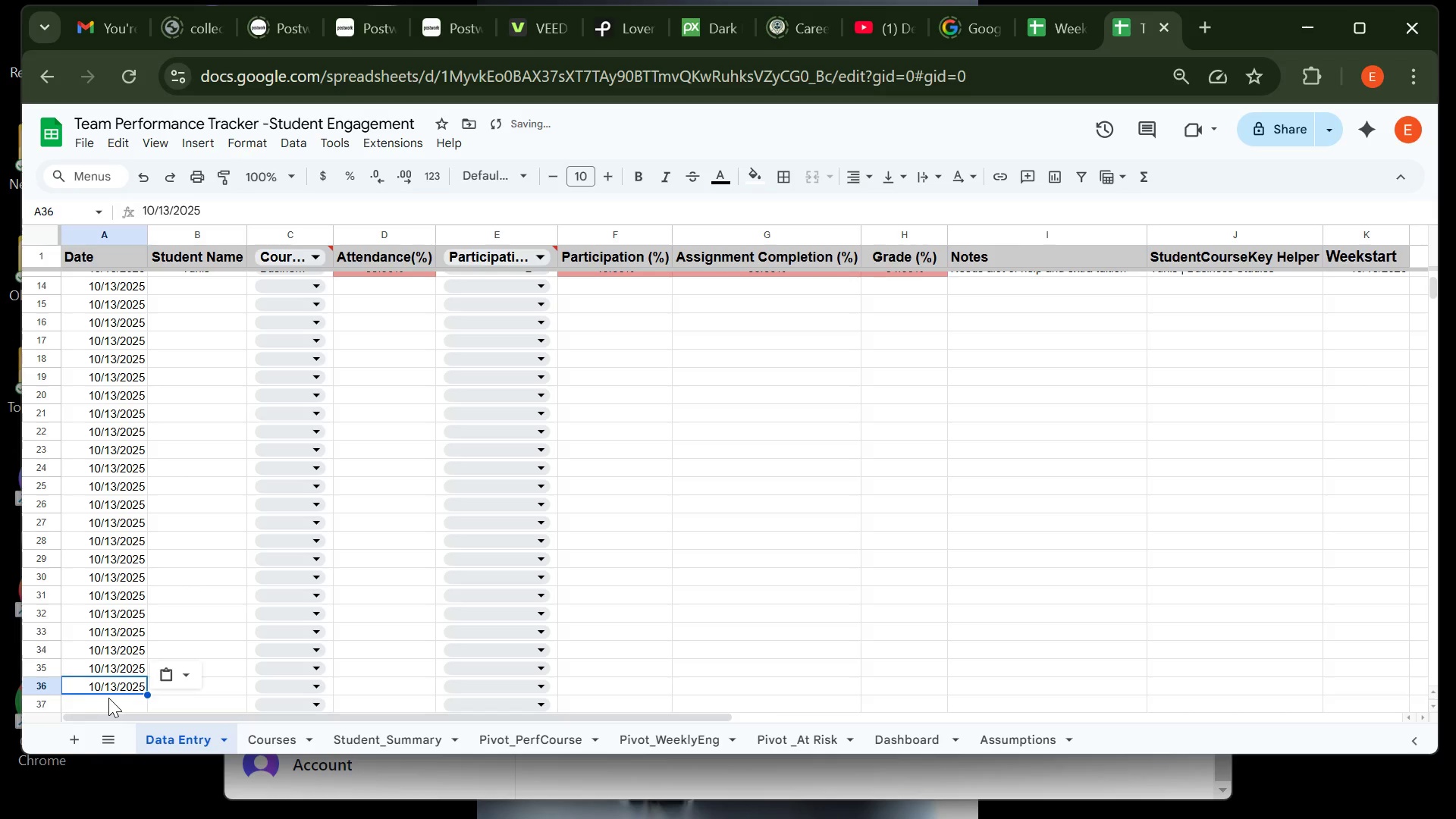 
left_click([108, 698])
 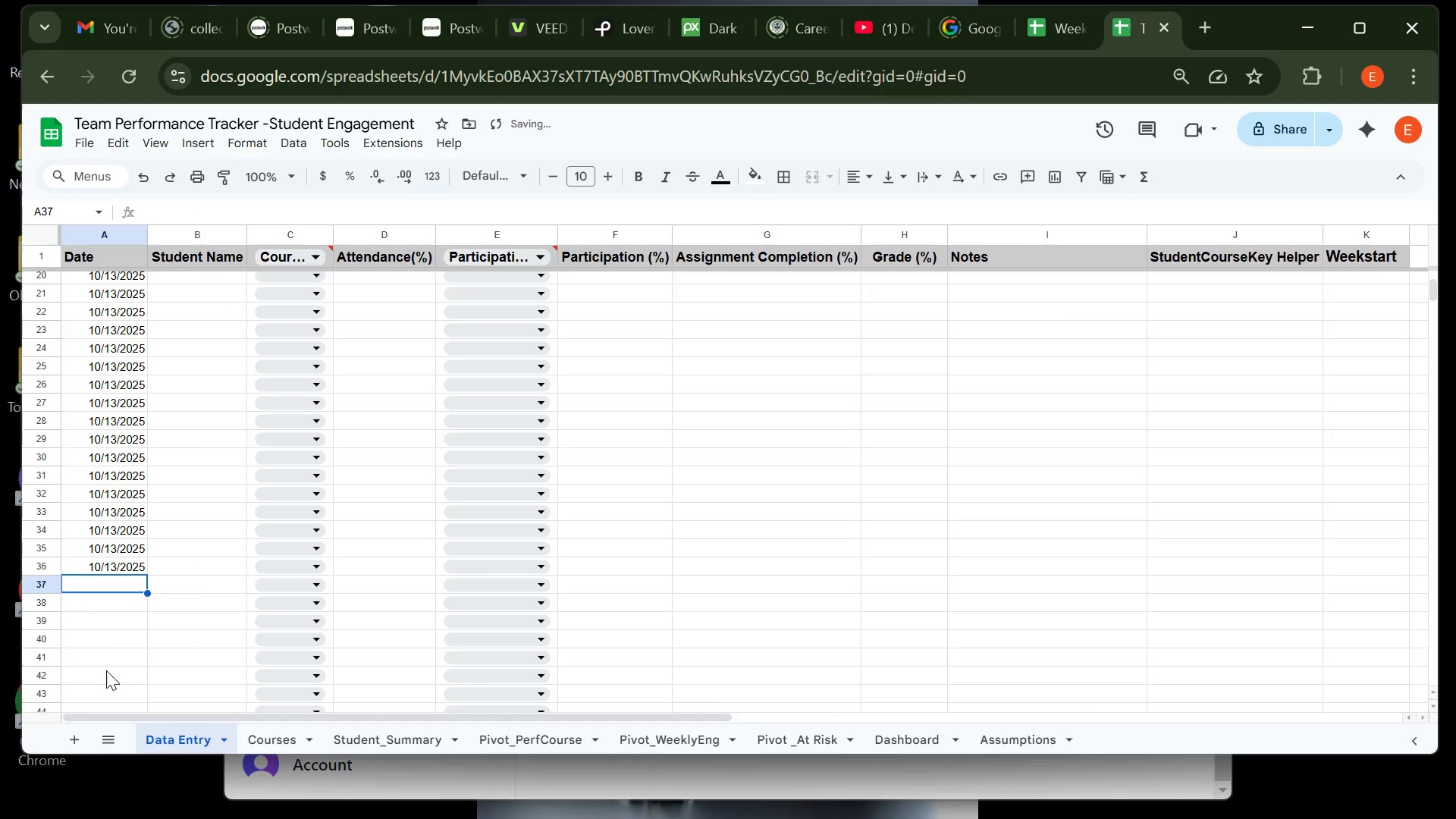 
key(Control+V)
 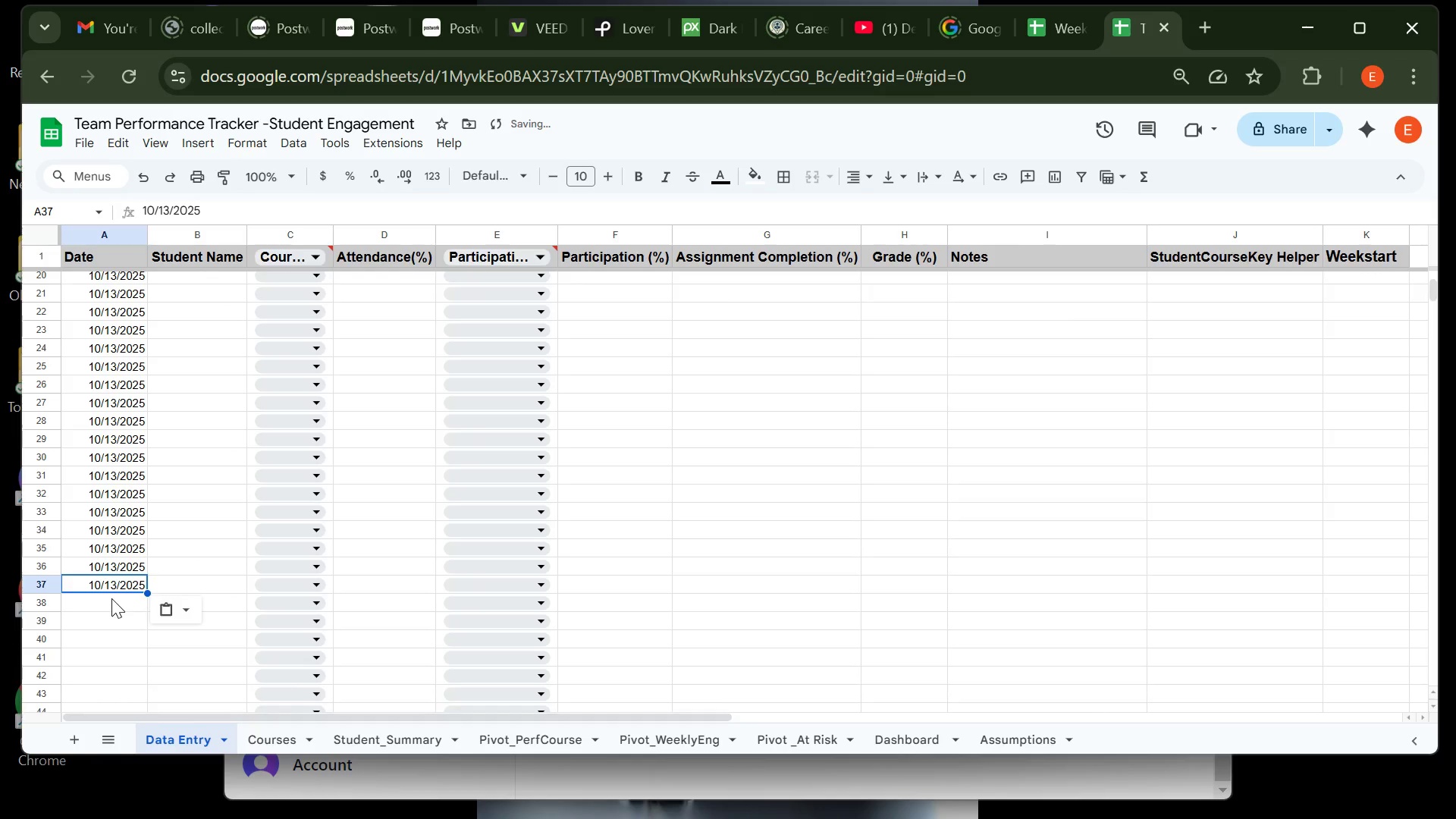 
left_click([111, 598])
 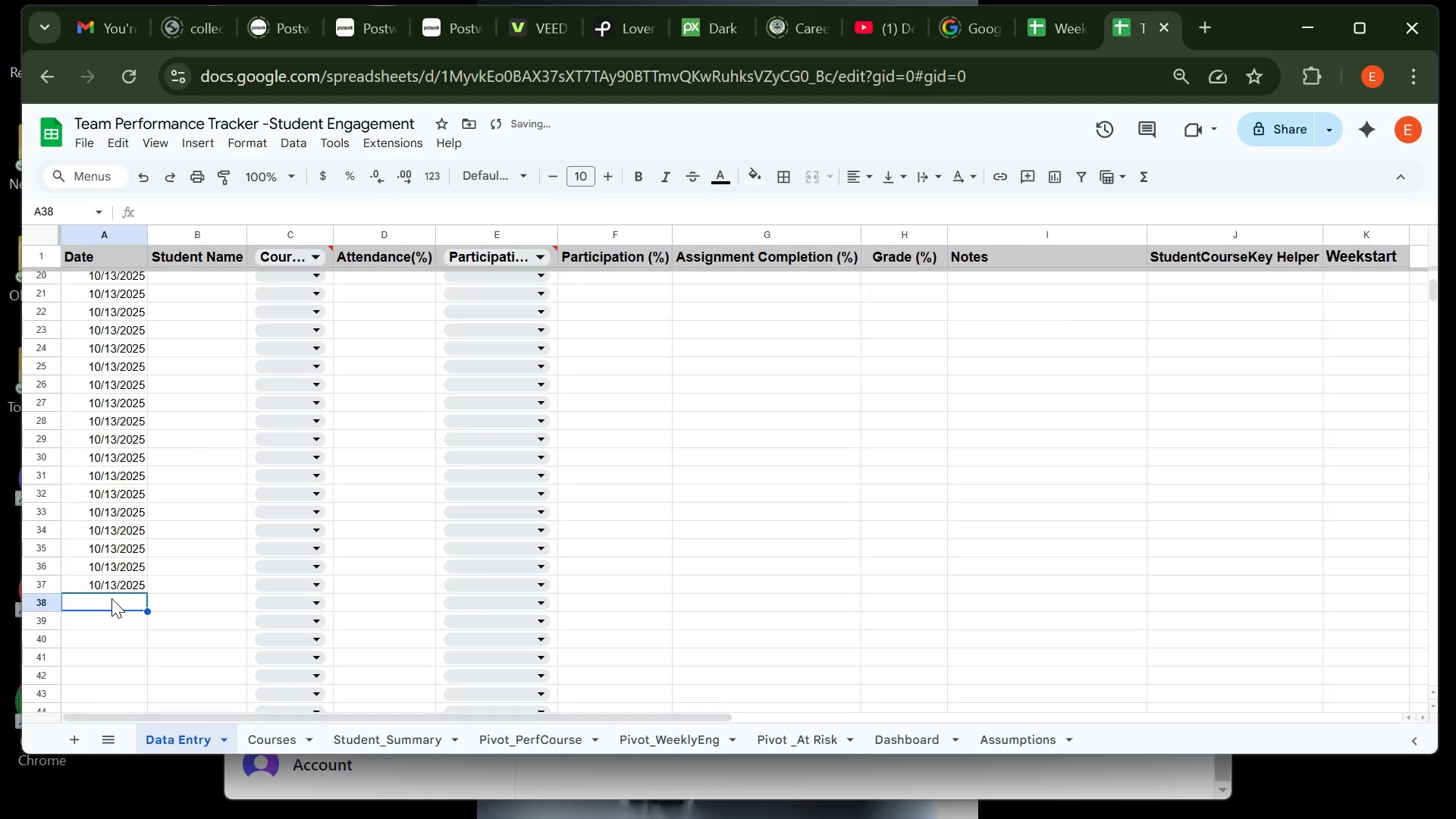 
key(Control+V)
 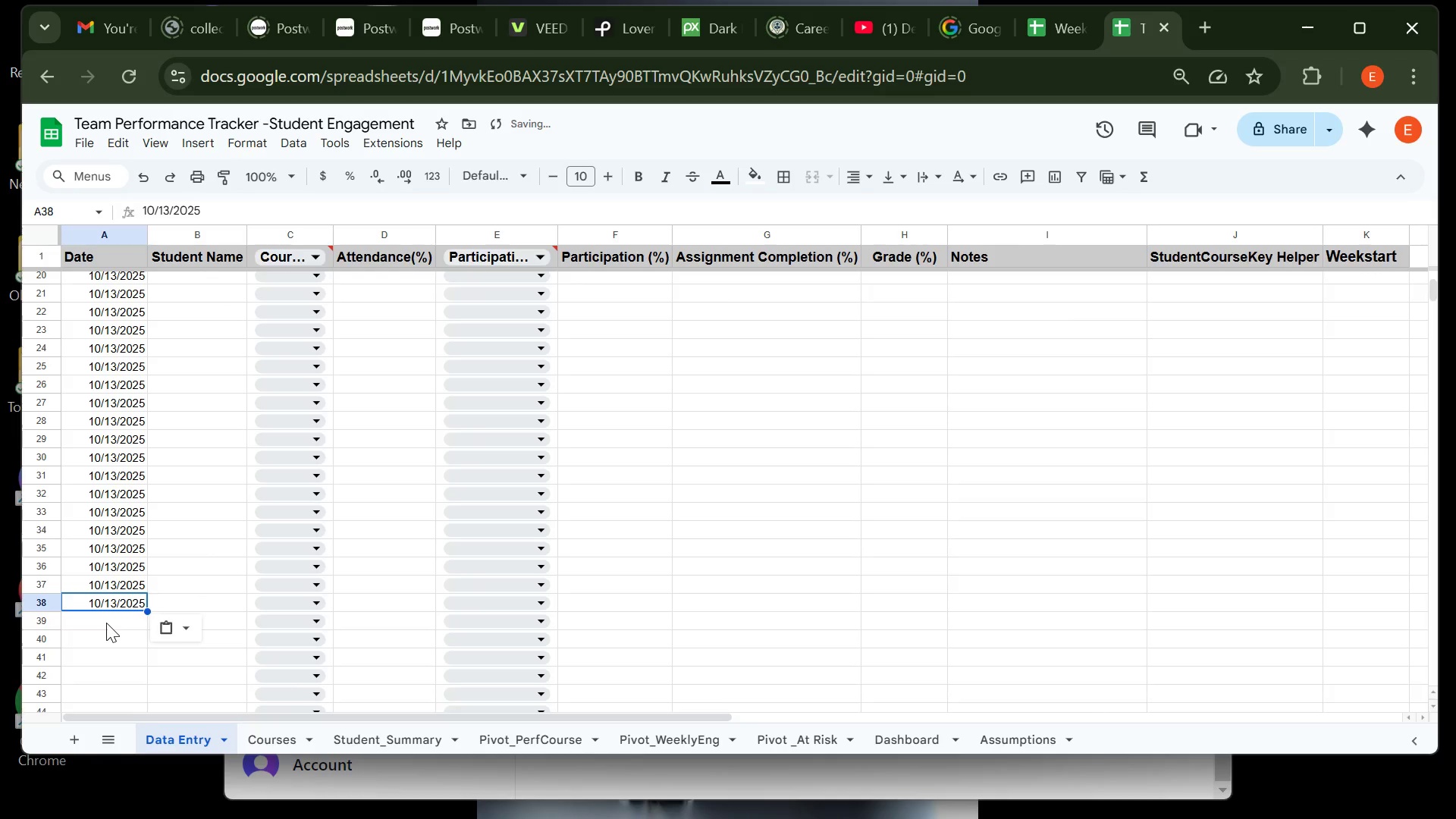 
left_click([106, 623])
 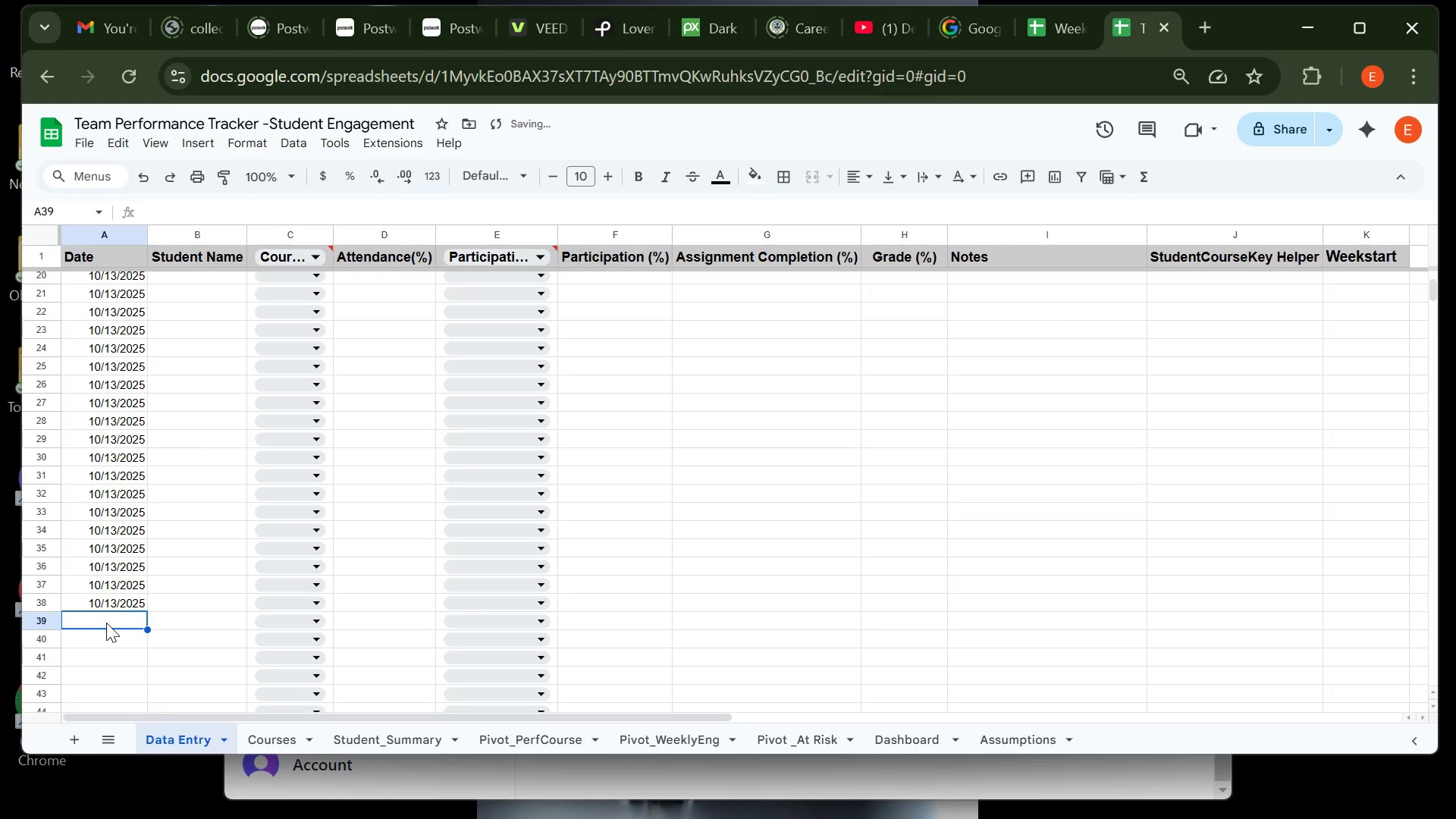 
key(Control+V)
 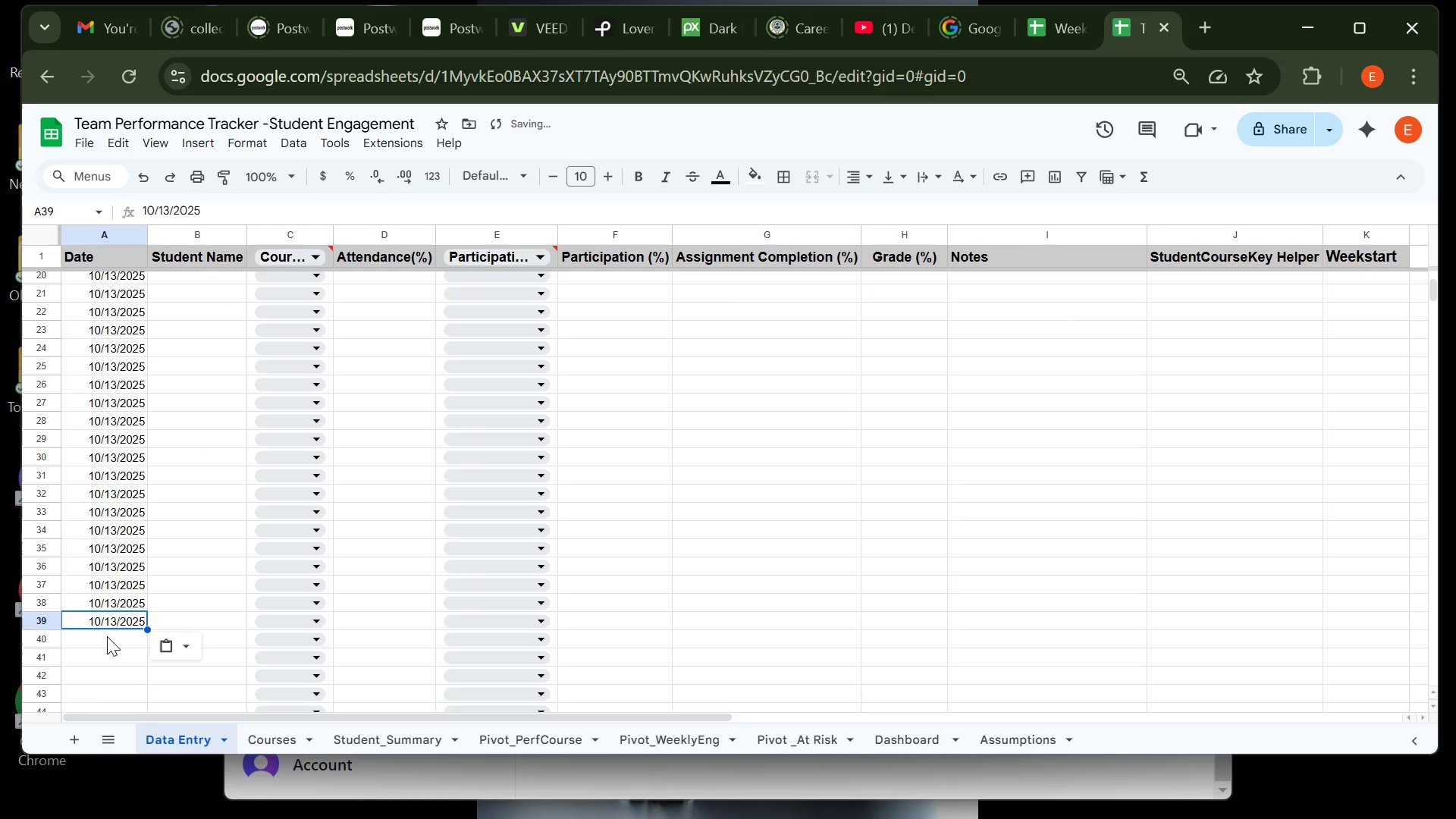 
left_click([107, 636])
 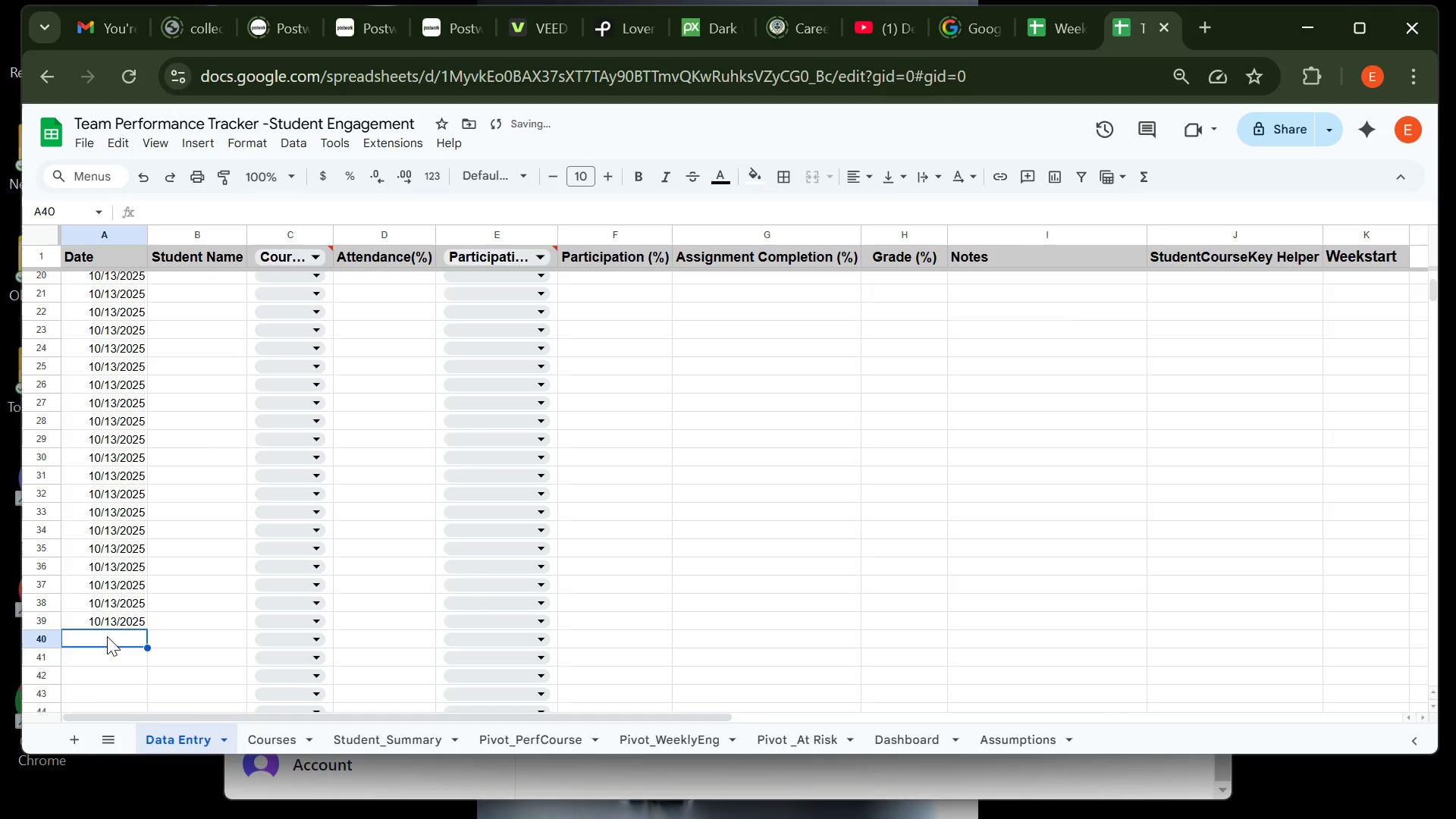 
key(Control+V)
 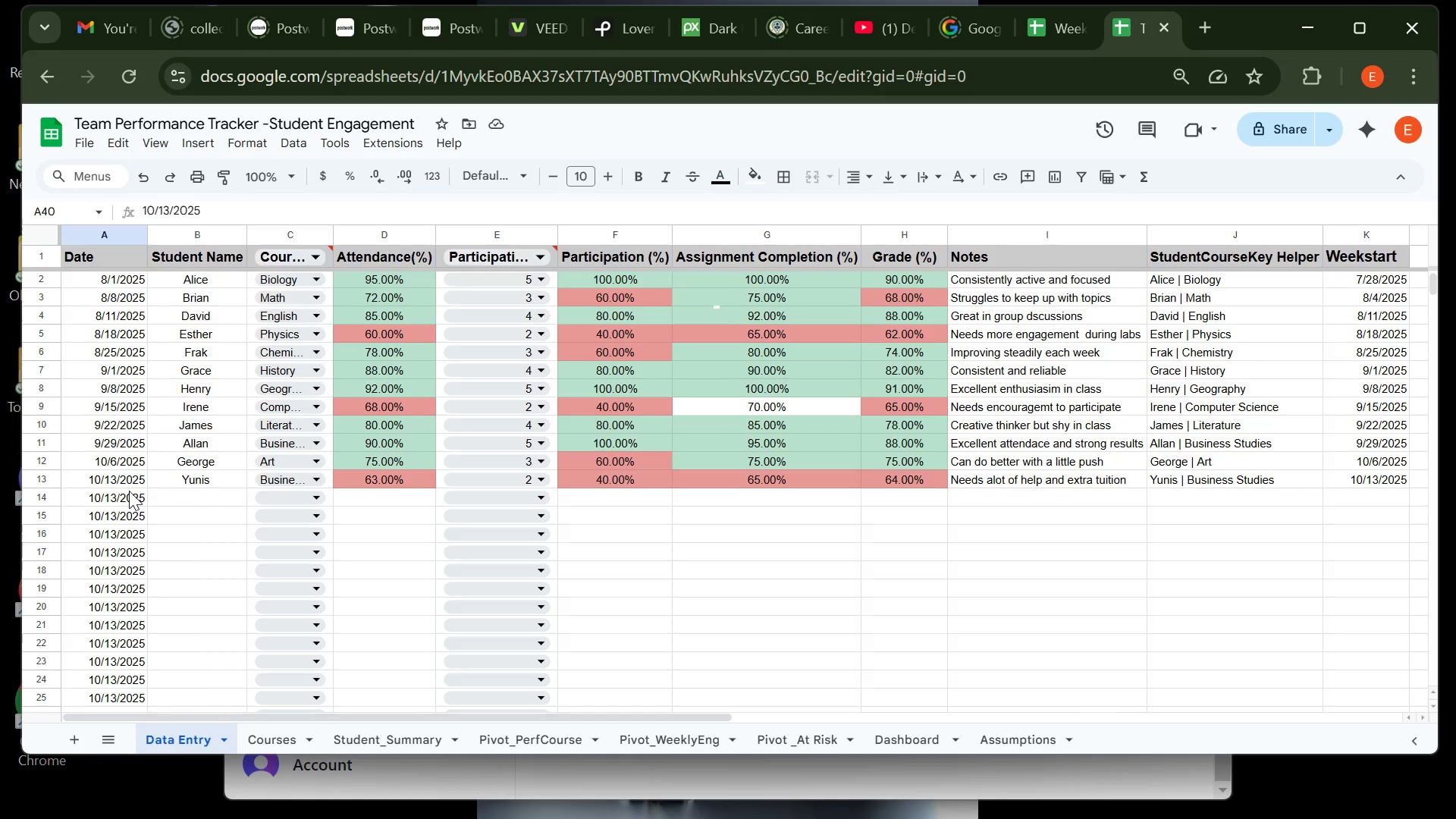 
wait(23.32)
 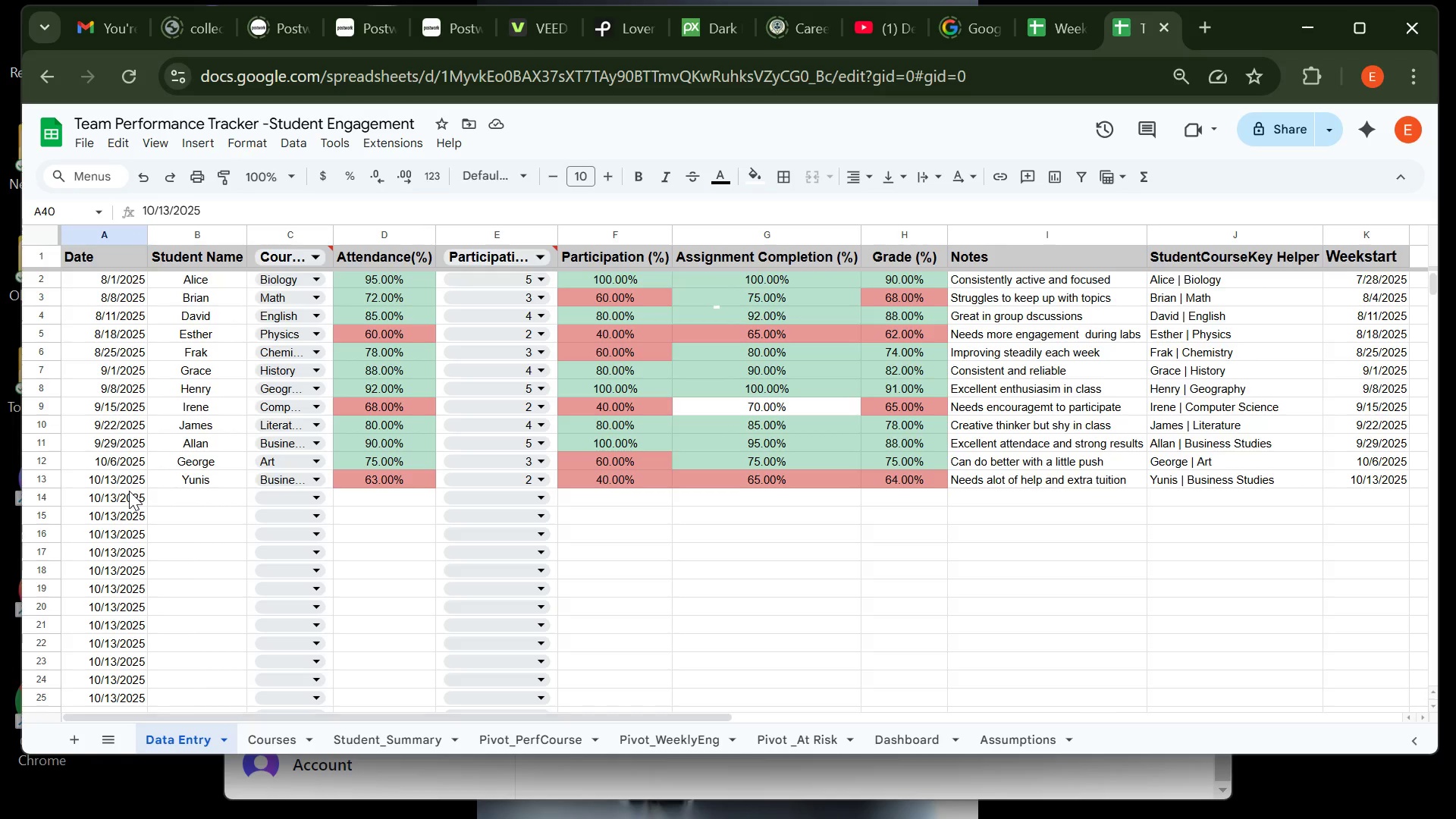 
left_click([918, 731])
 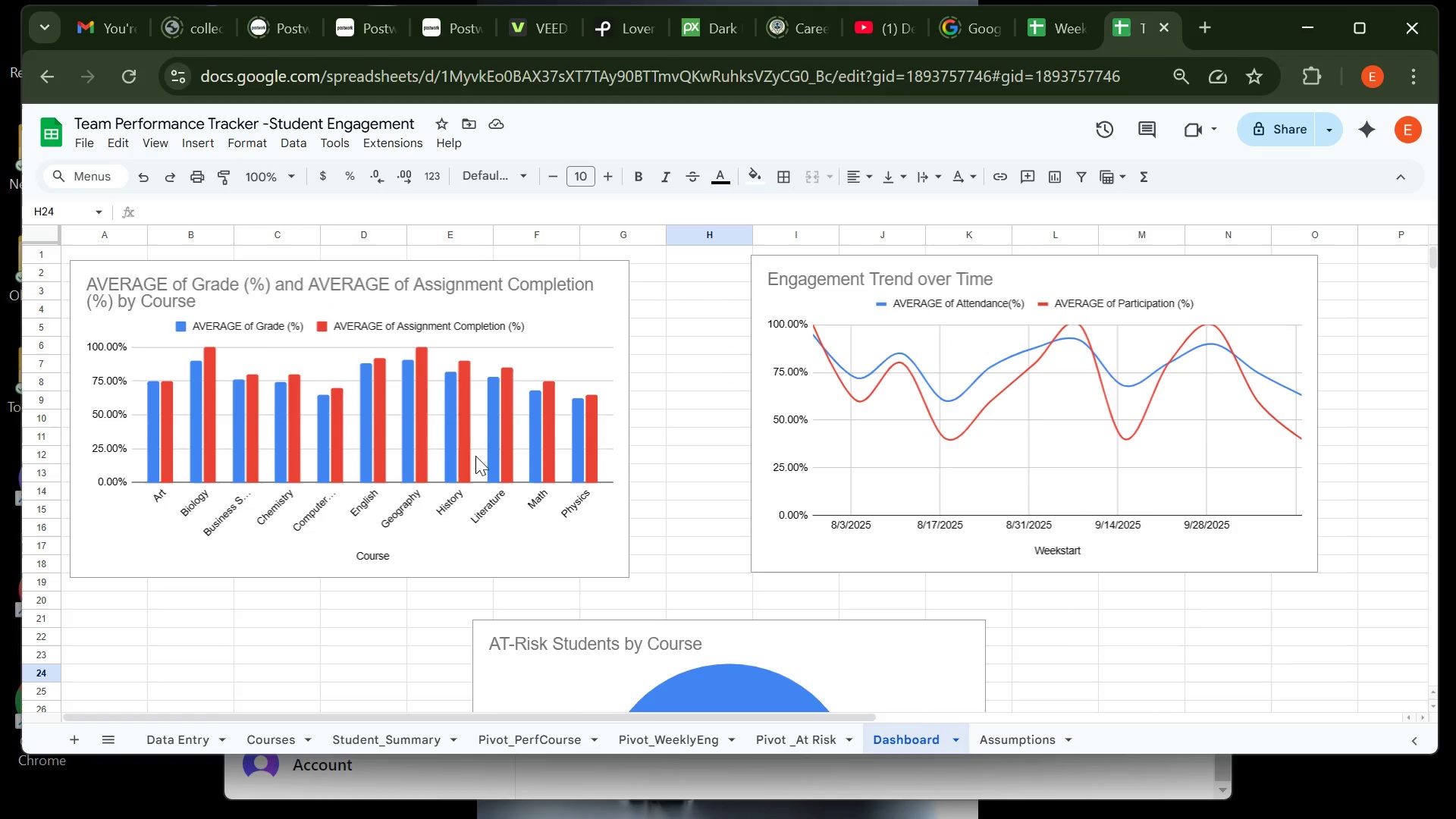 
wait(7.15)
 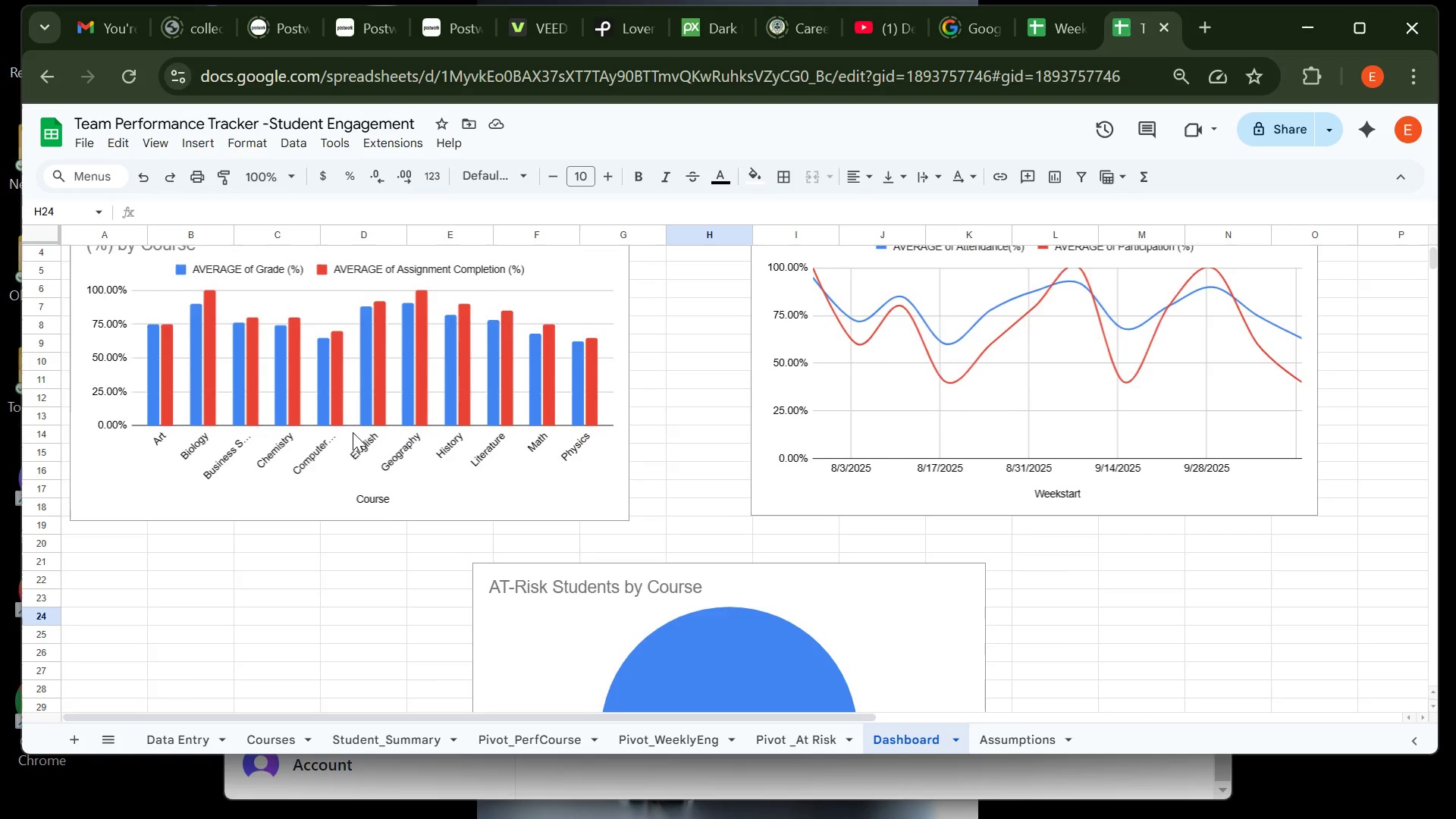 
left_click([617, 464])
 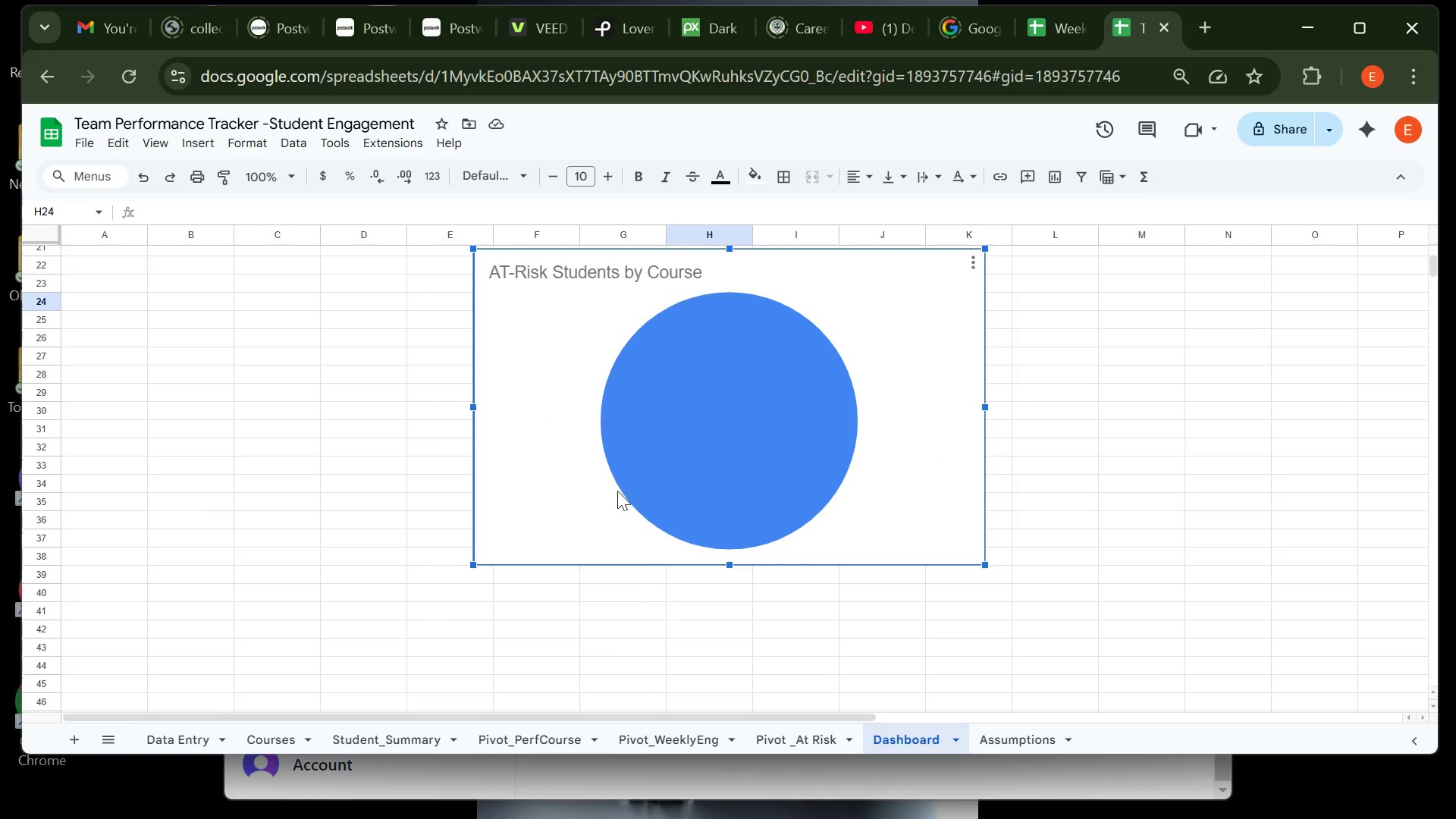 
left_click_drag(start_coordinate=[617, 464], to_coordinate=[617, 615])
 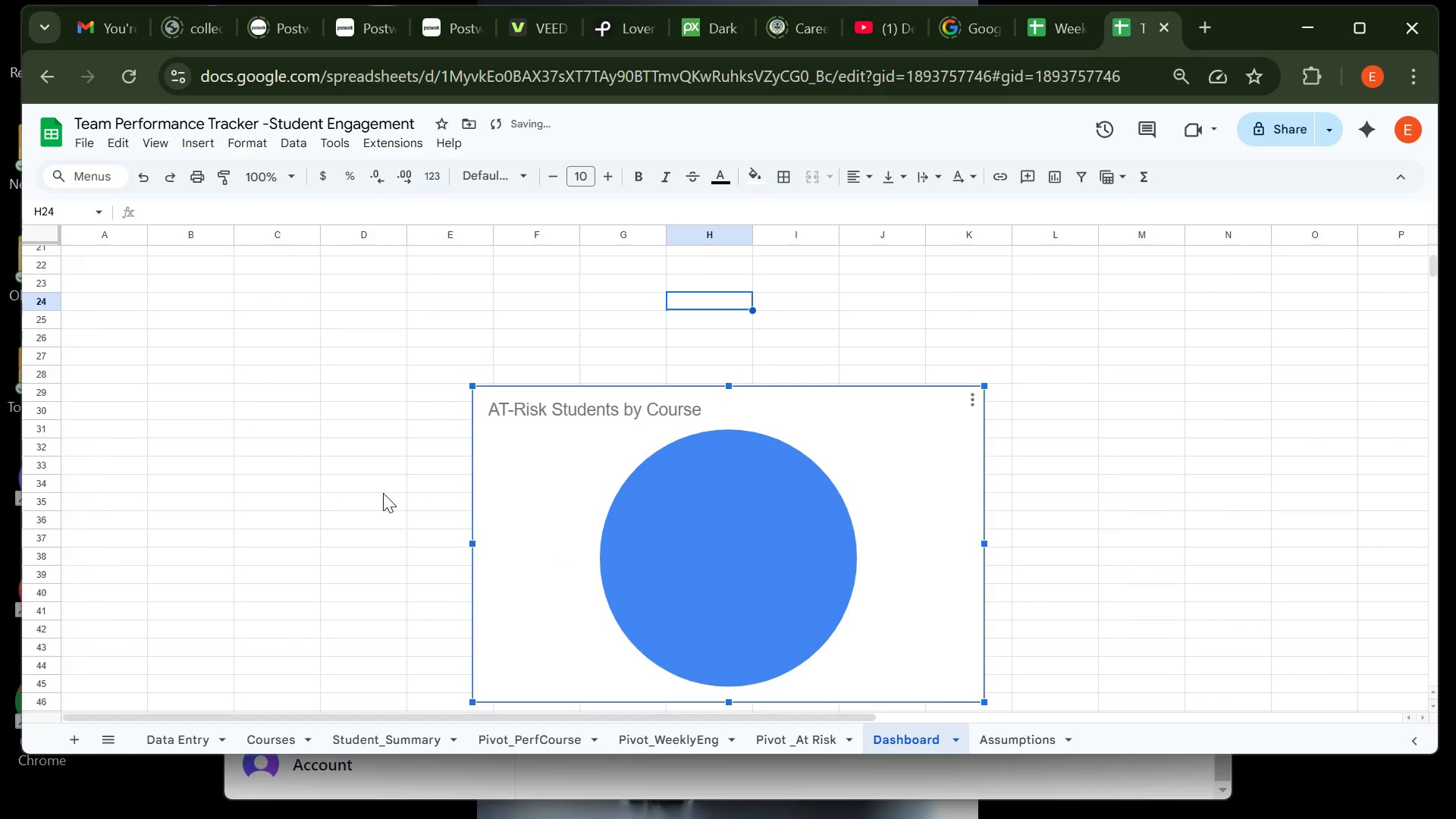 
left_click([383, 493])
 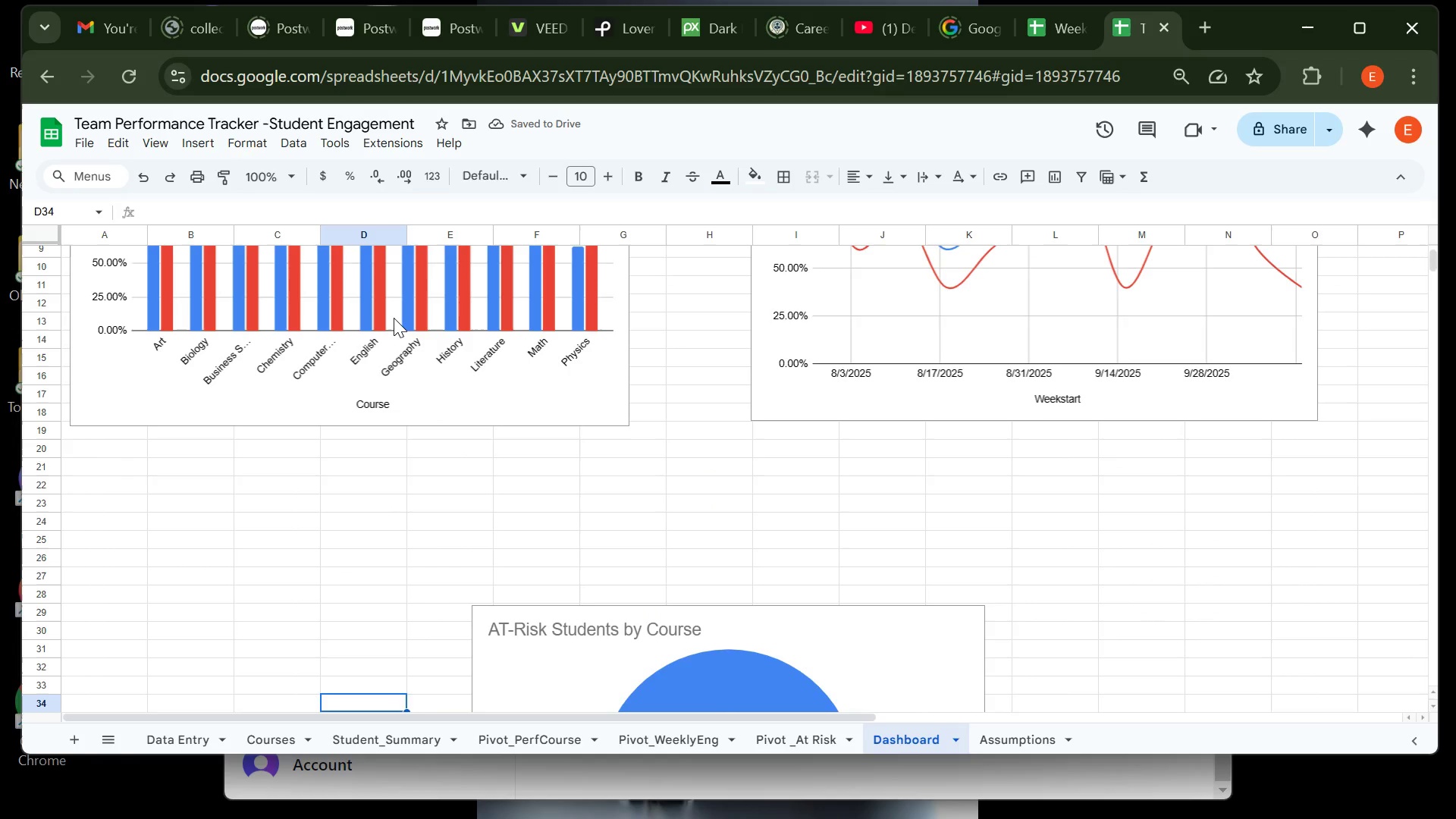 
left_click([394, 318])
 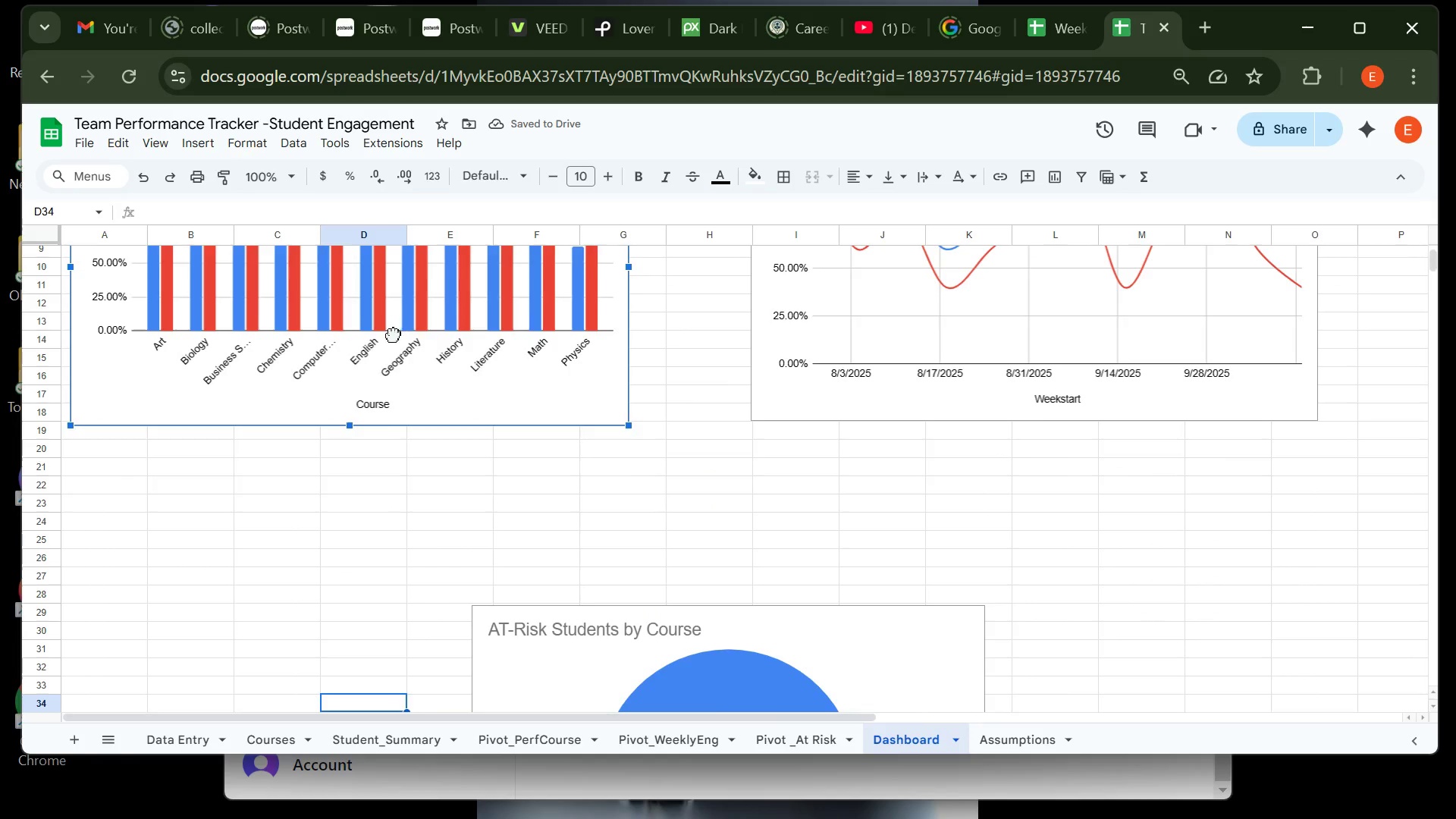 
left_click_drag(start_coordinate=[394, 318], to_coordinate=[397, 433])
 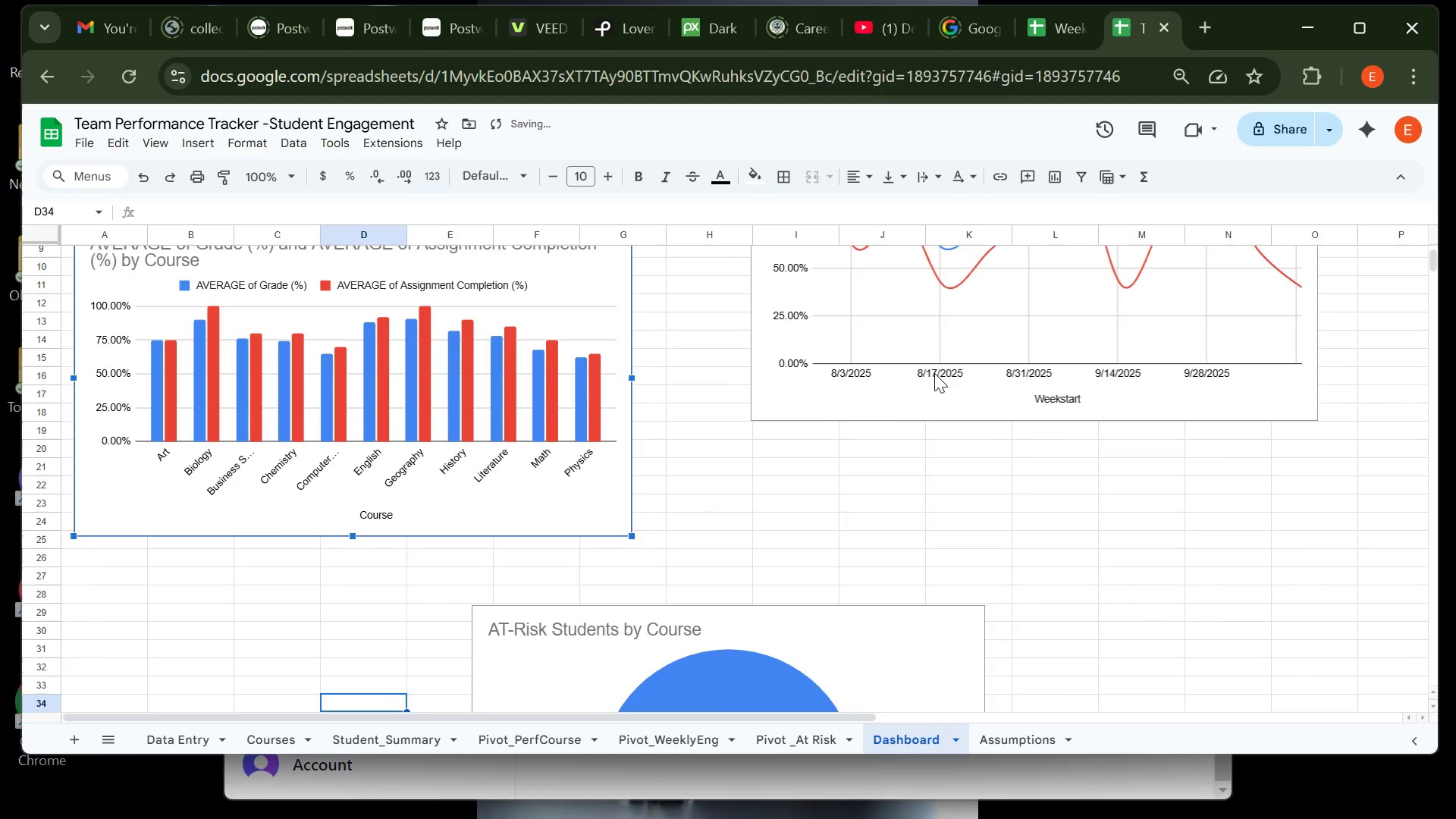 
left_click([934, 373])
 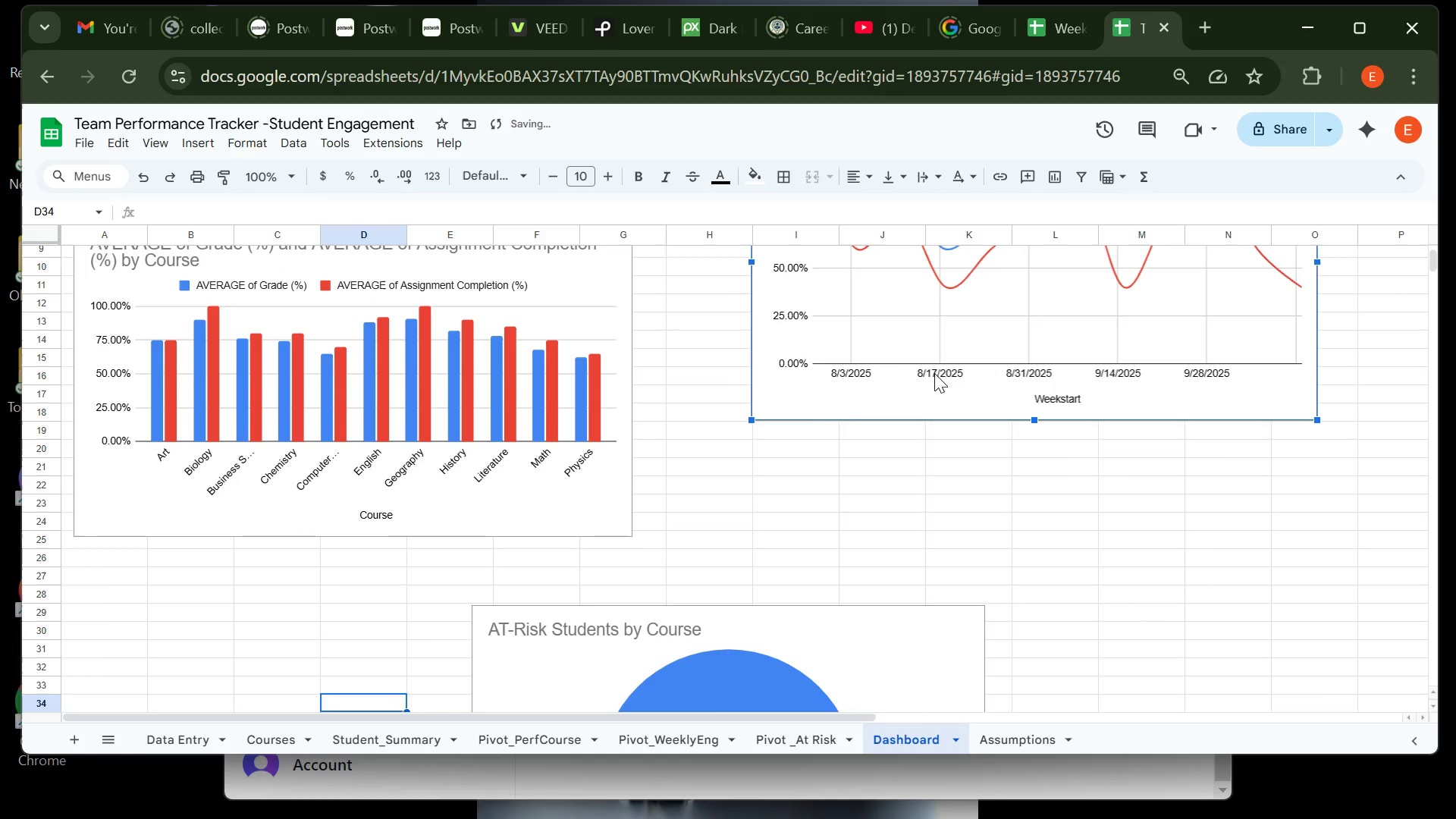 
left_click_drag(start_coordinate=[934, 373], to_coordinate=[935, 533])
 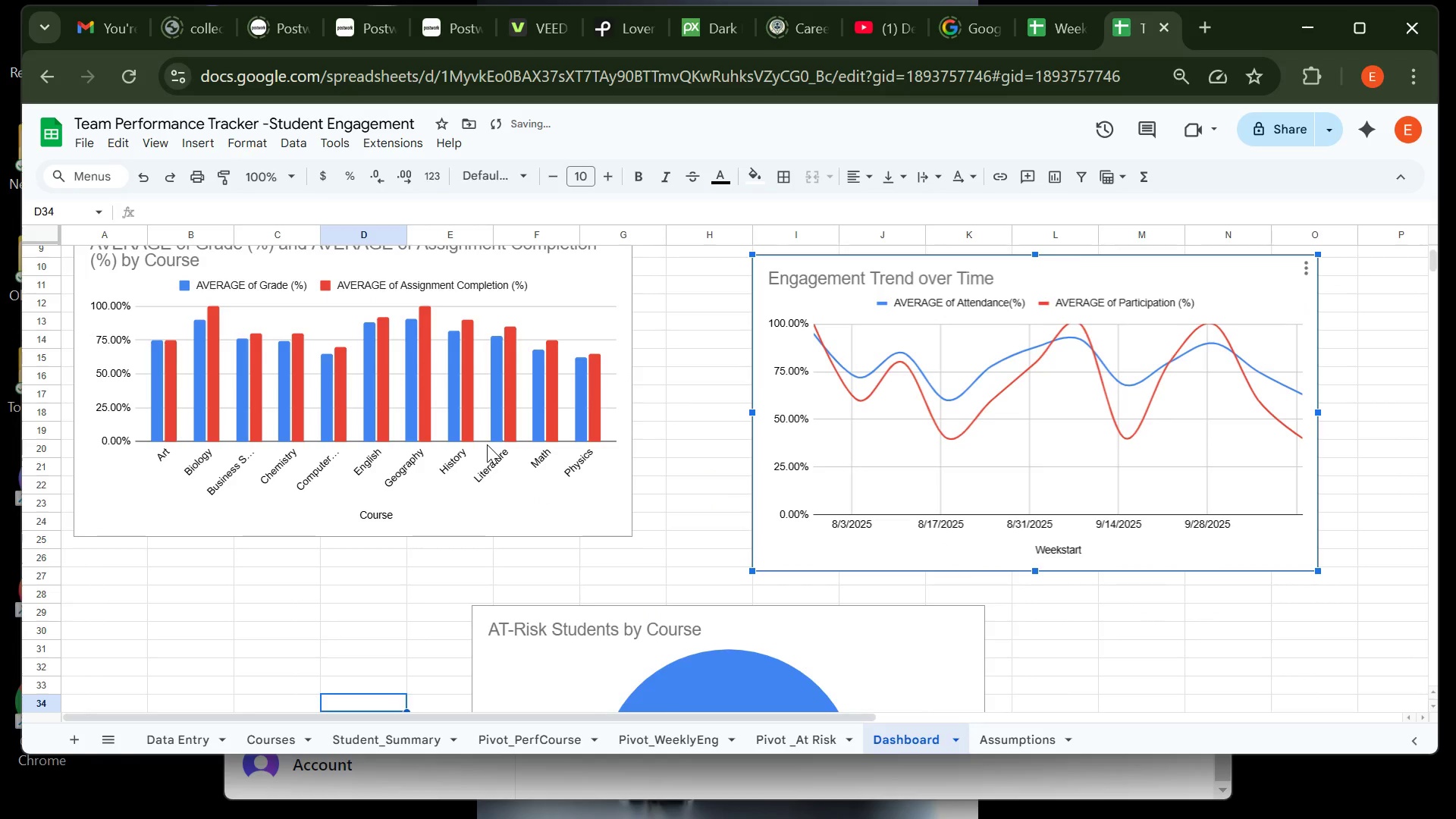 
left_click_drag(start_coordinate=[487, 444], to_coordinate=[489, 511])
 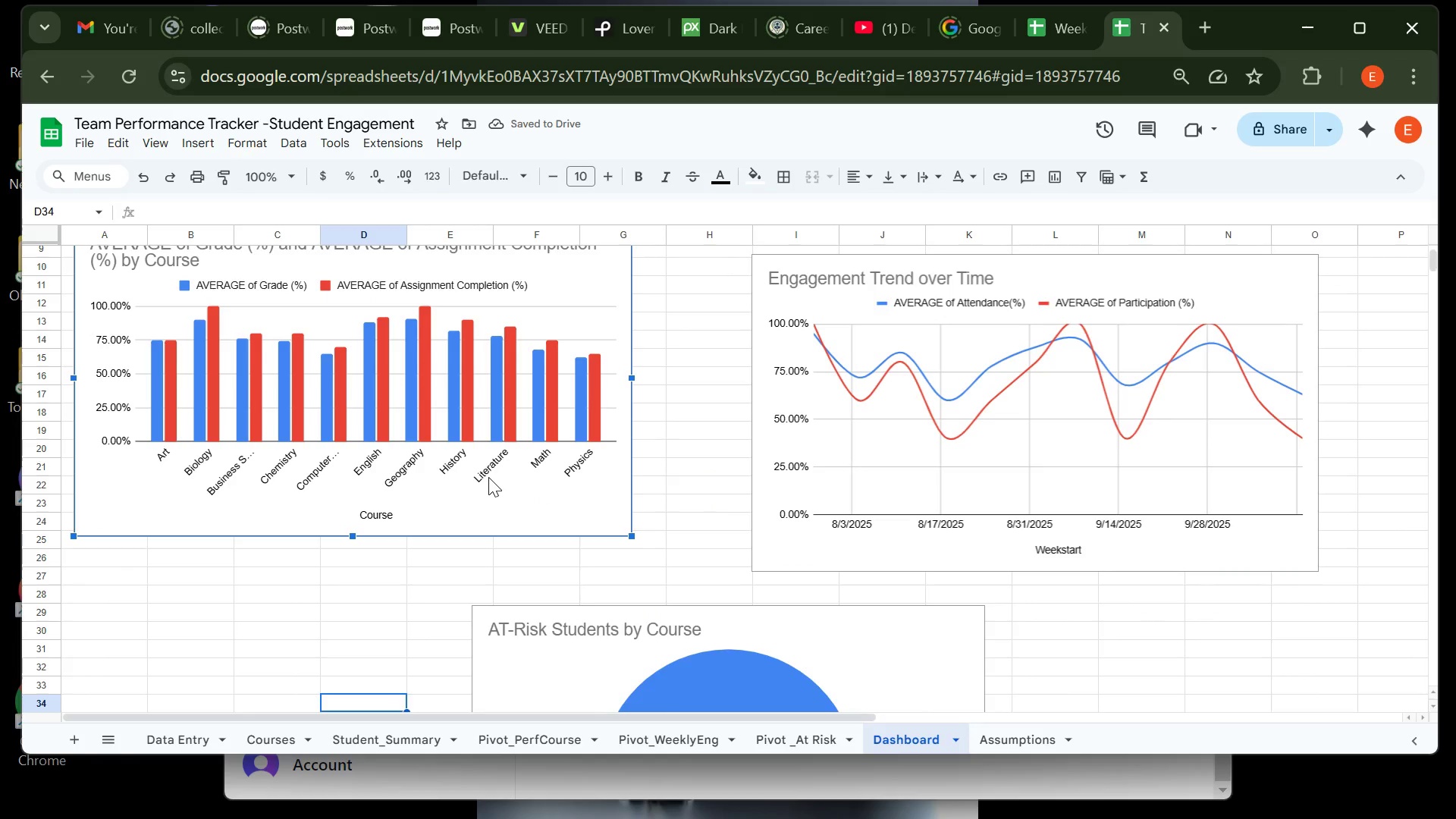 
left_click([488, 477])
 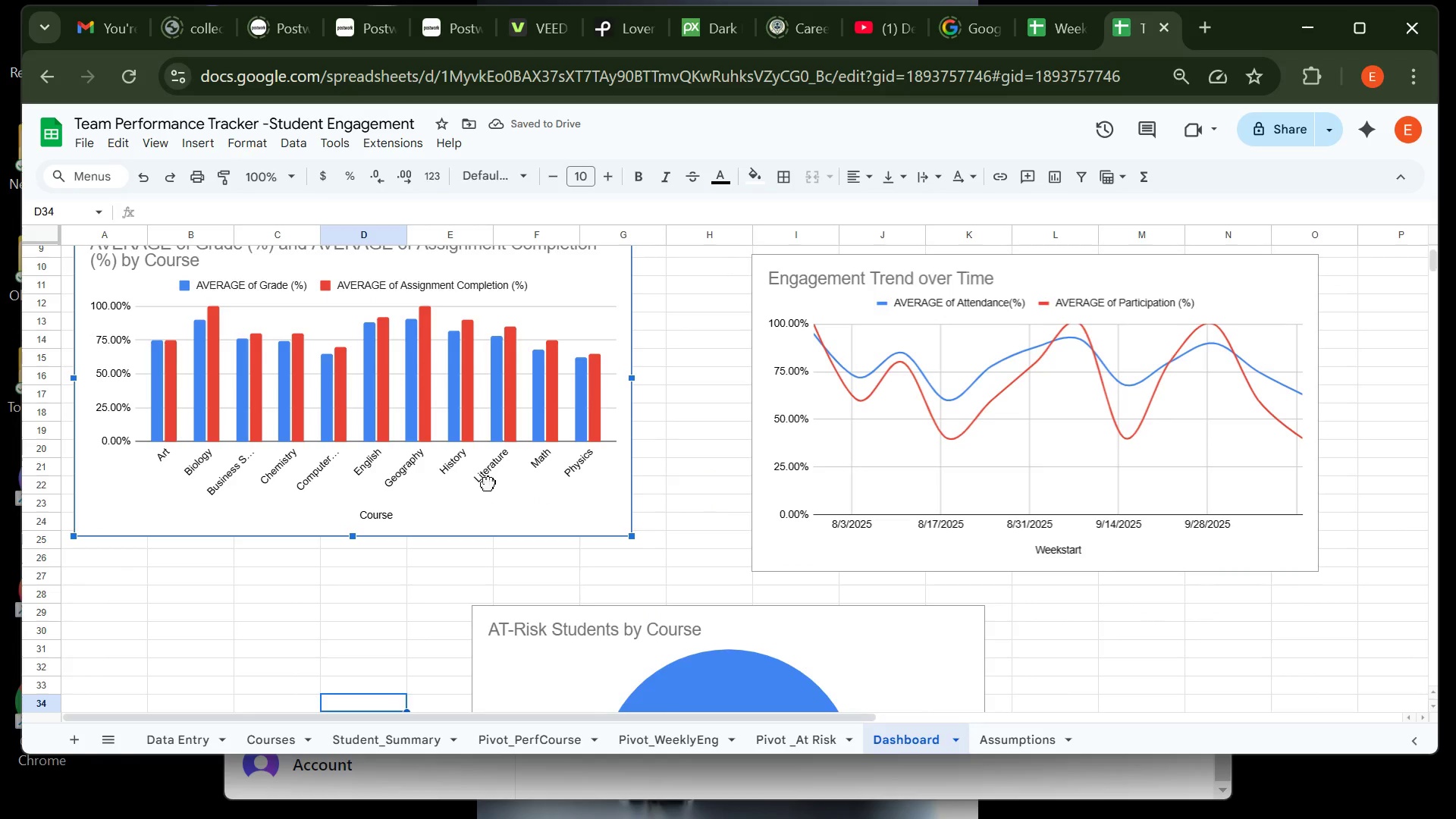 
left_click_drag(start_coordinate=[488, 477], to_coordinate=[488, 521])
 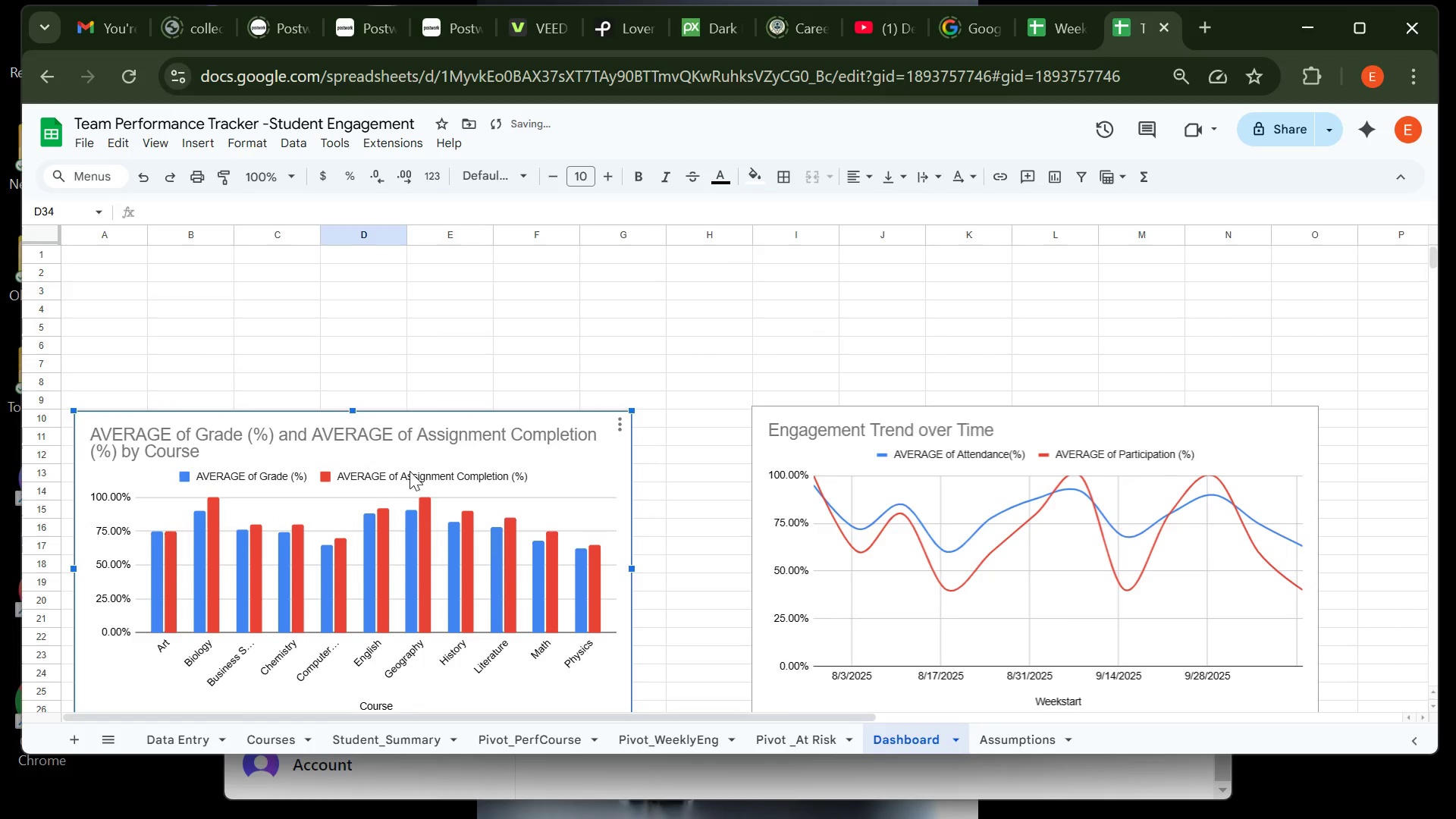 
left_click_drag(start_coordinate=[397, 444], to_coordinate=[387, 332])
 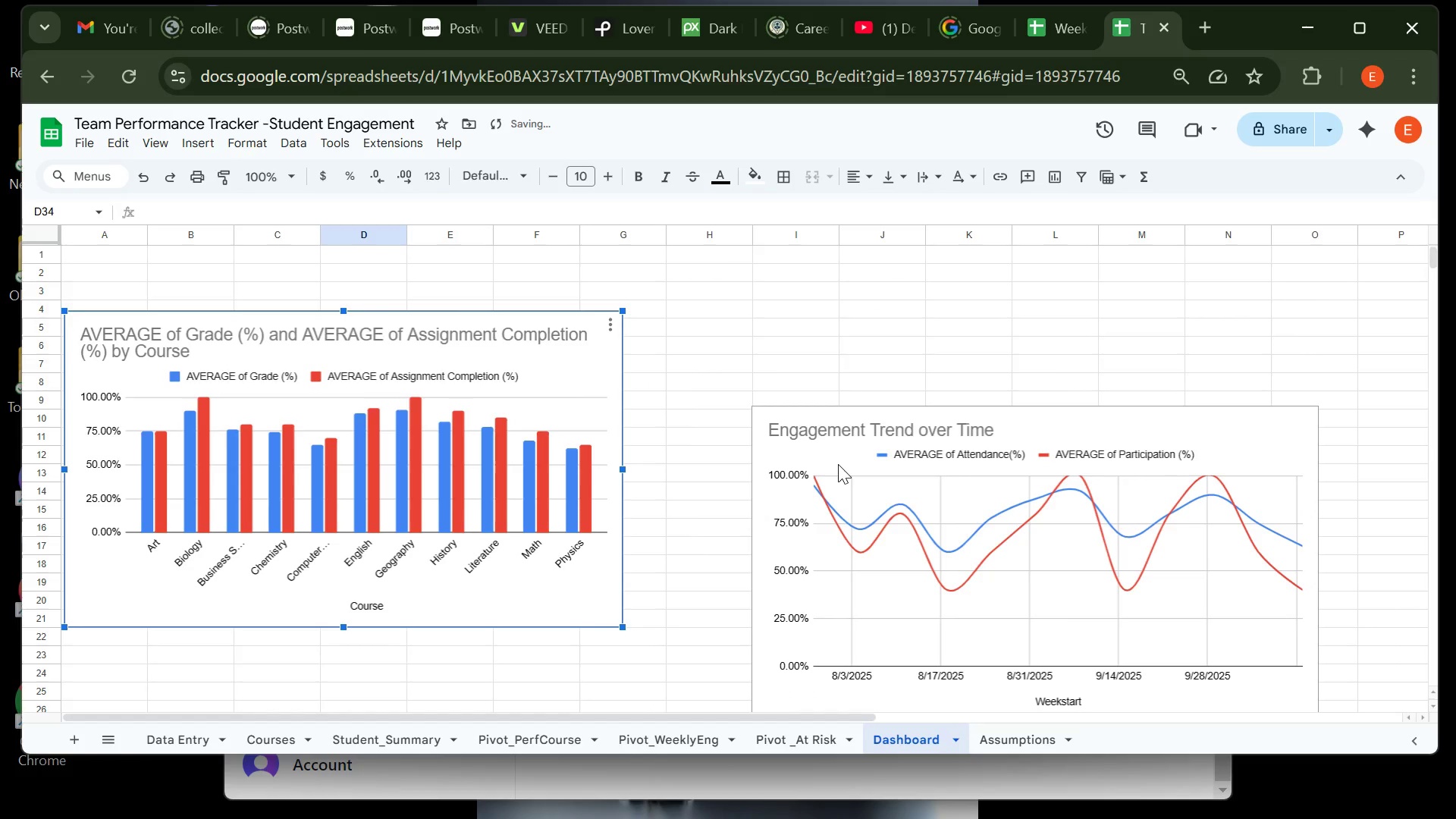 
left_click([838, 464])
 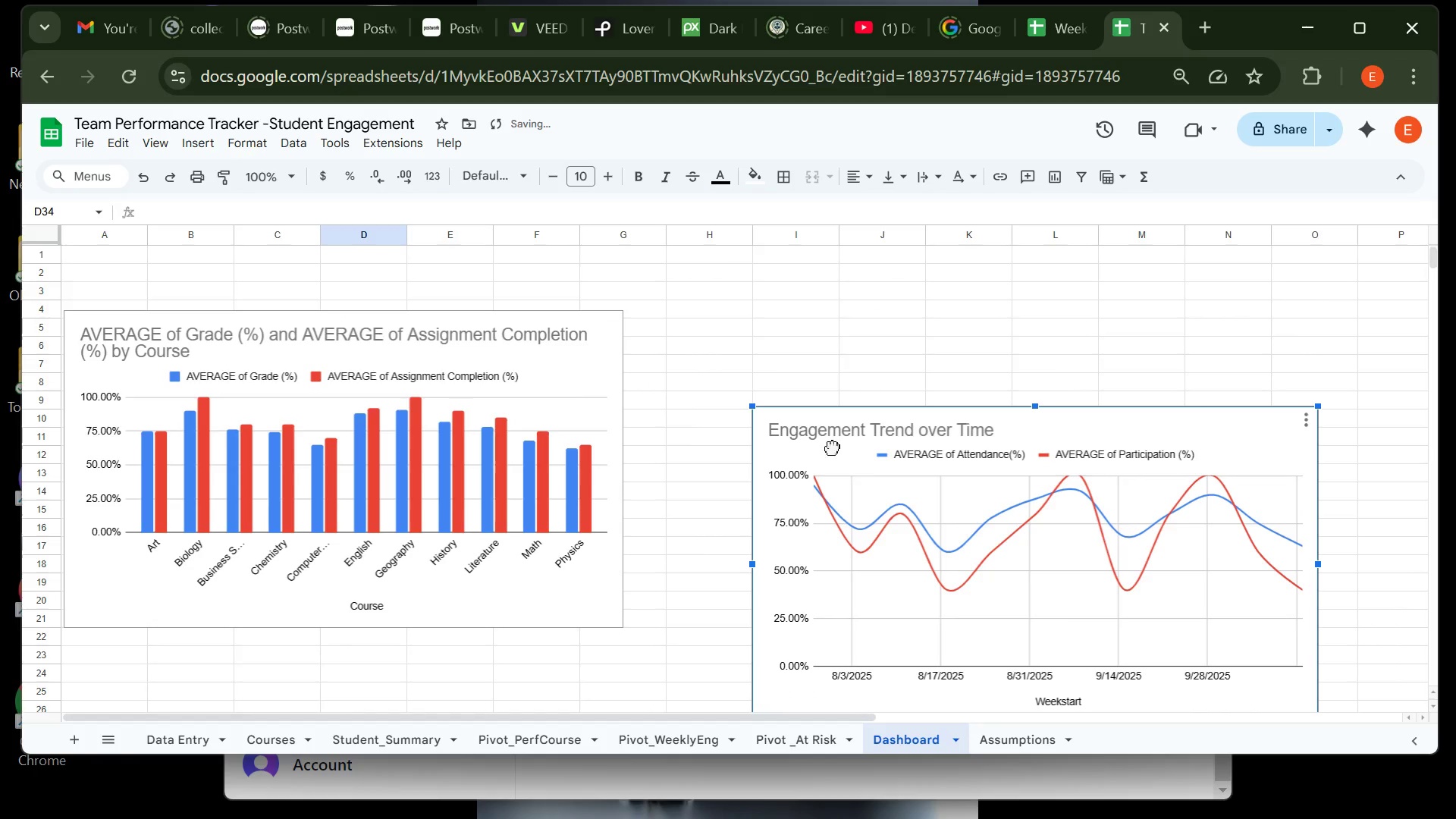 
left_click_drag(start_coordinate=[838, 464], to_coordinate=[802, 365])
 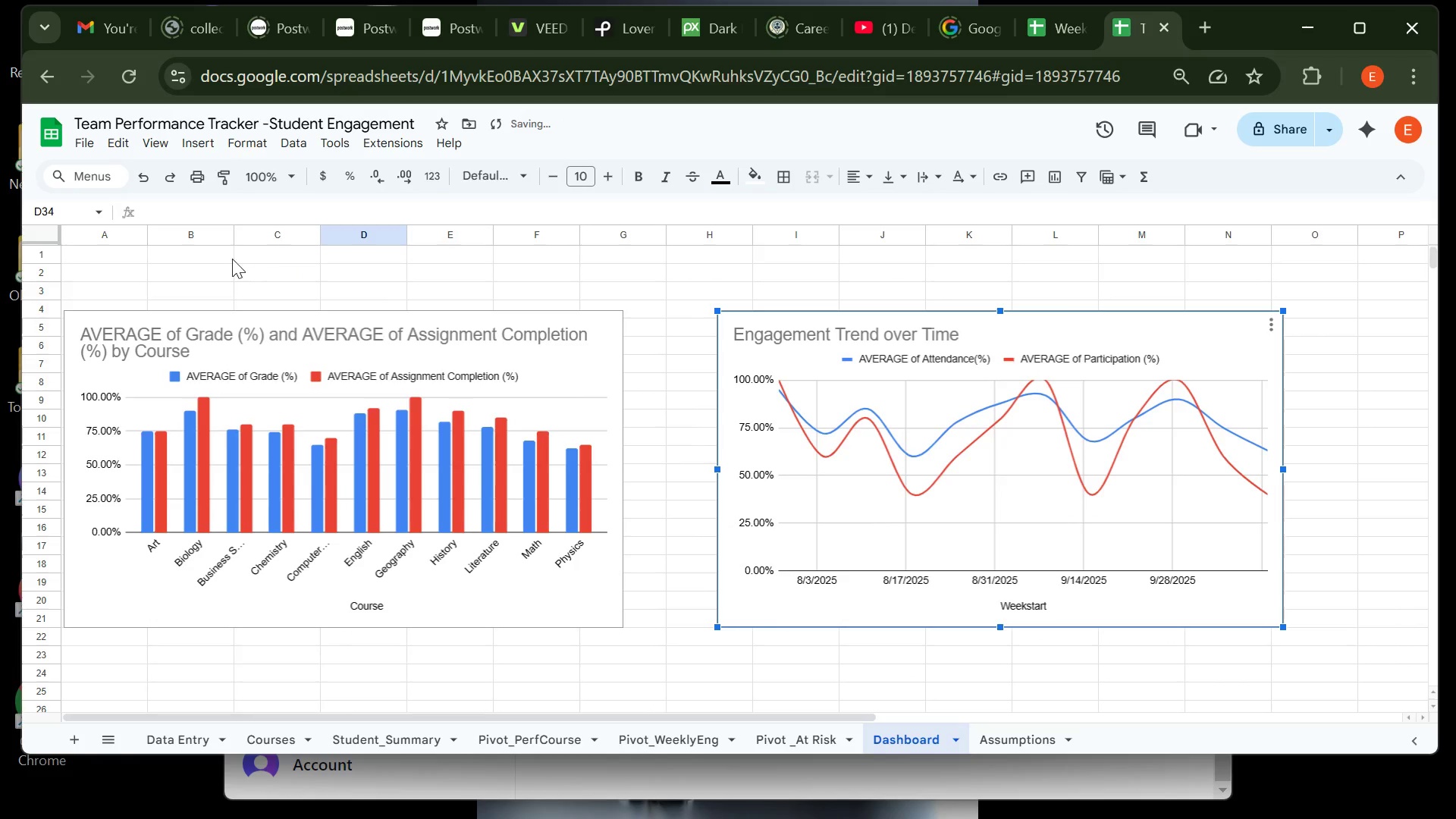 
left_click([215, 258])
 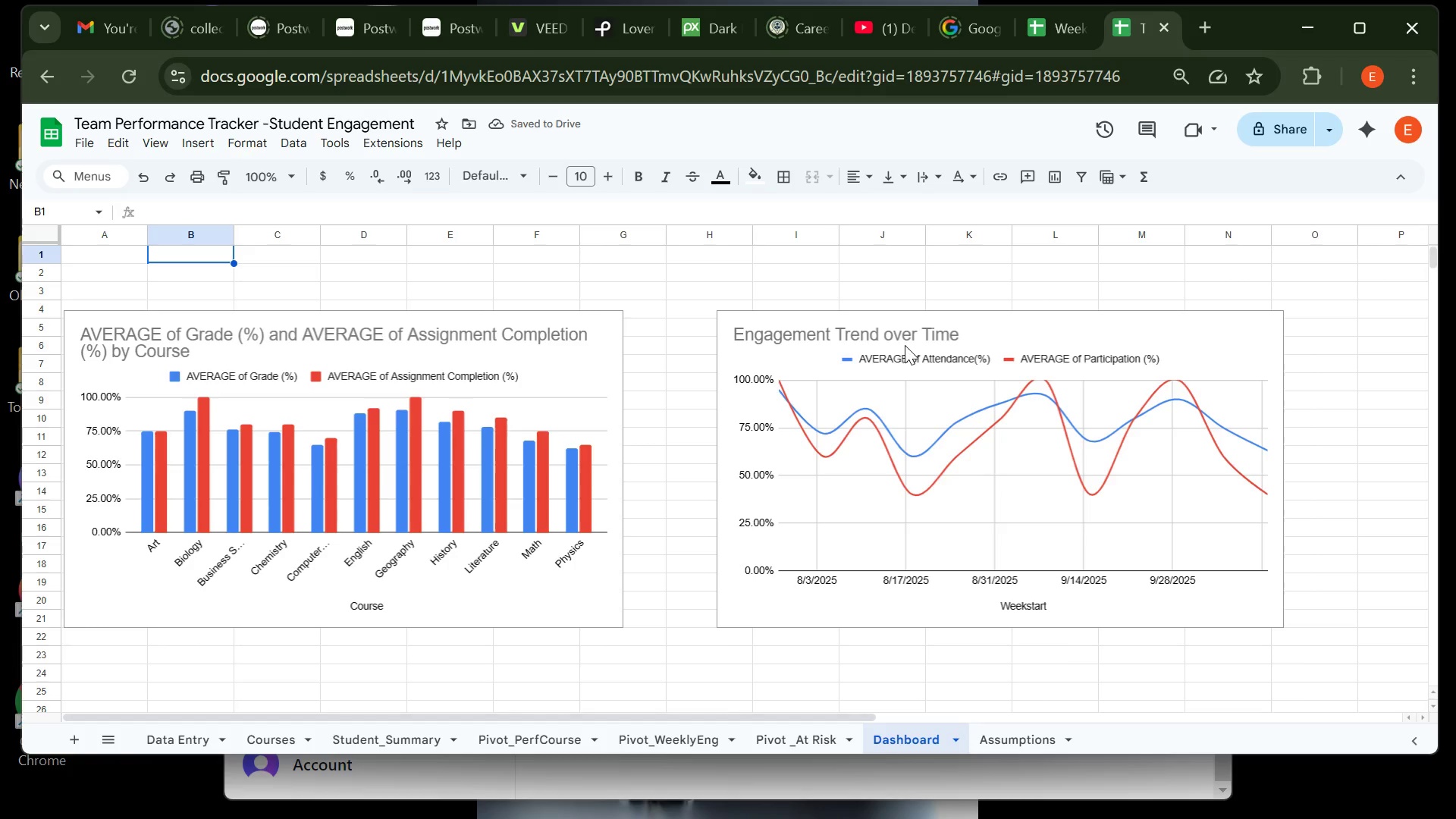 
left_click([907, 344])
 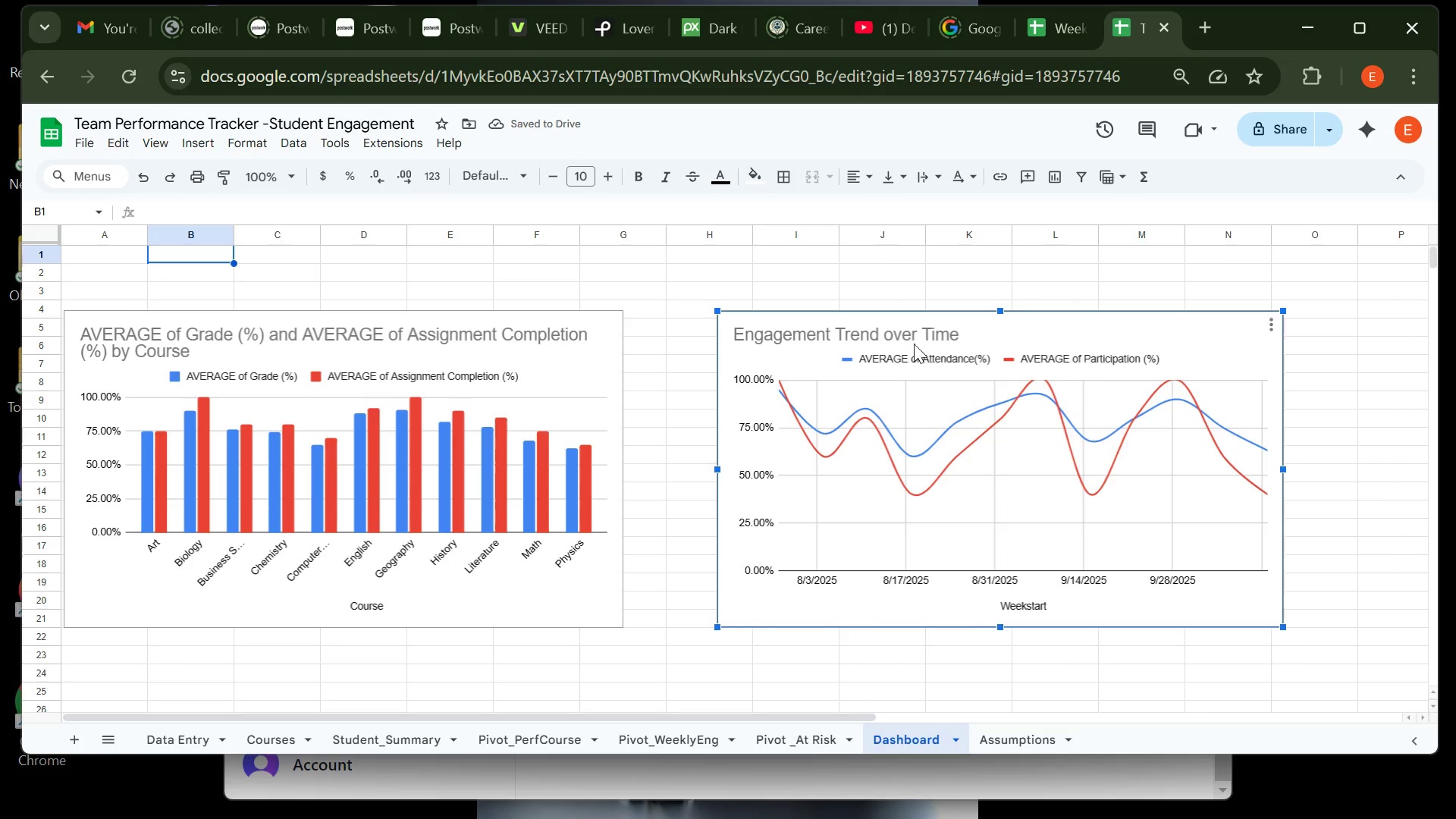 
left_click_drag(start_coordinate=[907, 344], to_coordinate=[1022, 348])
 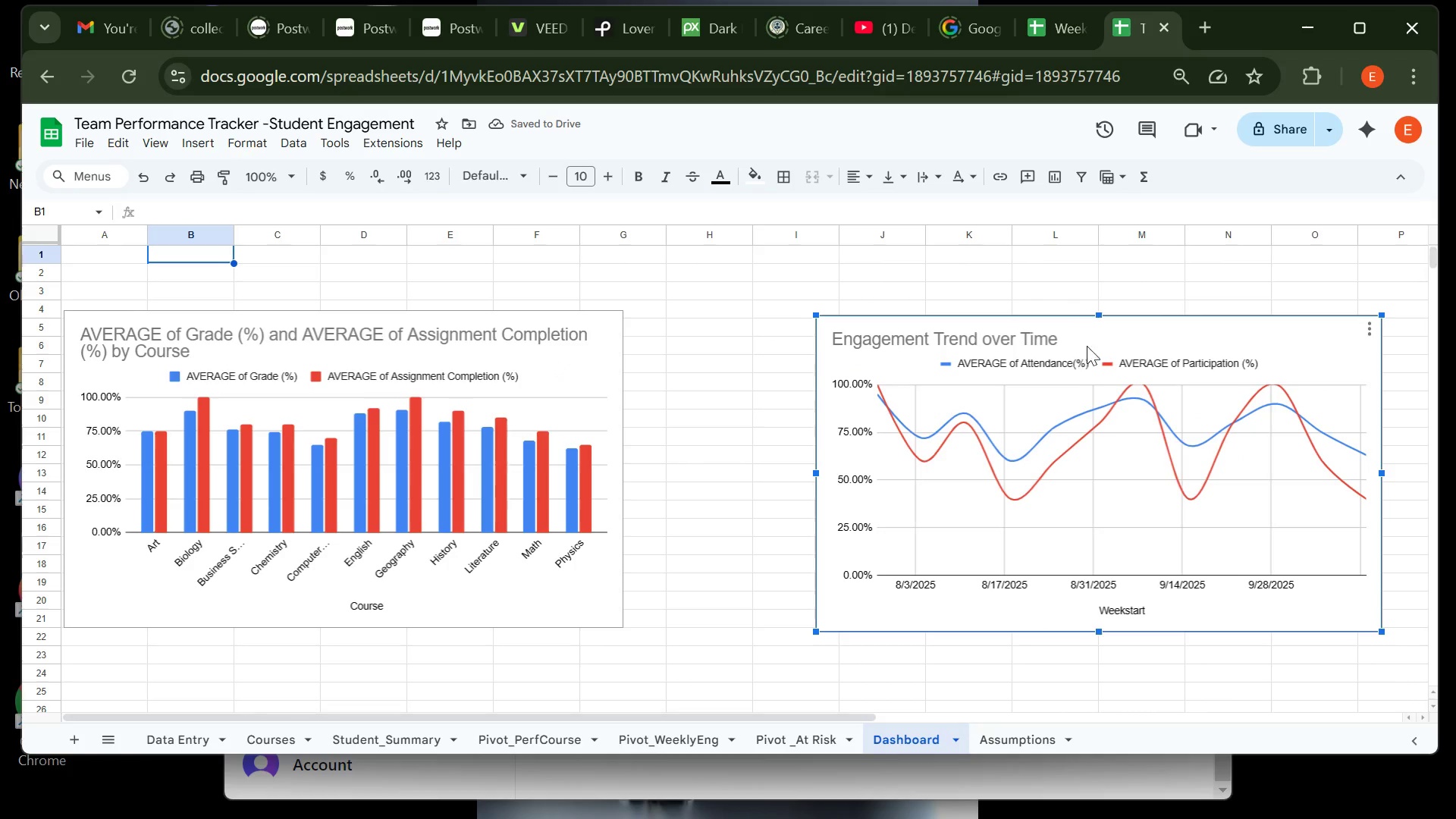 
left_click_drag(start_coordinate=[1065, 338], to_coordinate=[987, 318])
 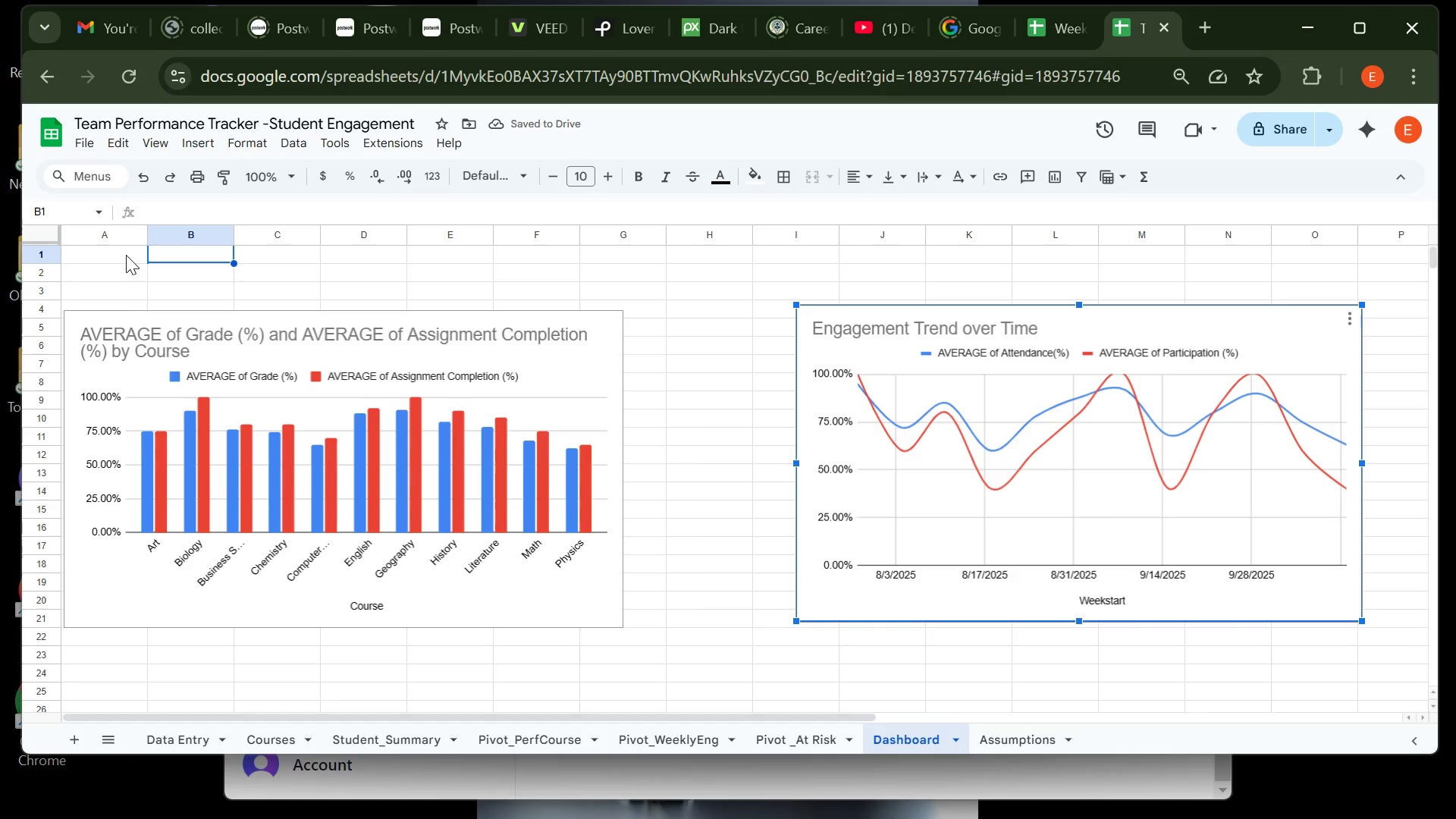 
wait(8.99)
 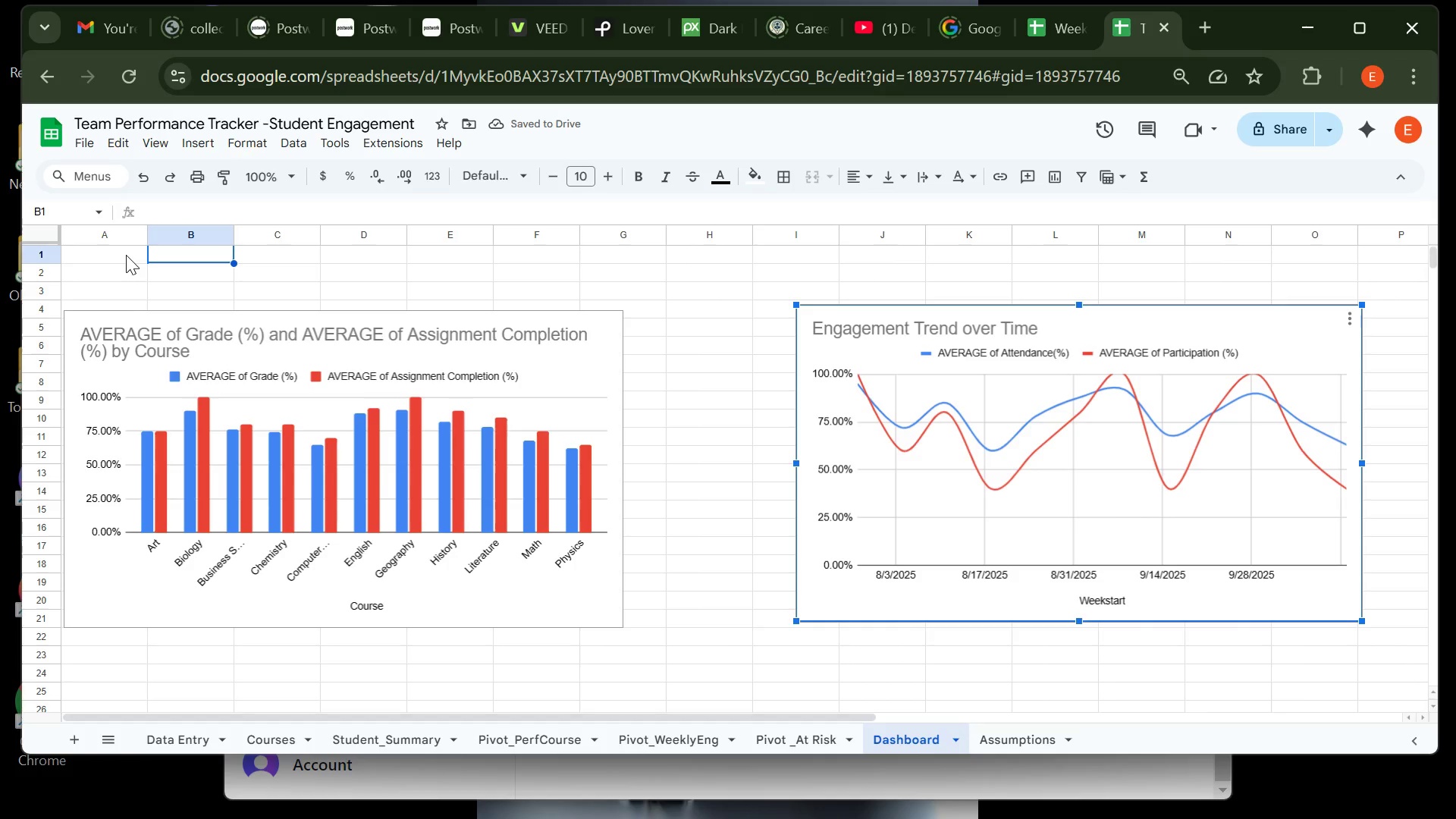 
left_click([126, 255])
 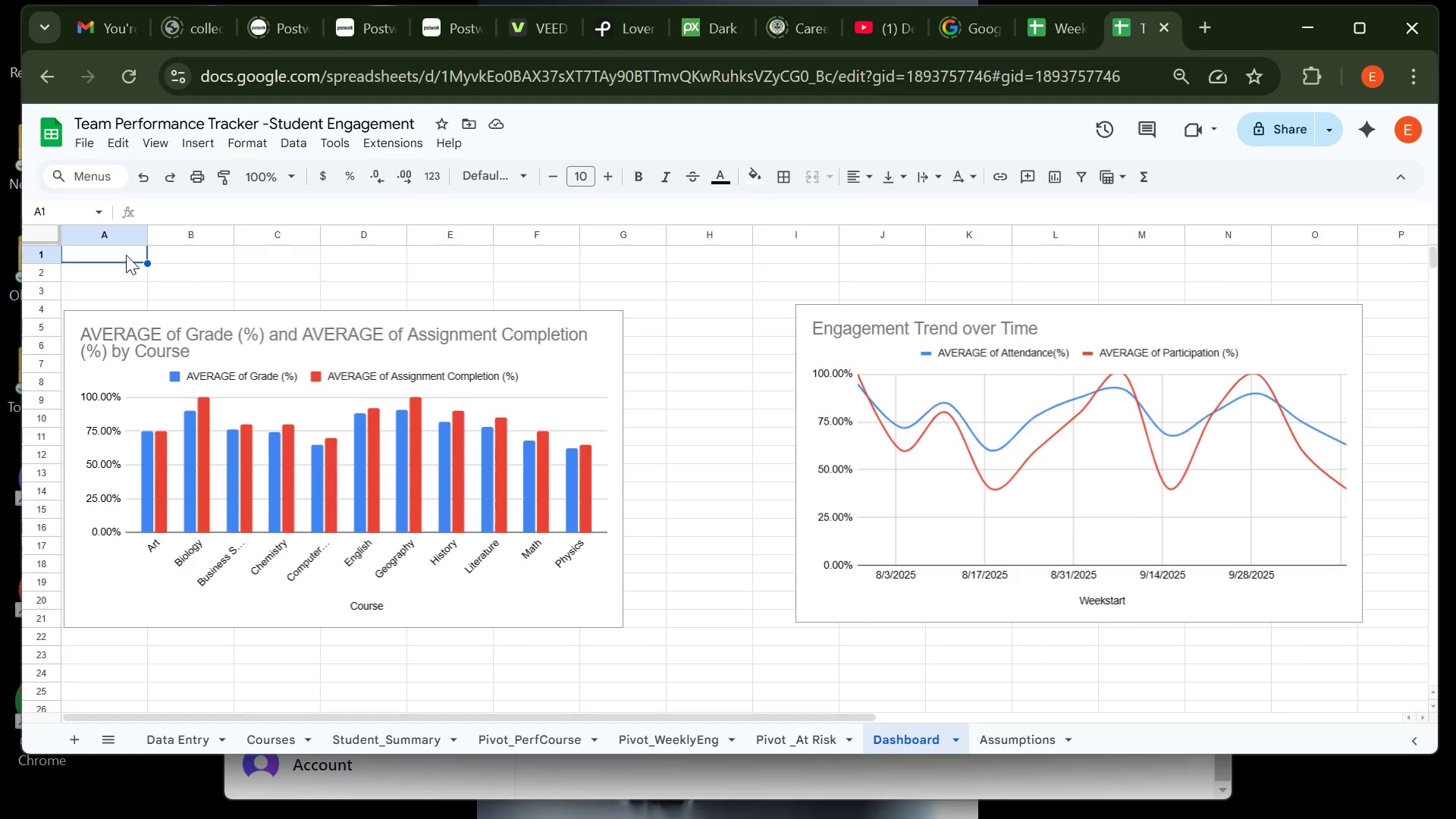 
type(t)
key(Backspace)
type(TEAM PERFORMANCE DASSHBORAD)
 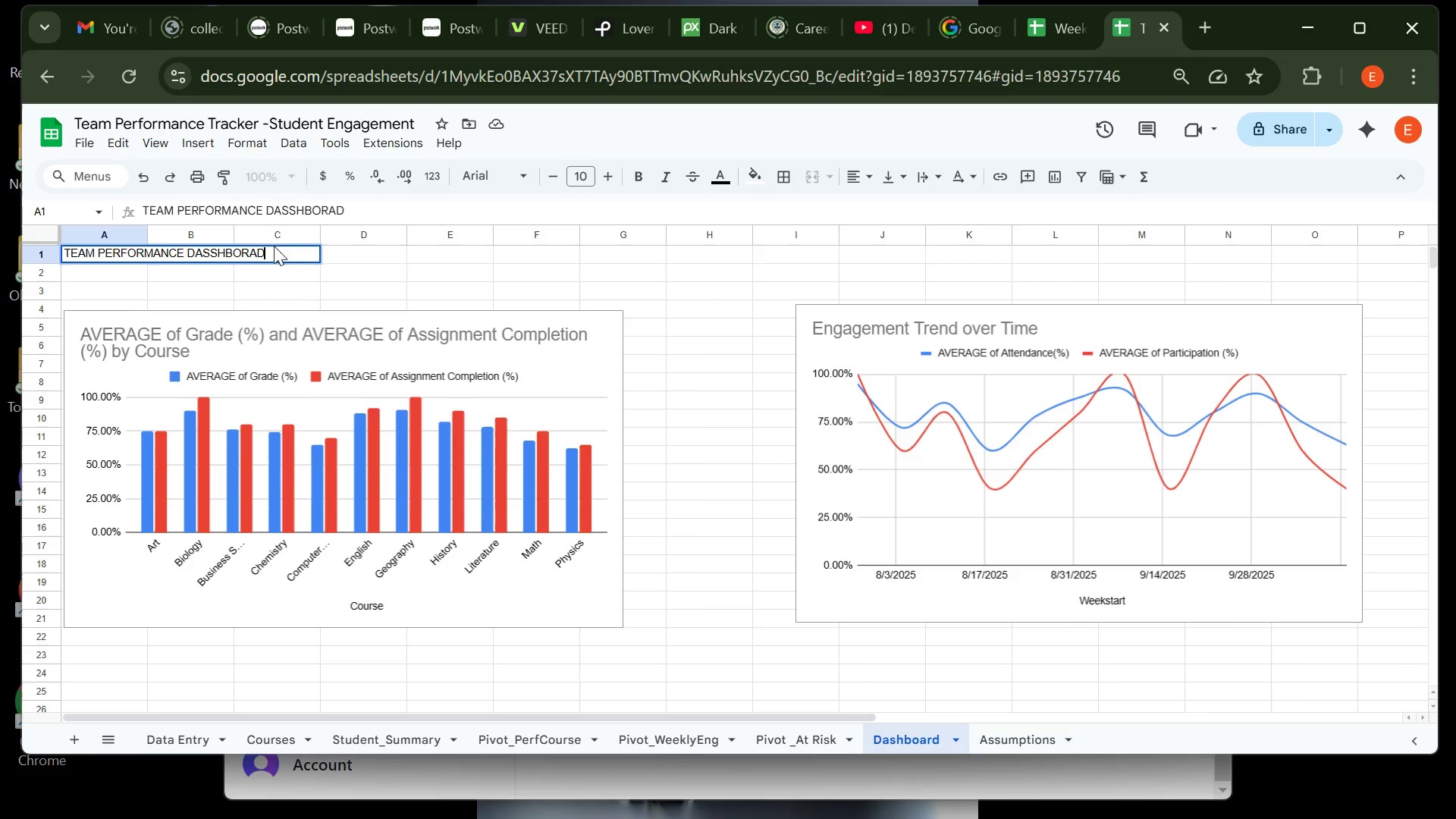 
key(Backspace)
key(Backspace)
key(Backspace)
type(ARD)
 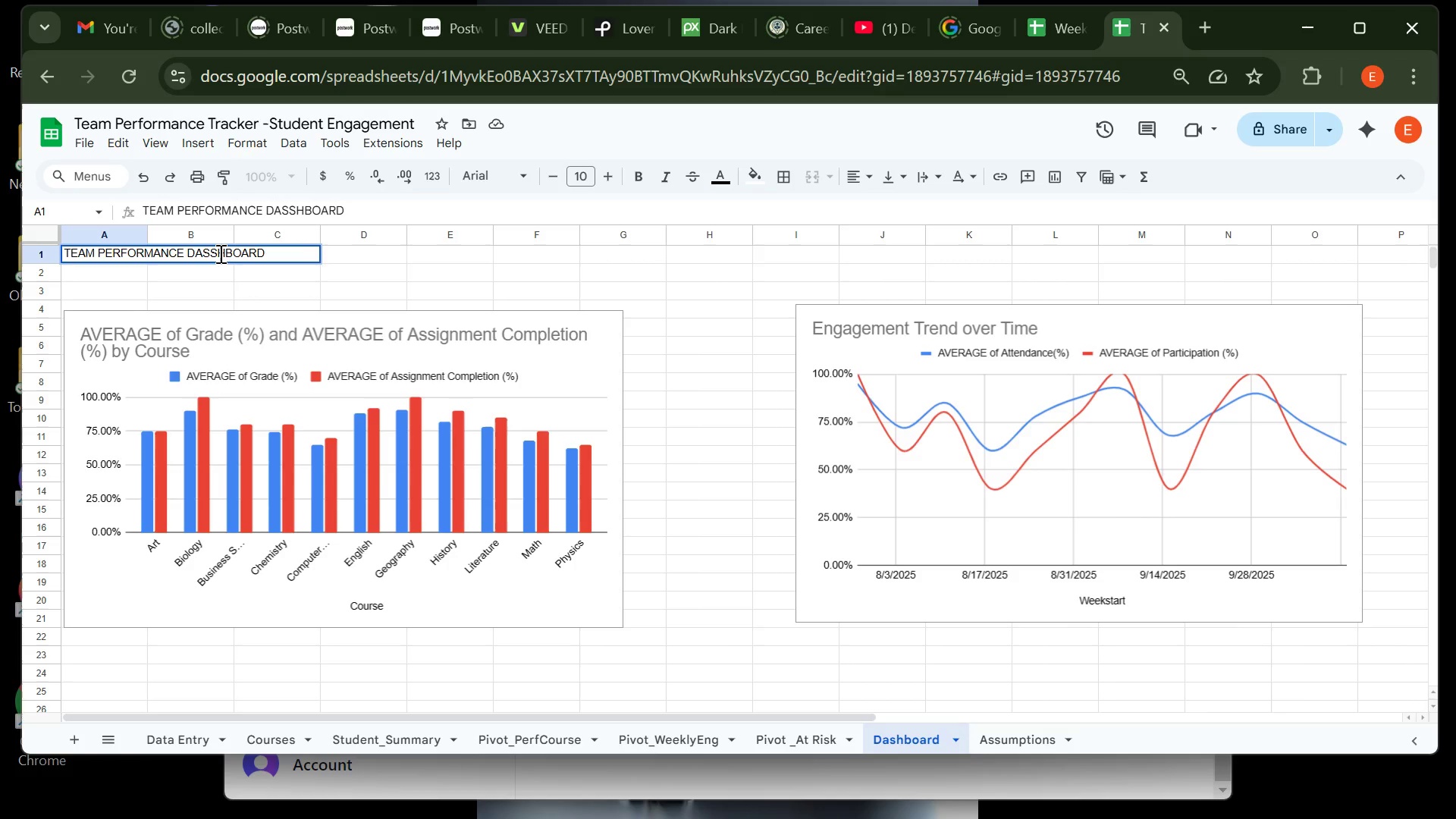 
left_click([218, 253])
 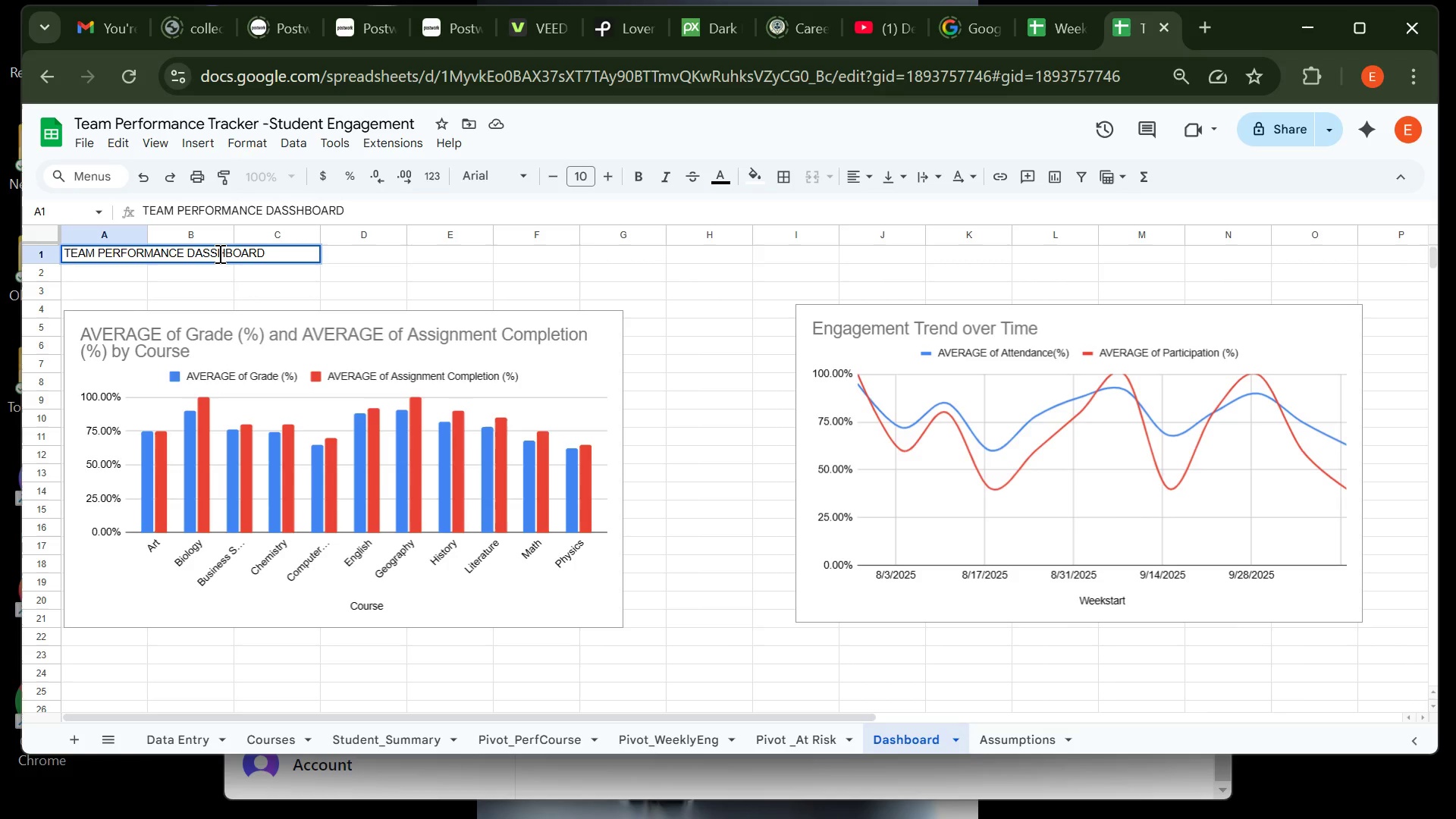 
key(Backspace)
 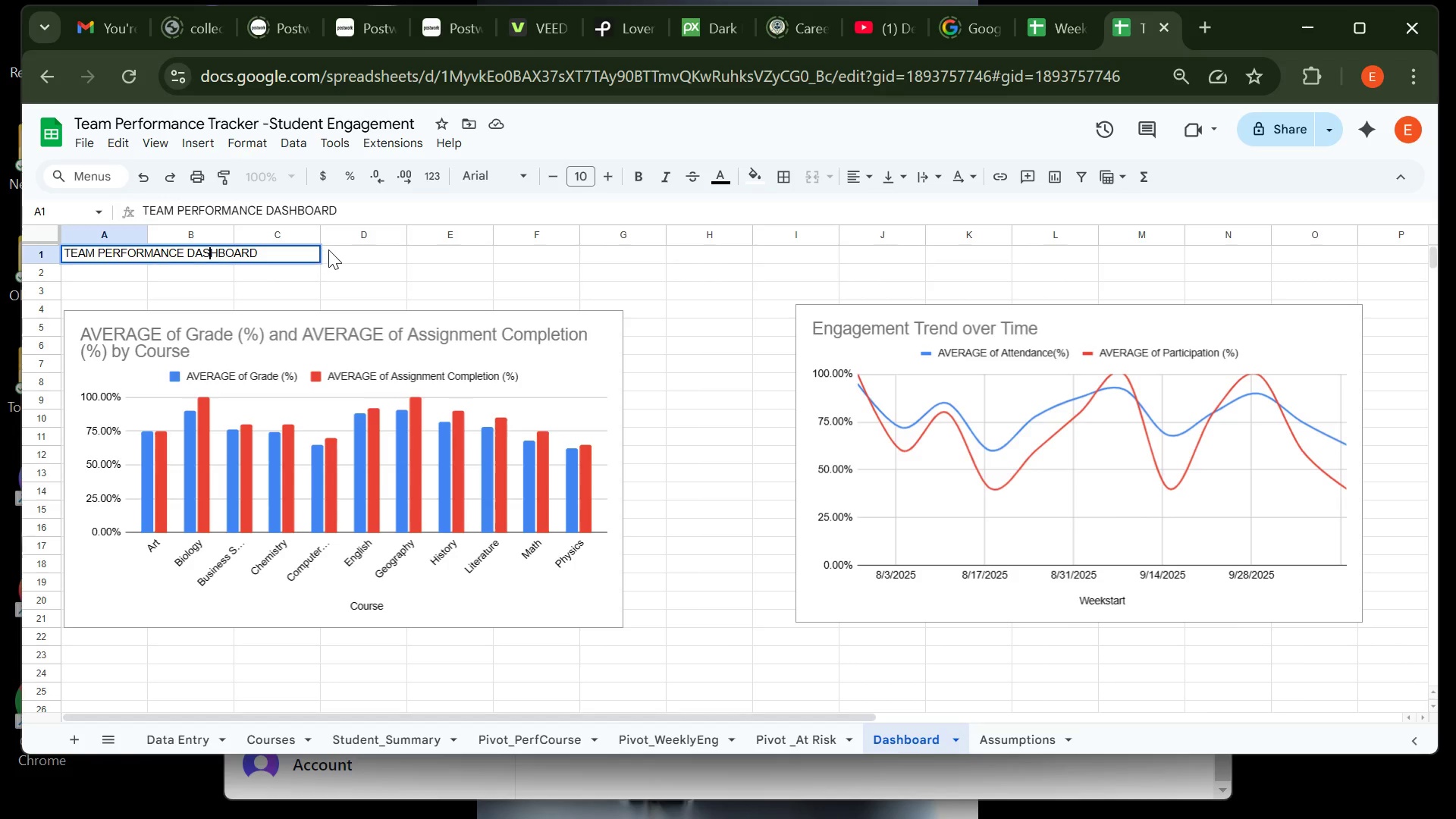 
left_click([336, 248])
 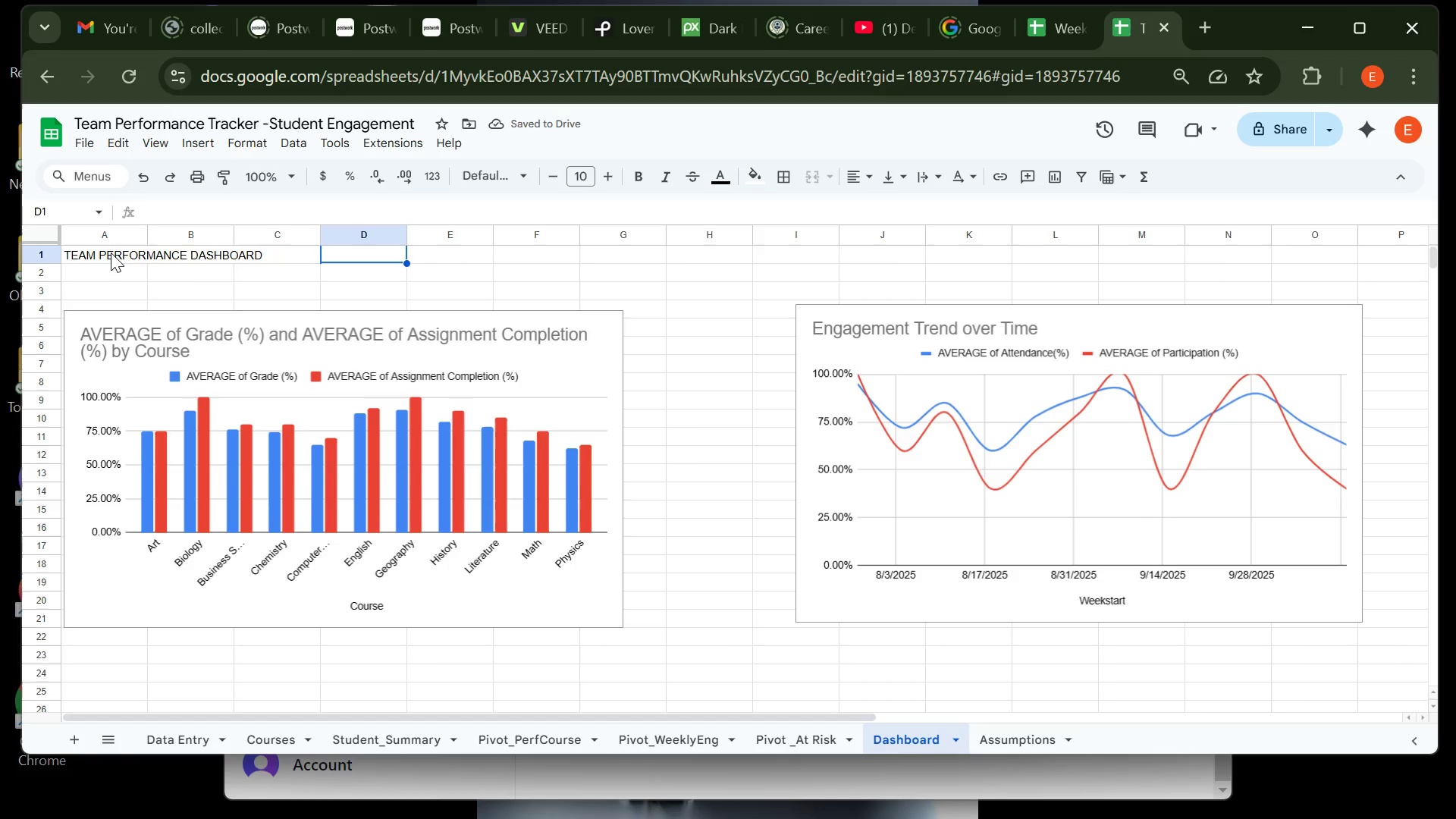 
wait(5.43)
 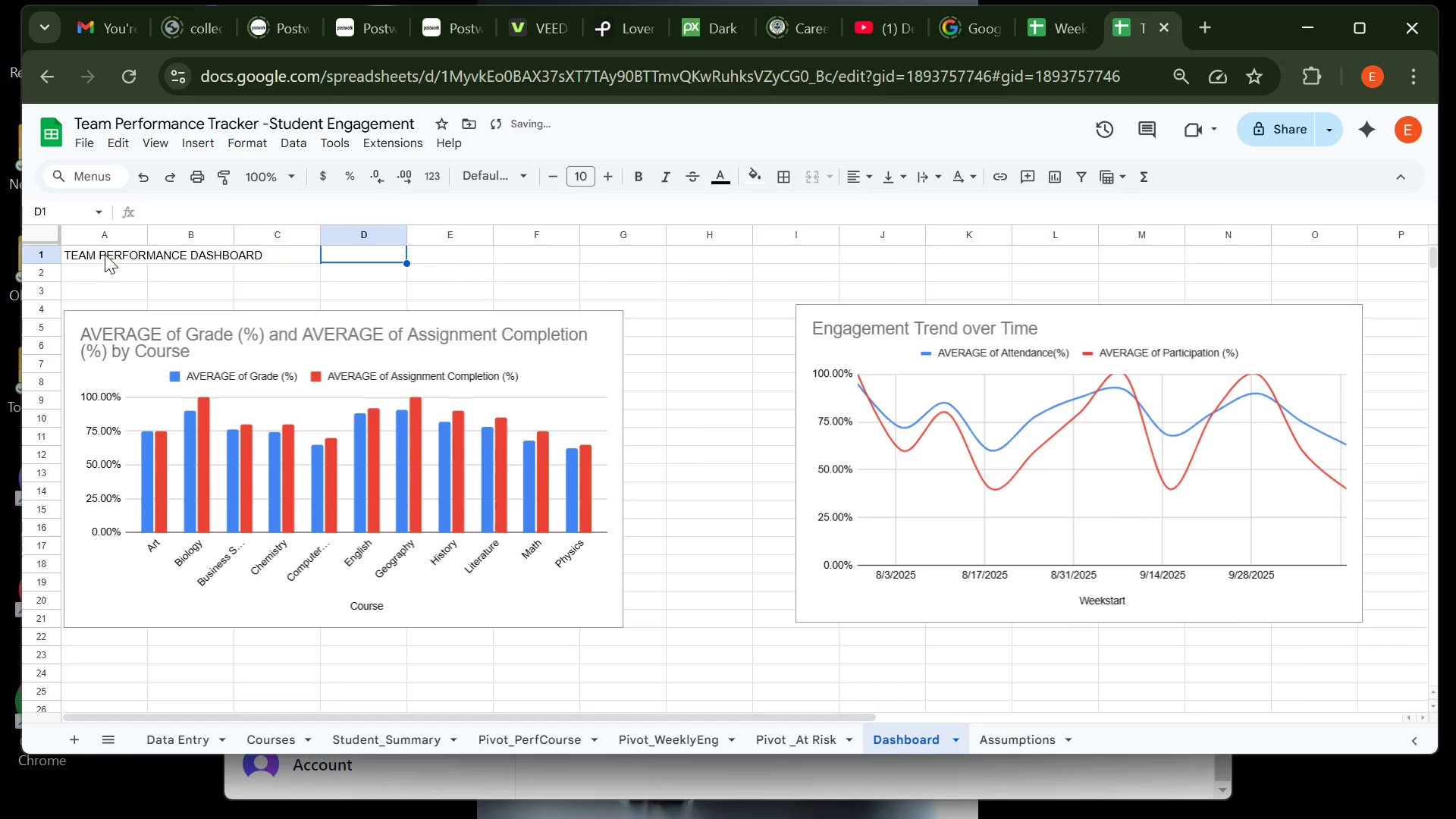 
left_click_drag(start_coordinate=[111, 253], to_coordinate=[237, 255])
 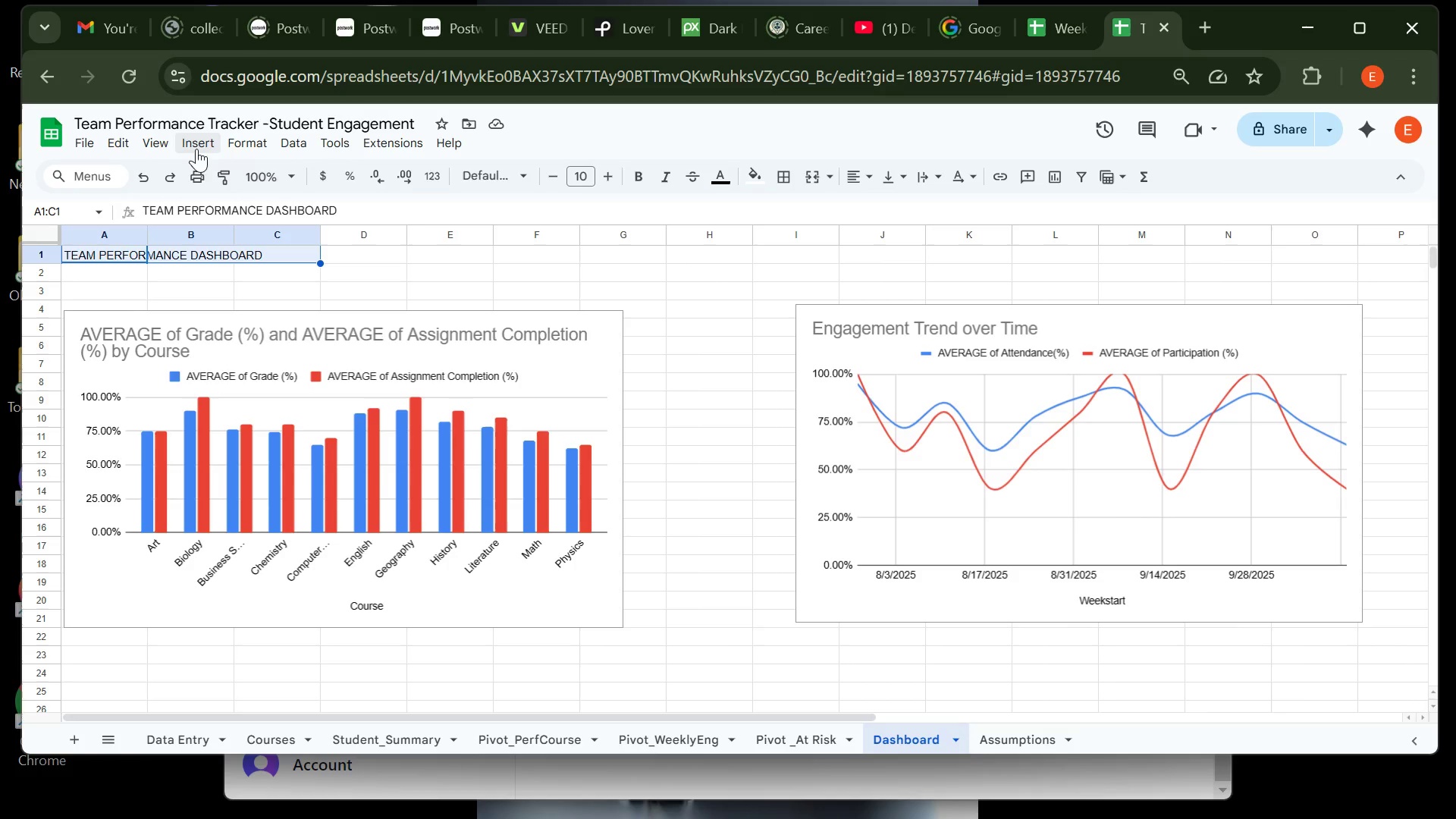 
wait(6.07)
 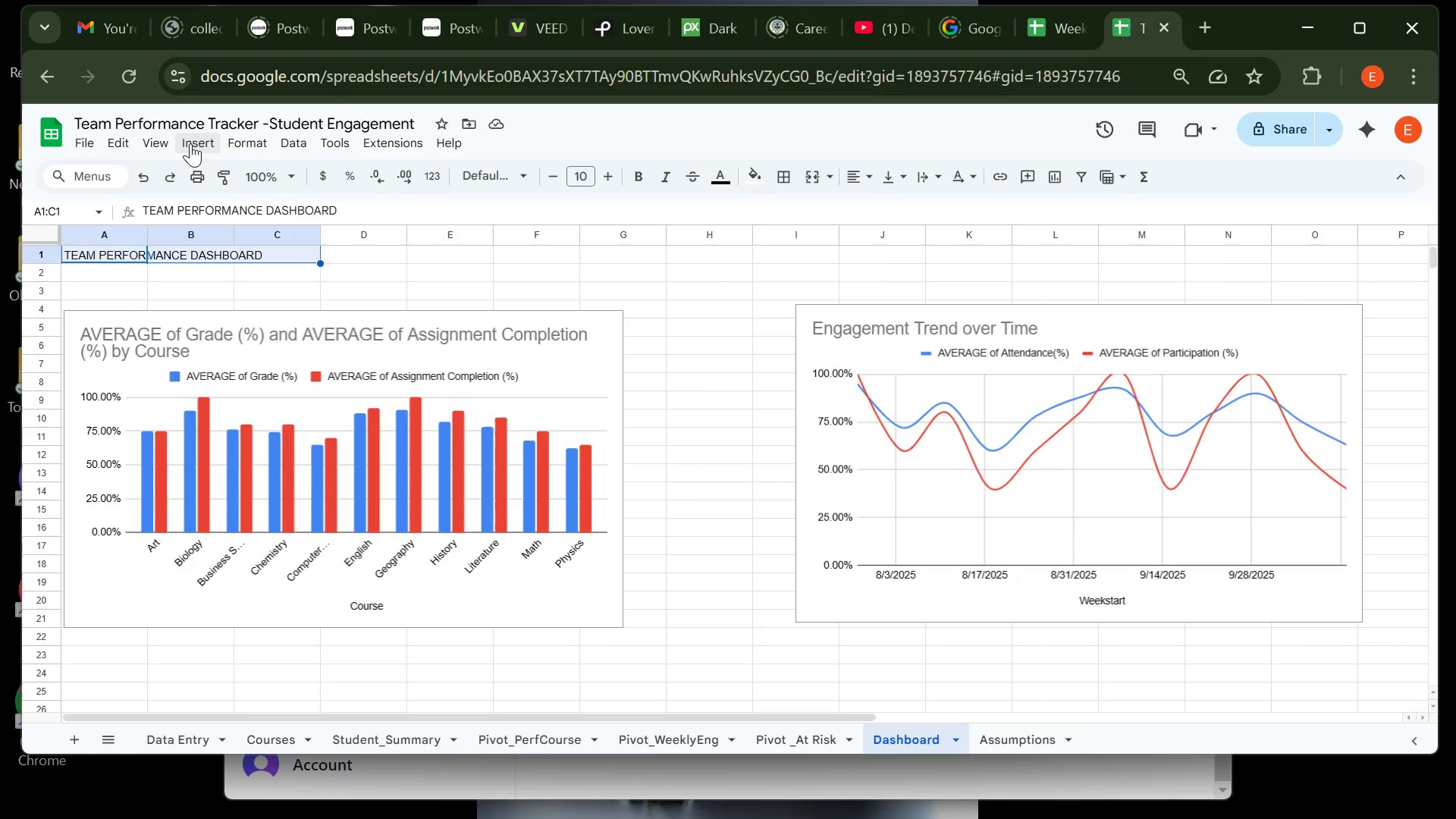 
left_click([256, 145])
 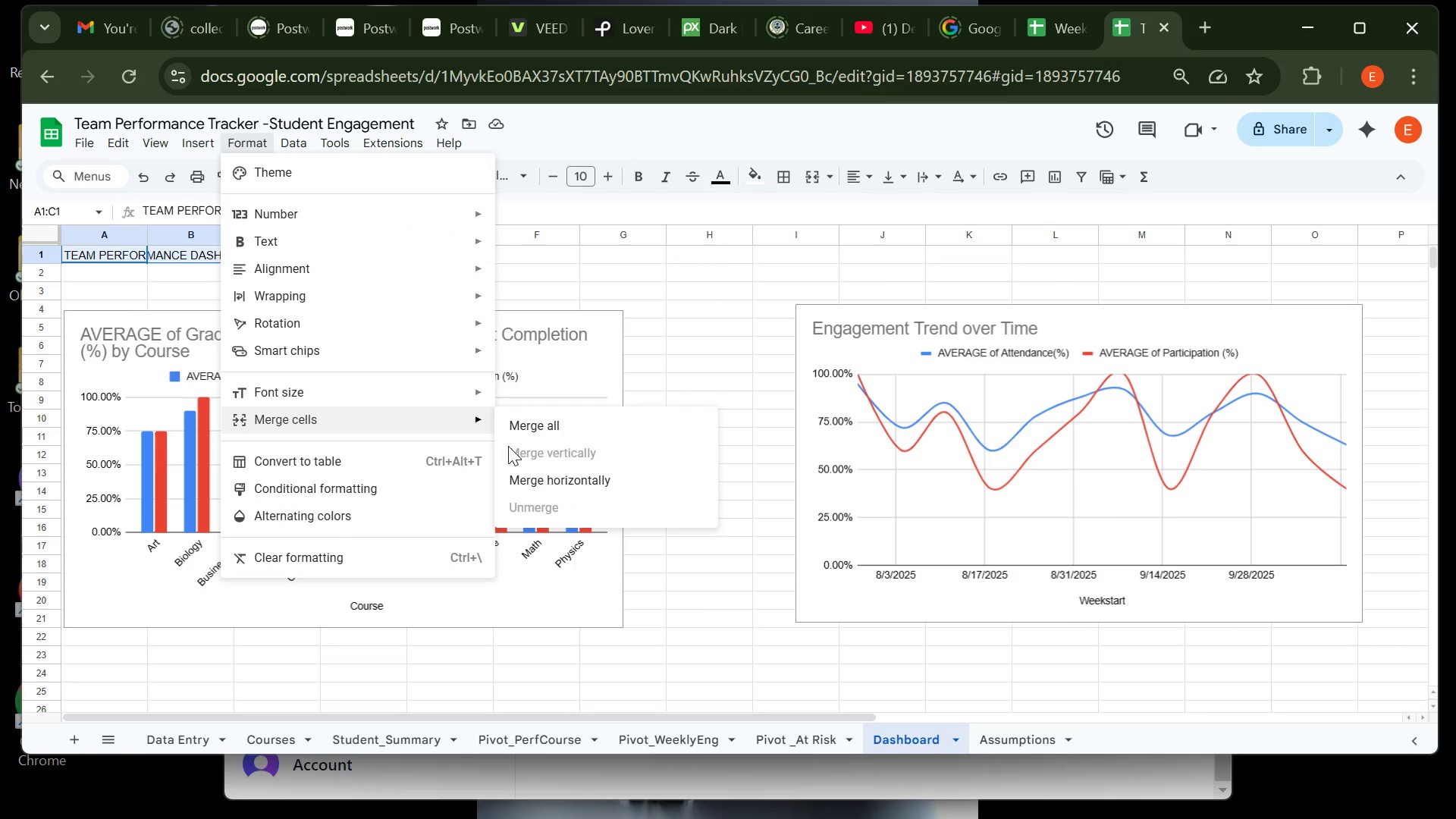 
left_click([563, 479])
 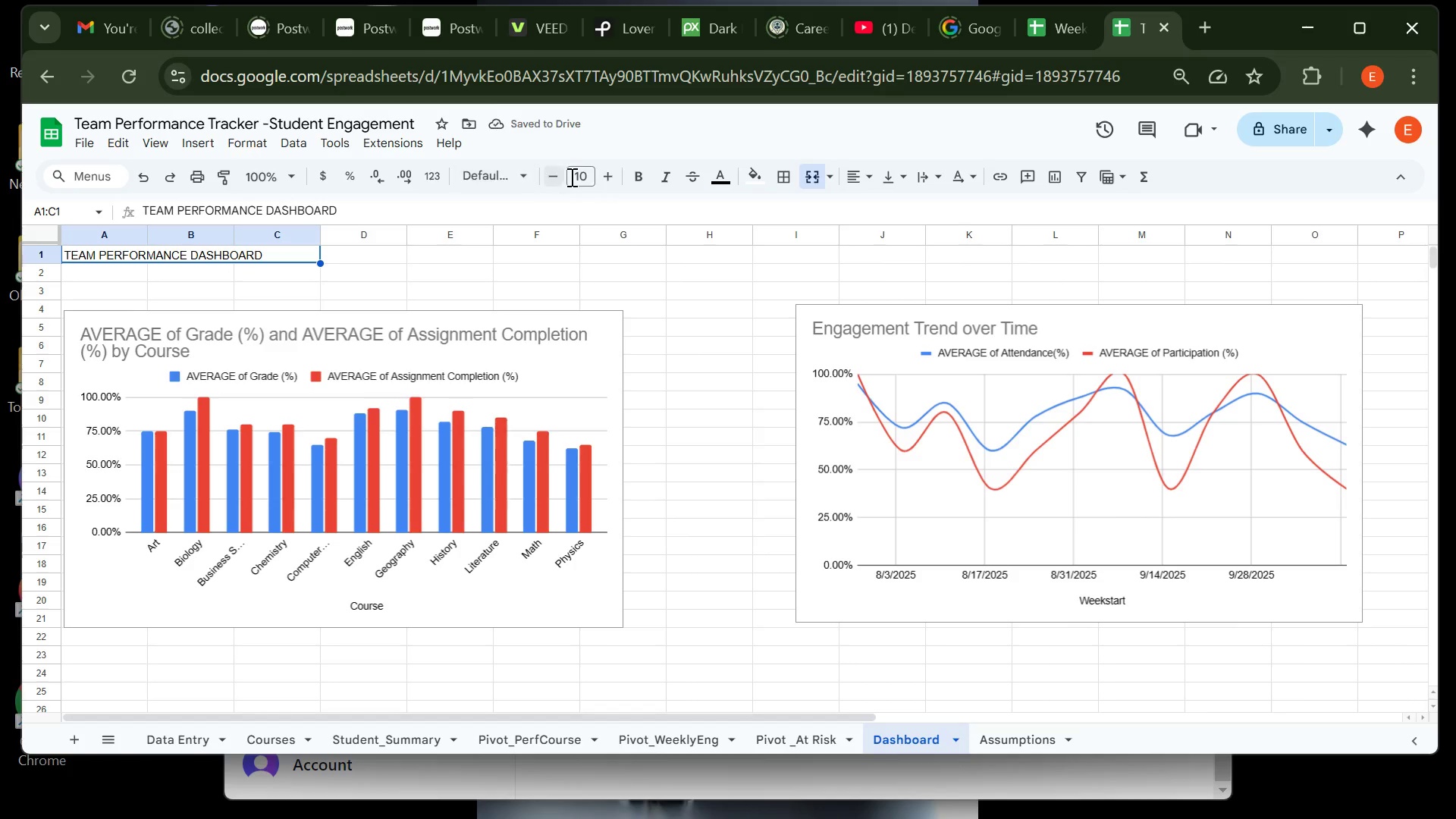 
left_click([607, 180])
 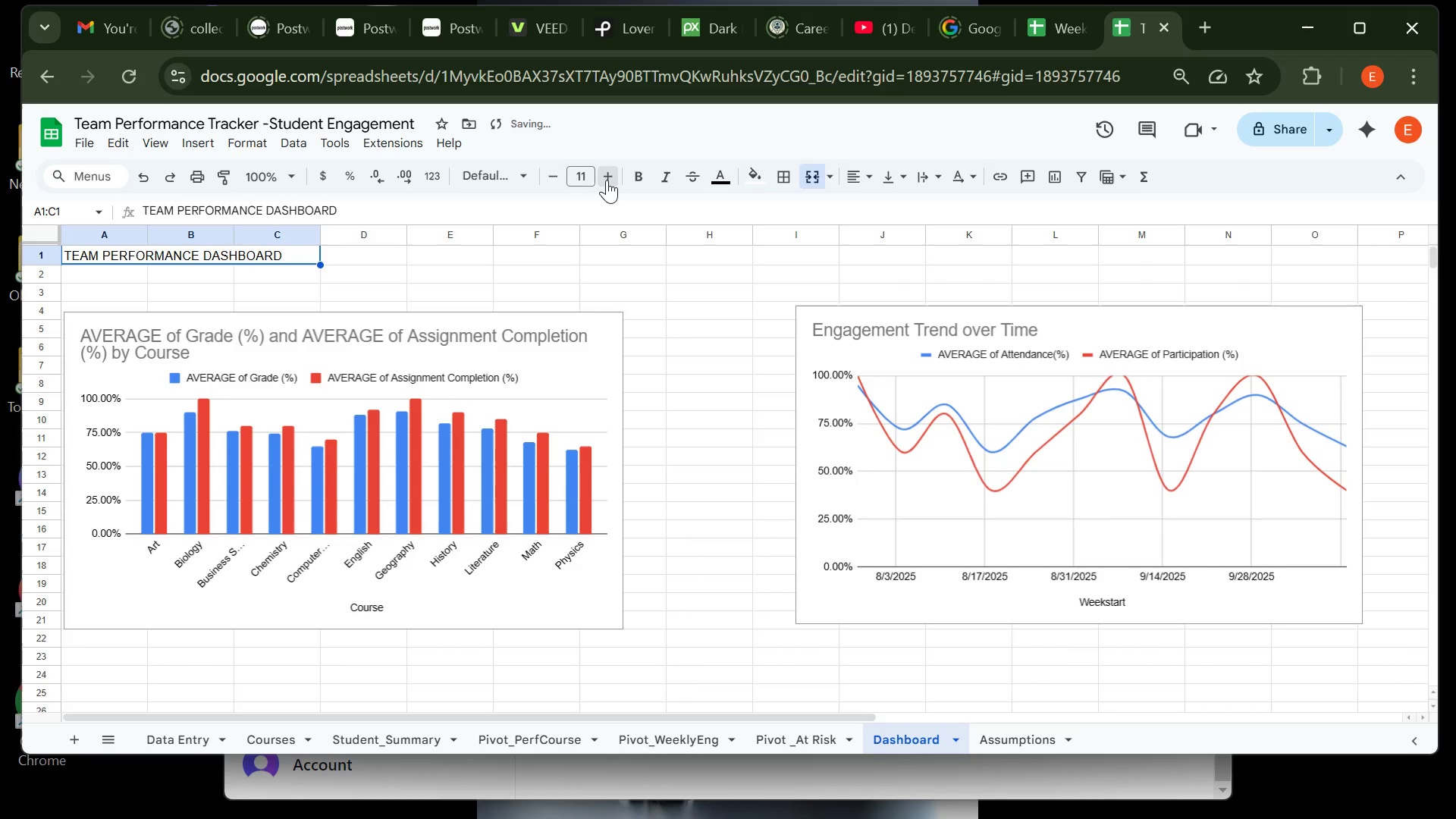 
left_click([607, 180])
 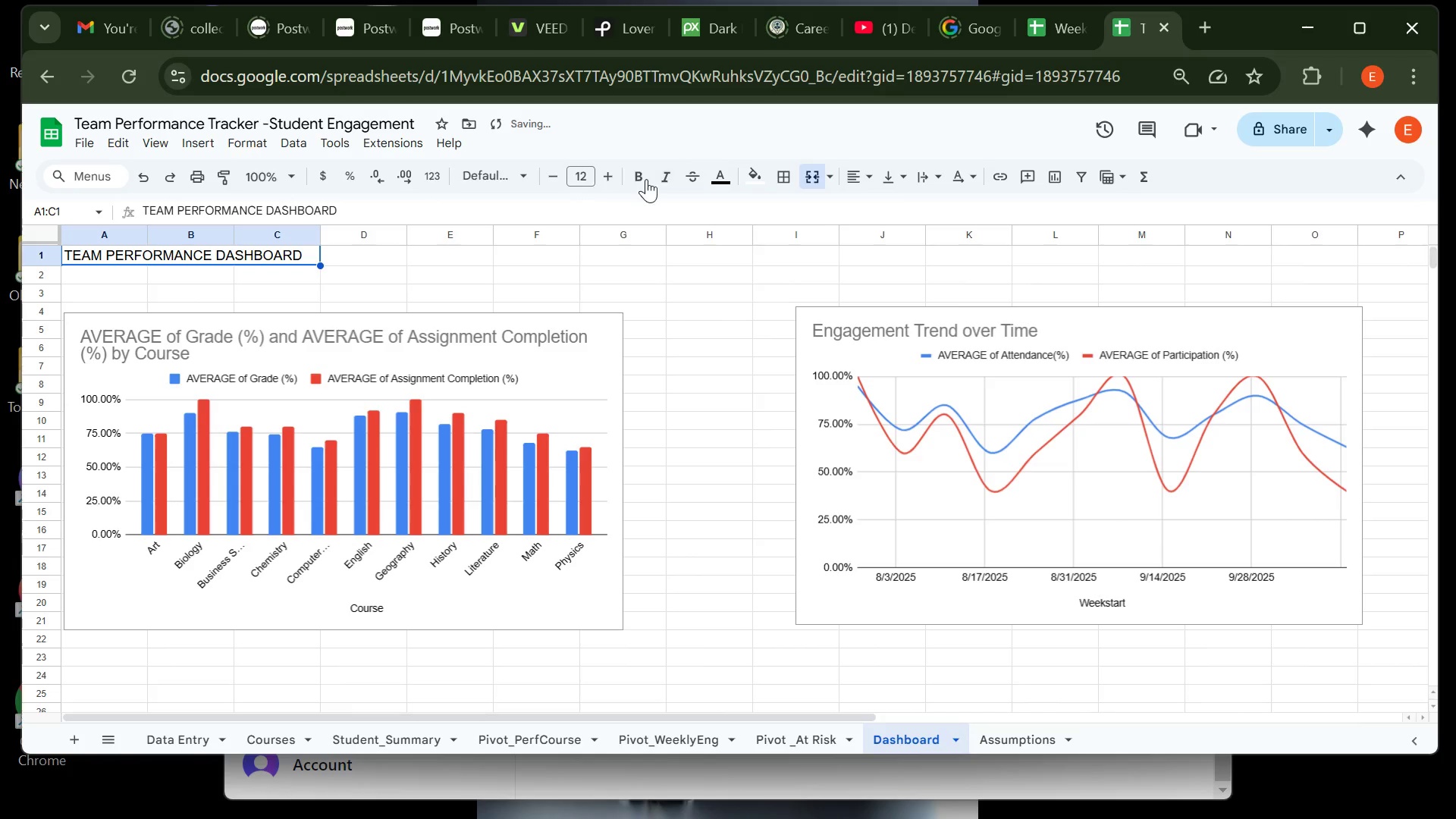 
left_click([639, 181])
 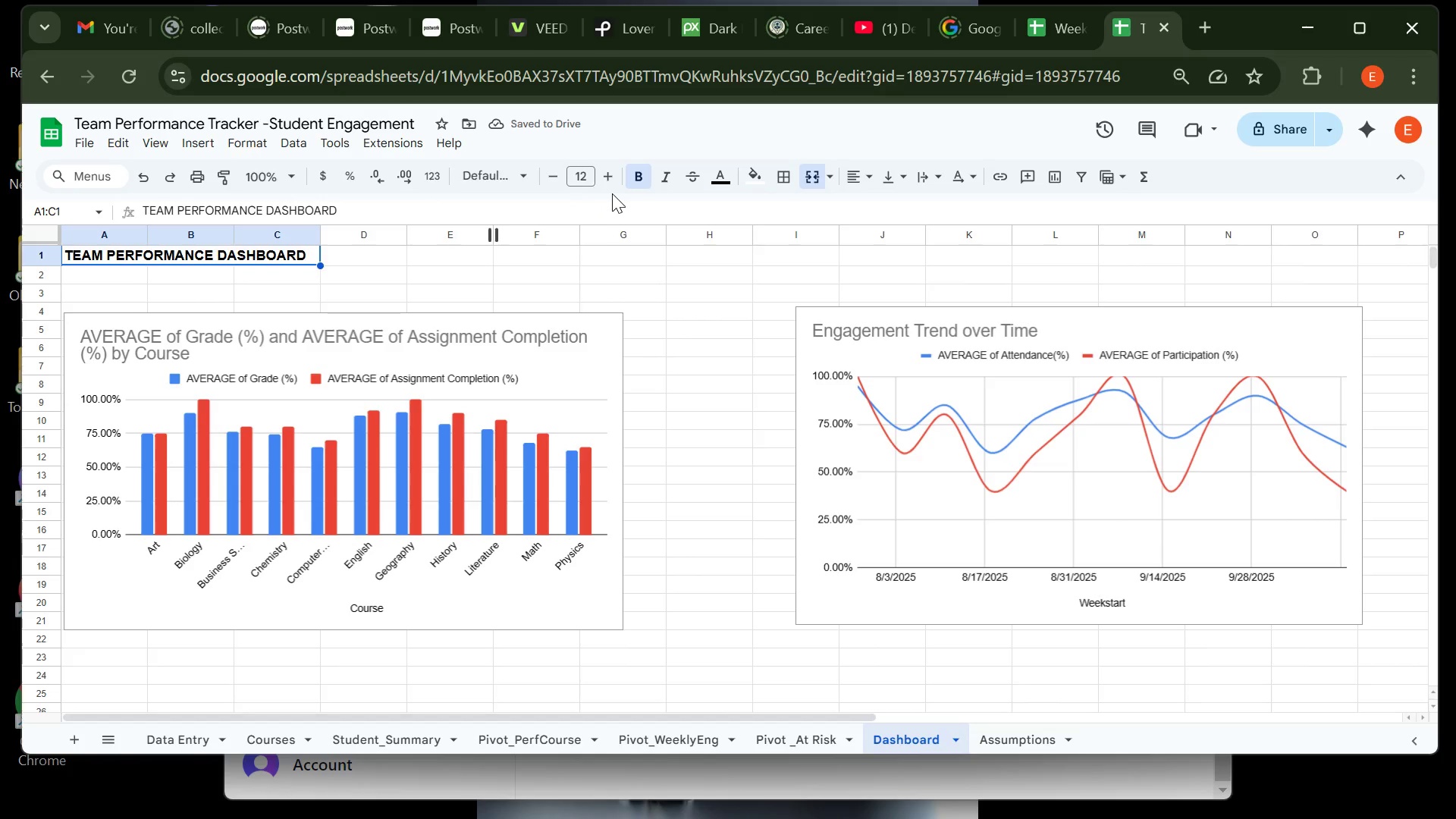 
left_click([615, 184])
 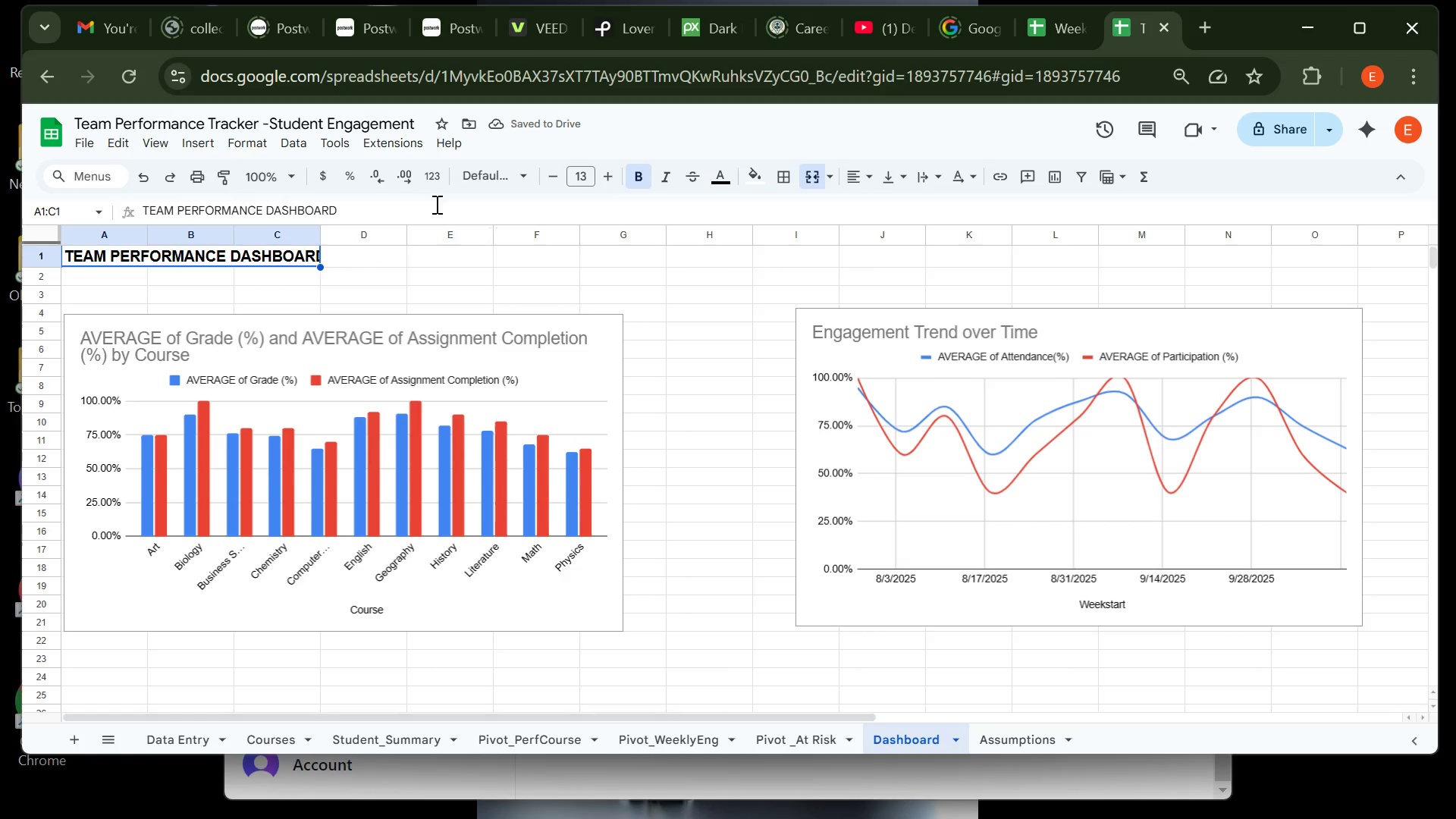 
left_click([649, 185])
 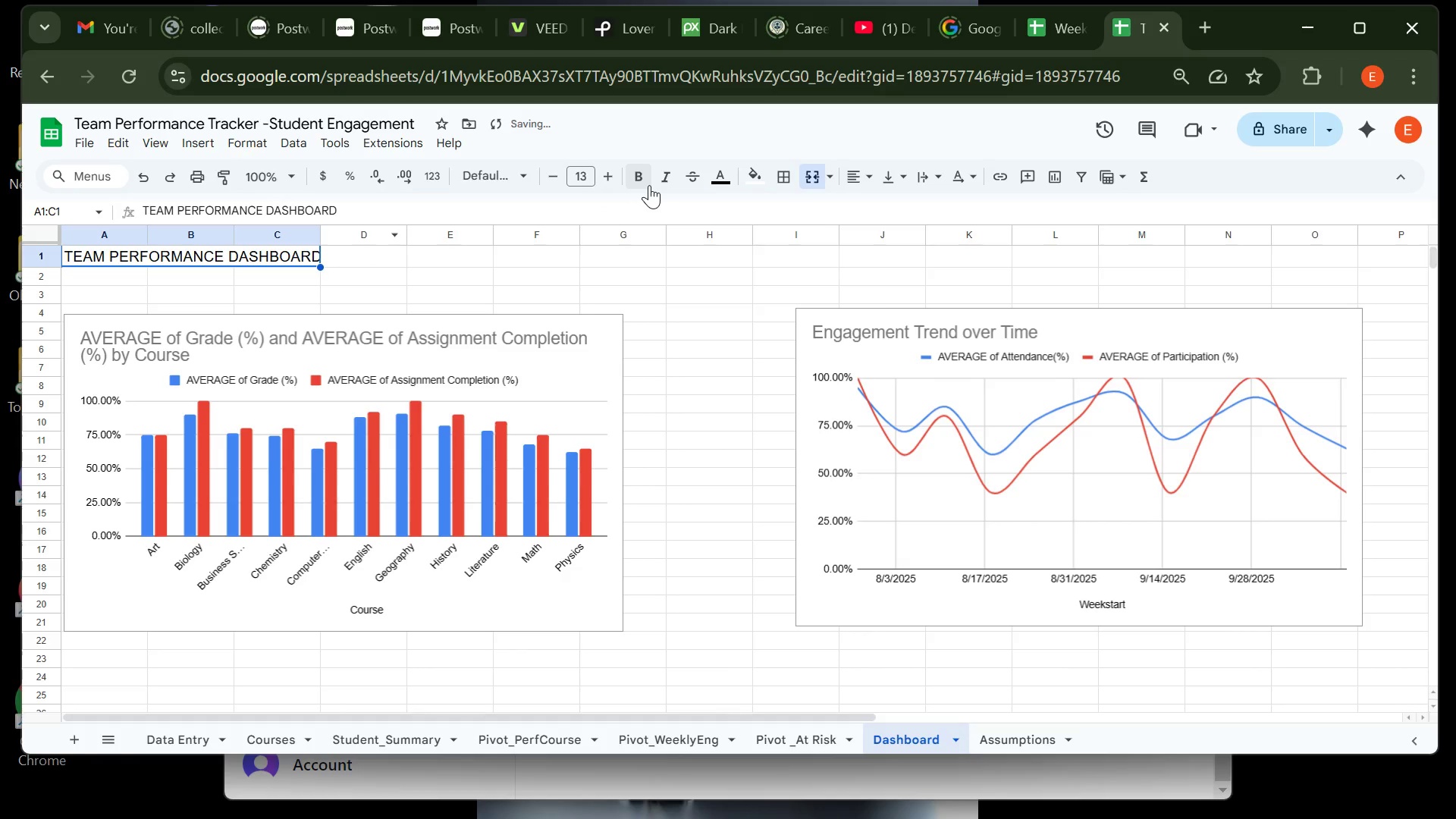 
left_click([649, 185])
 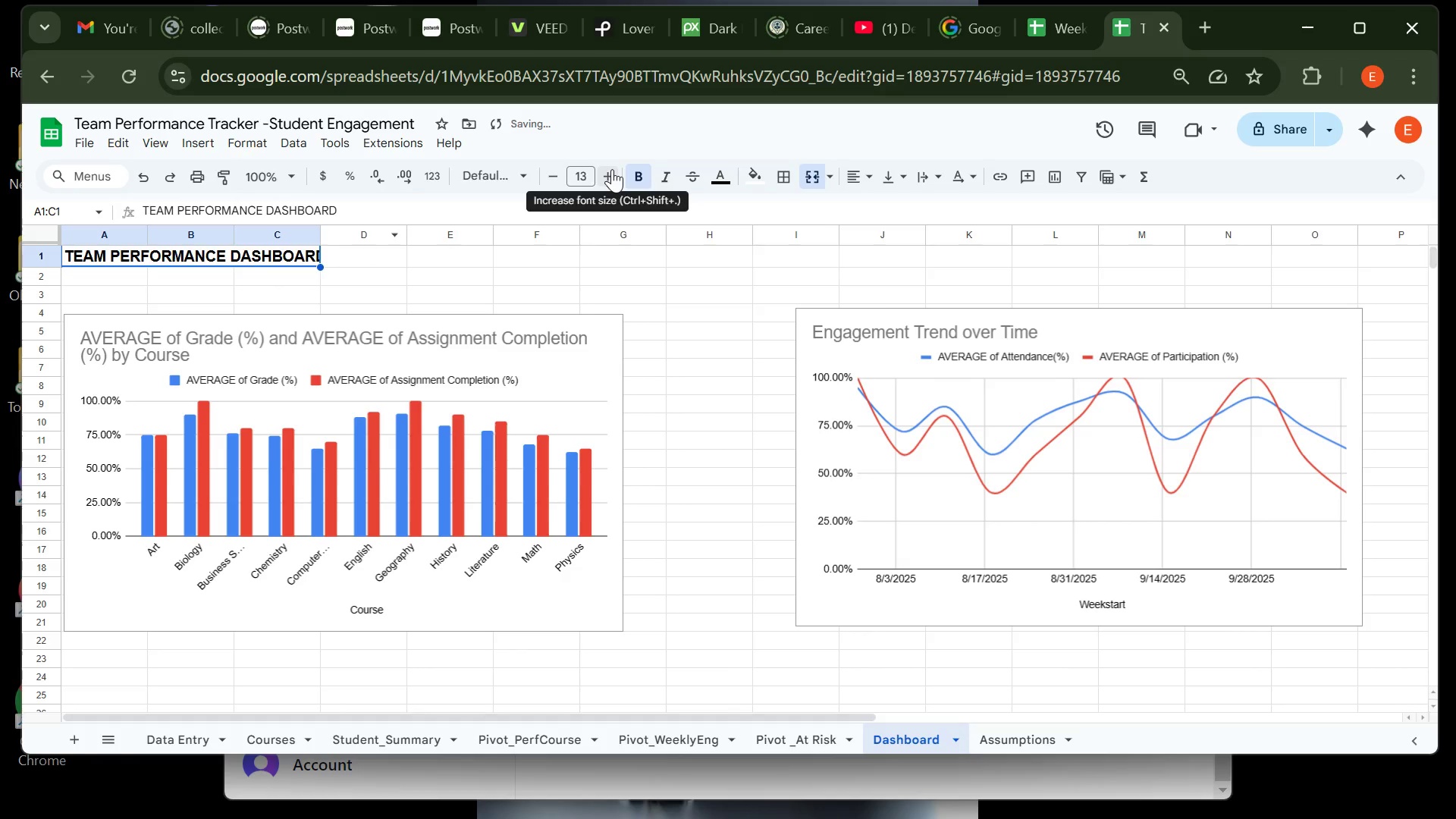 
left_click([612, 169])
 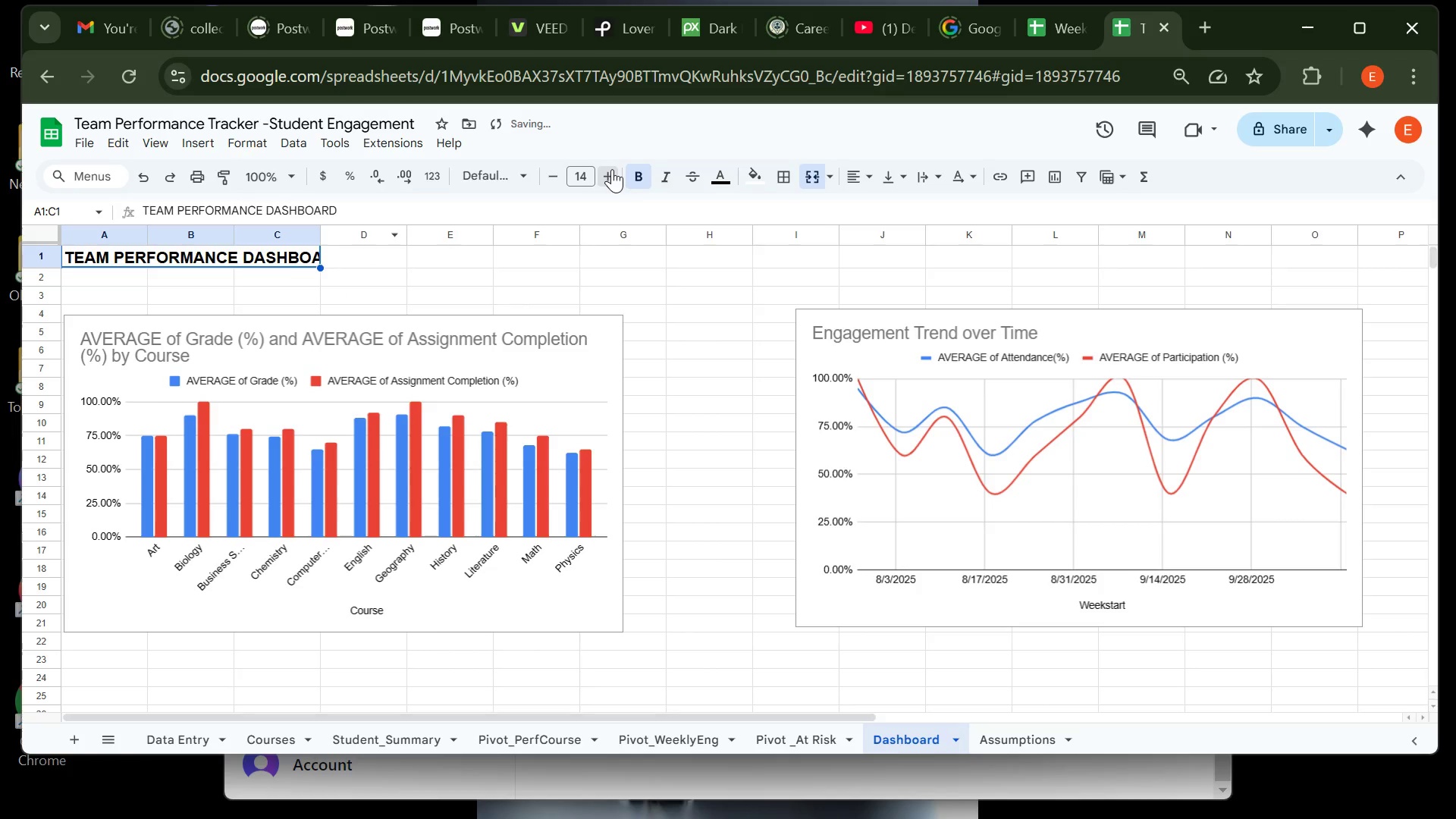 
left_click([612, 169])
 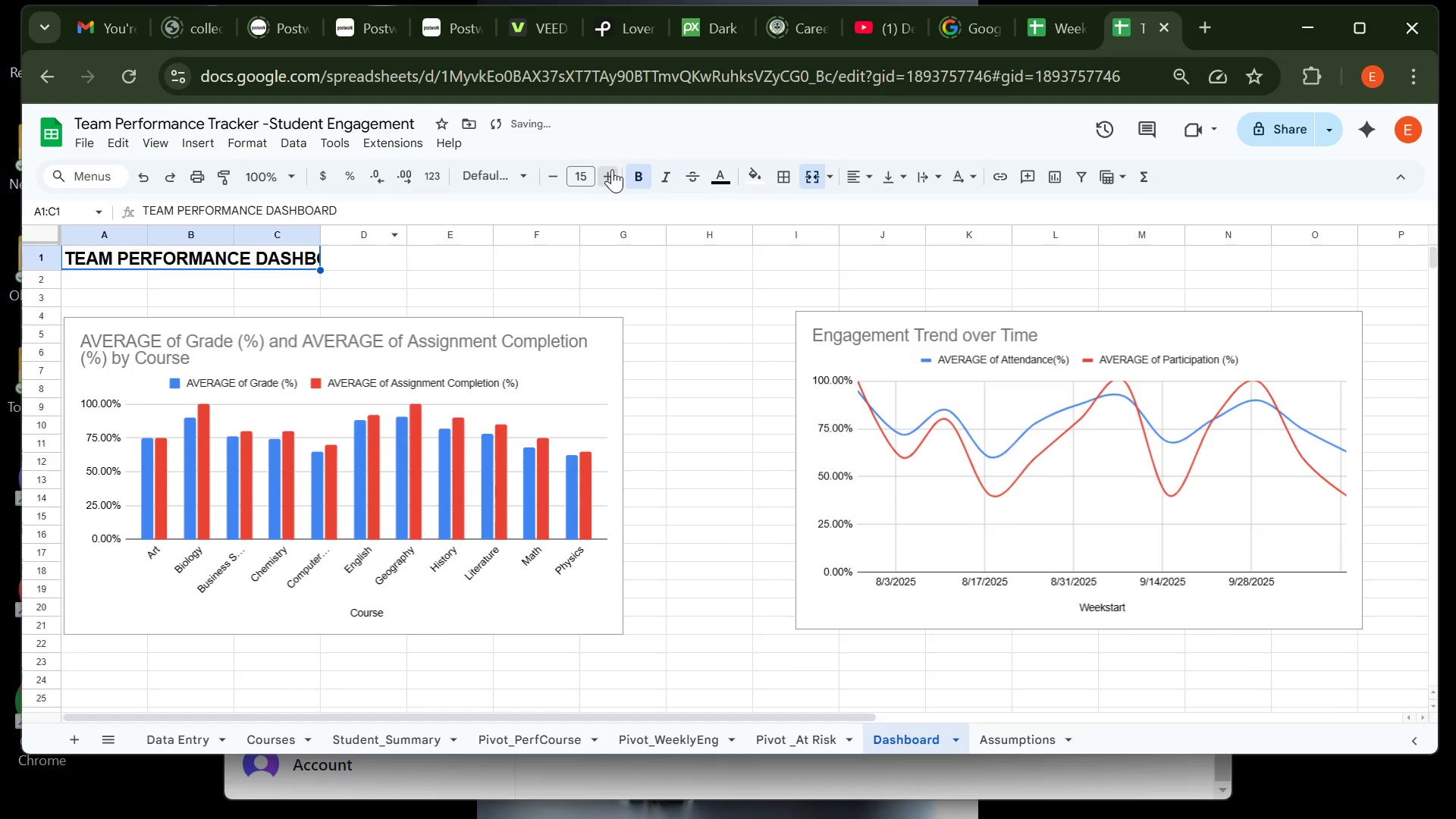 
left_click([612, 169])
 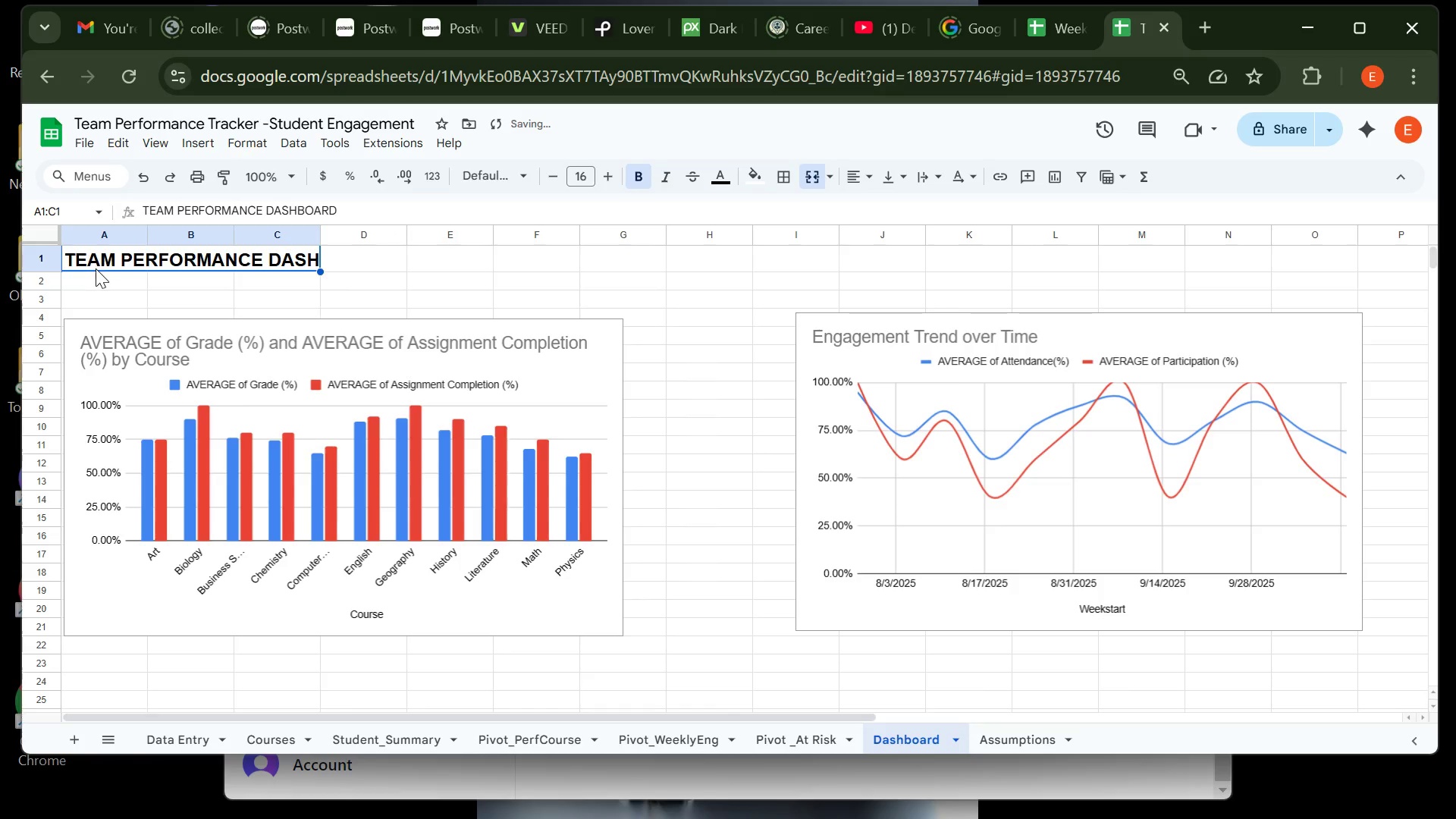 
left_click([86, 276])
 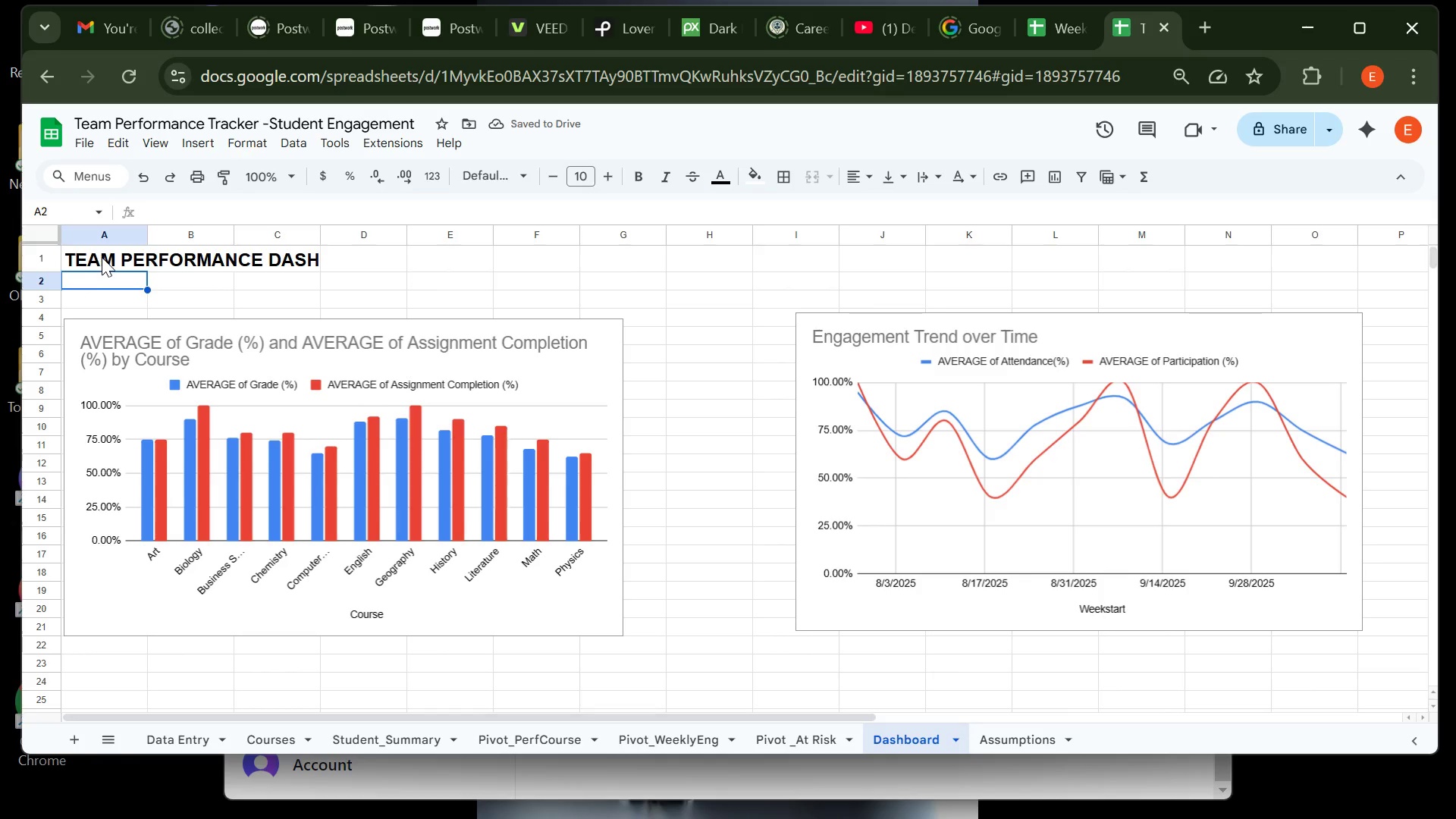 
left_click([102, 257])
 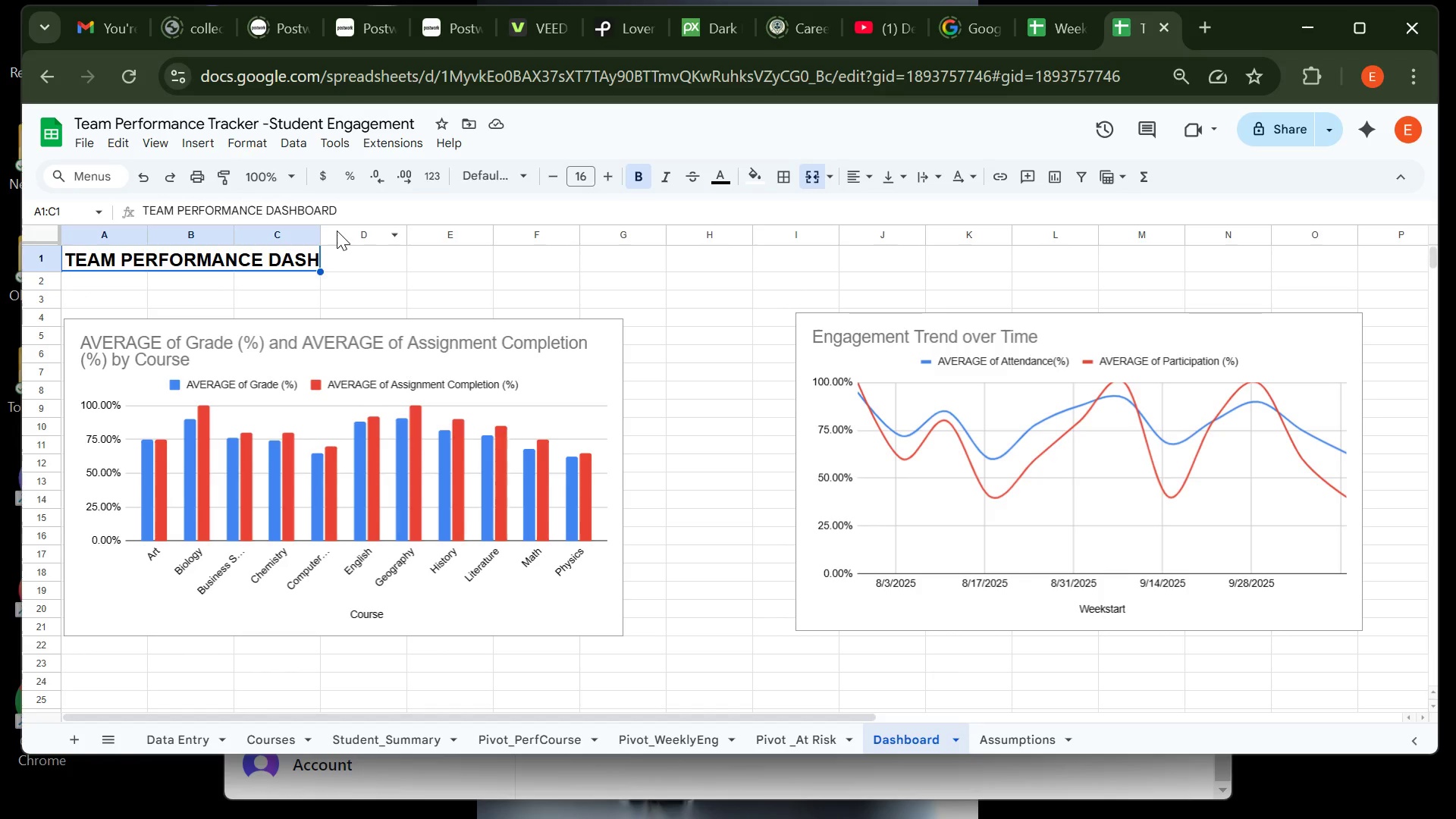 
left_click([337, 231])
 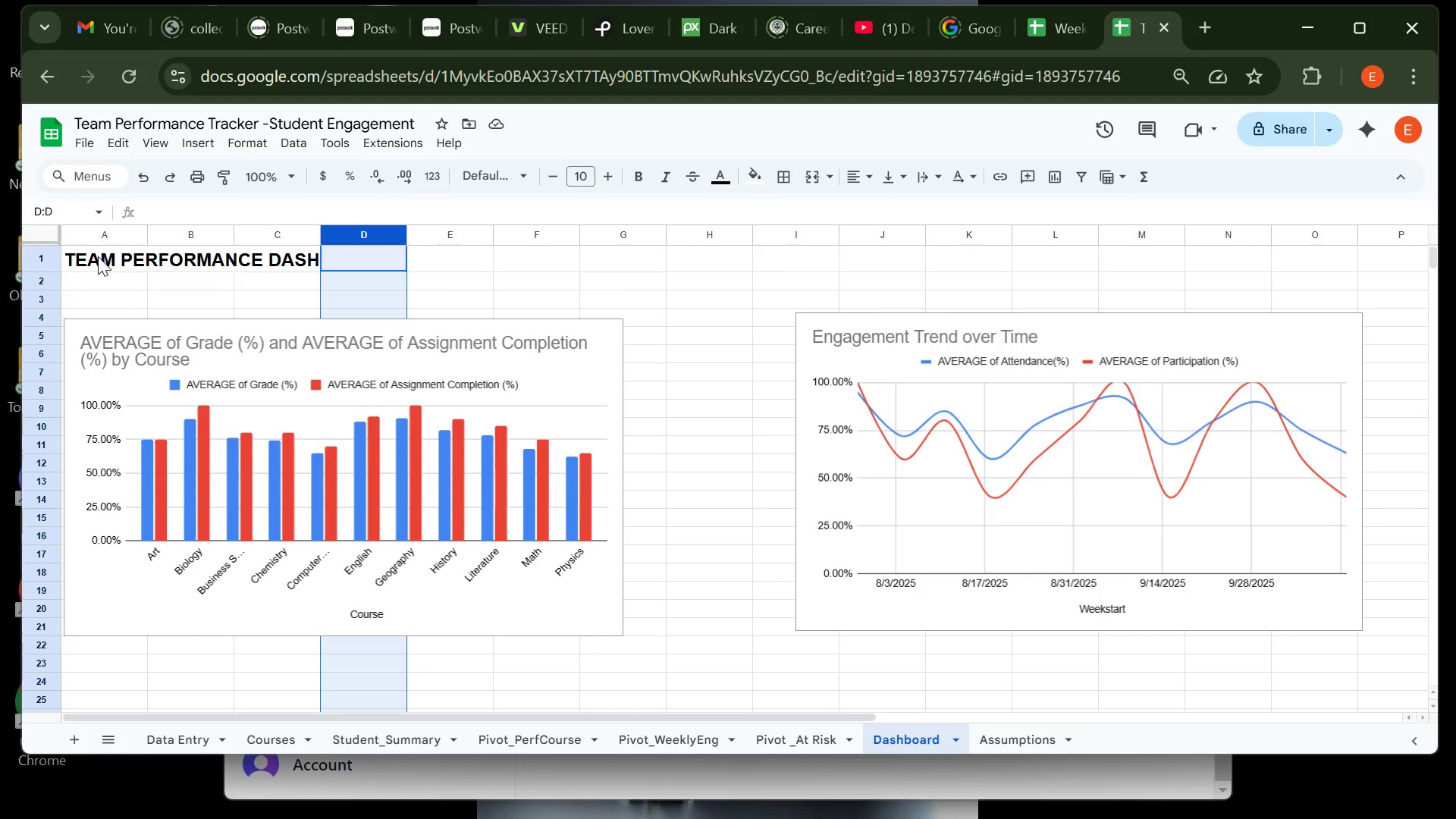 
left_click_drag(start_coordinate=[101, 256], to_coordinate=[521, 262])
 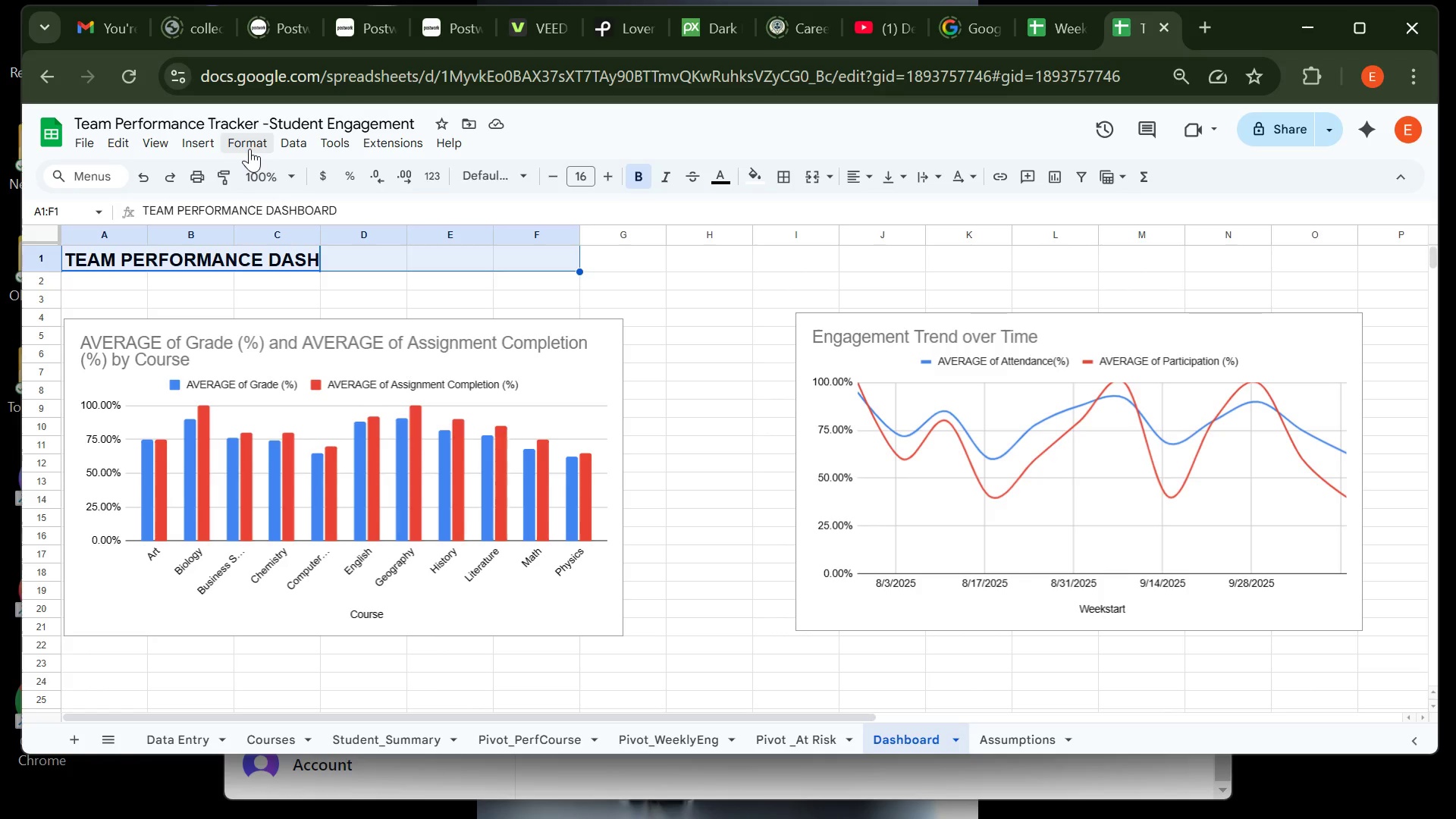 
left_click([249, 149])
 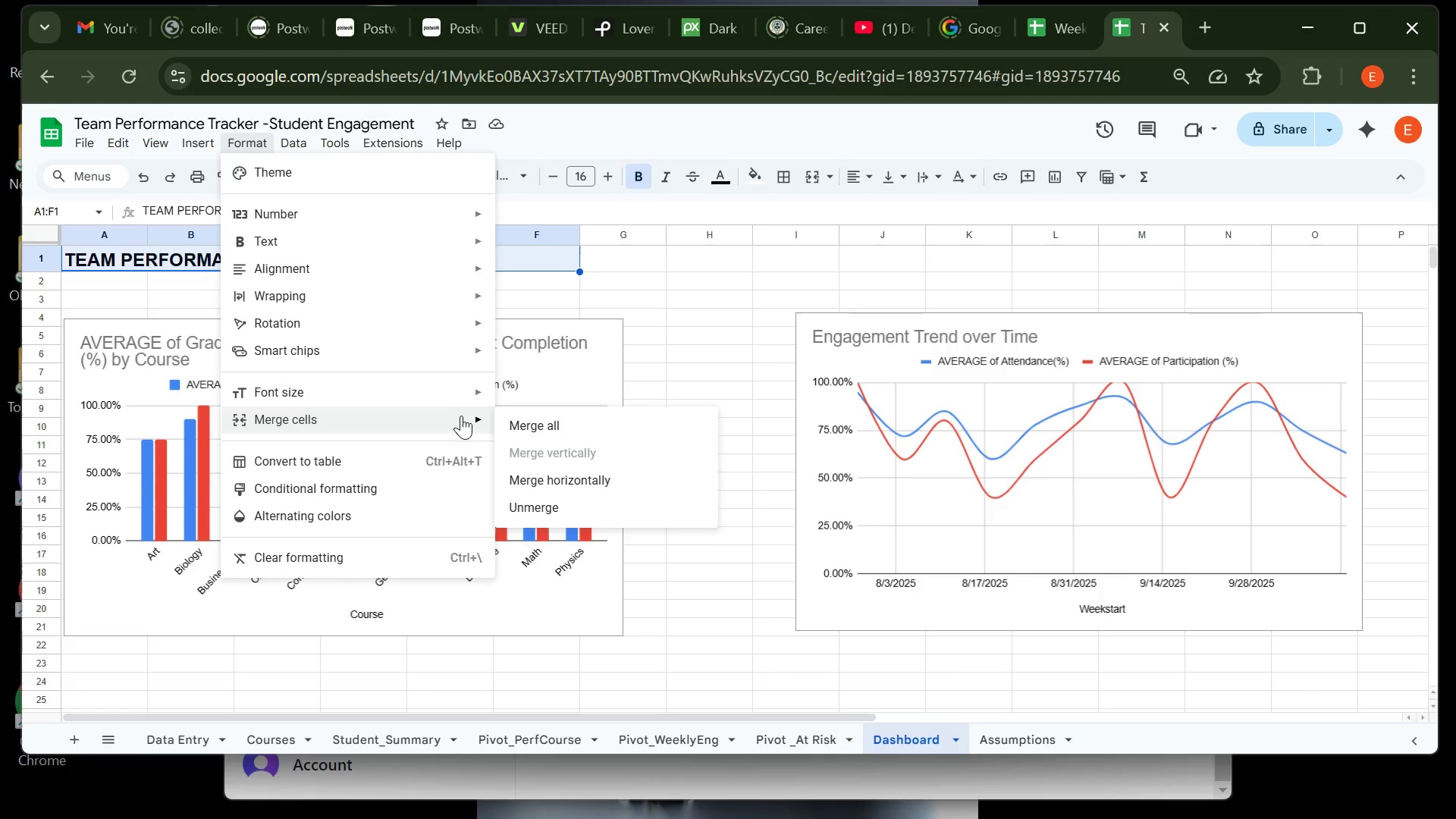 
left_click([547, 473])
 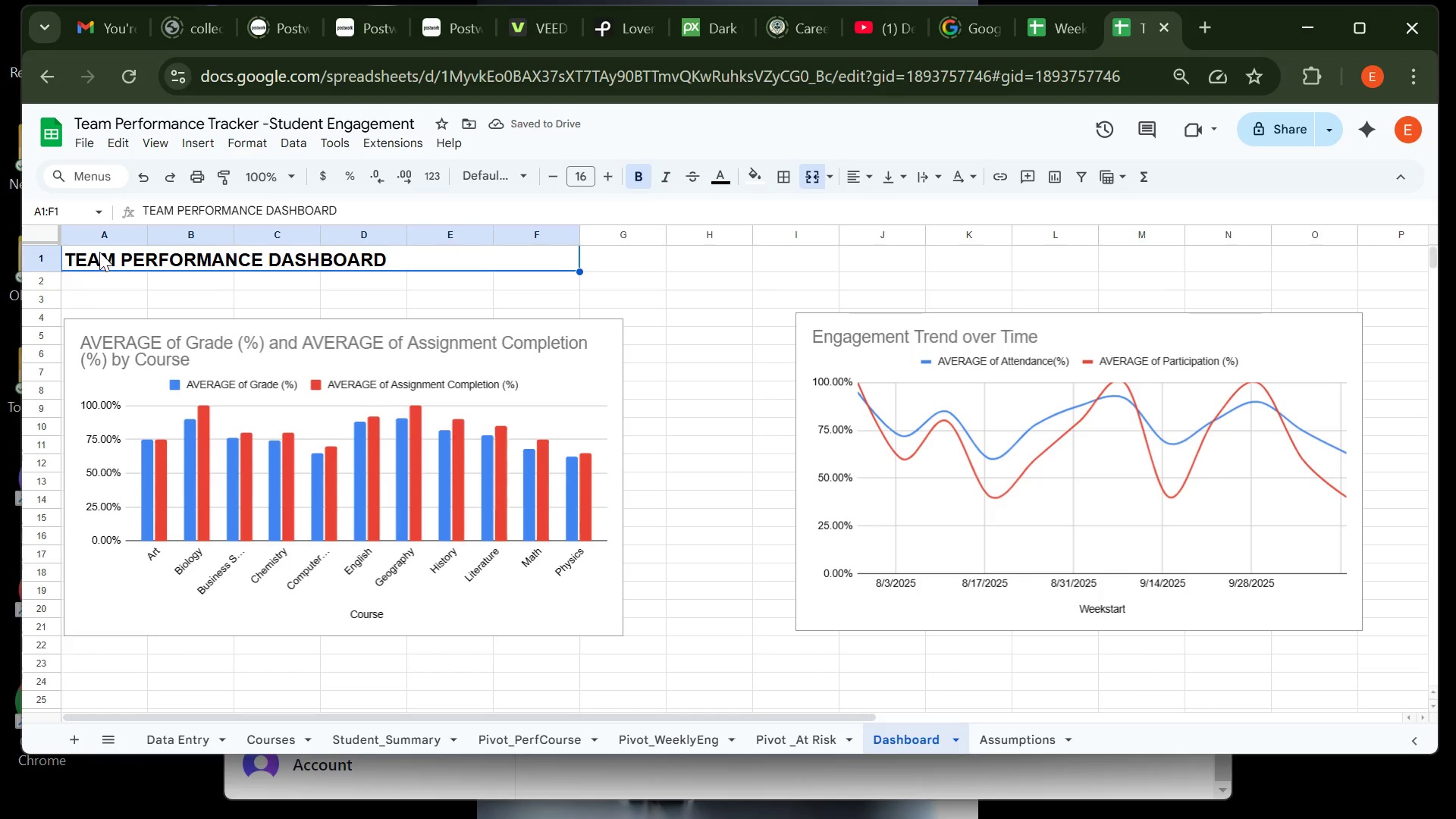 
wait(5.59)
 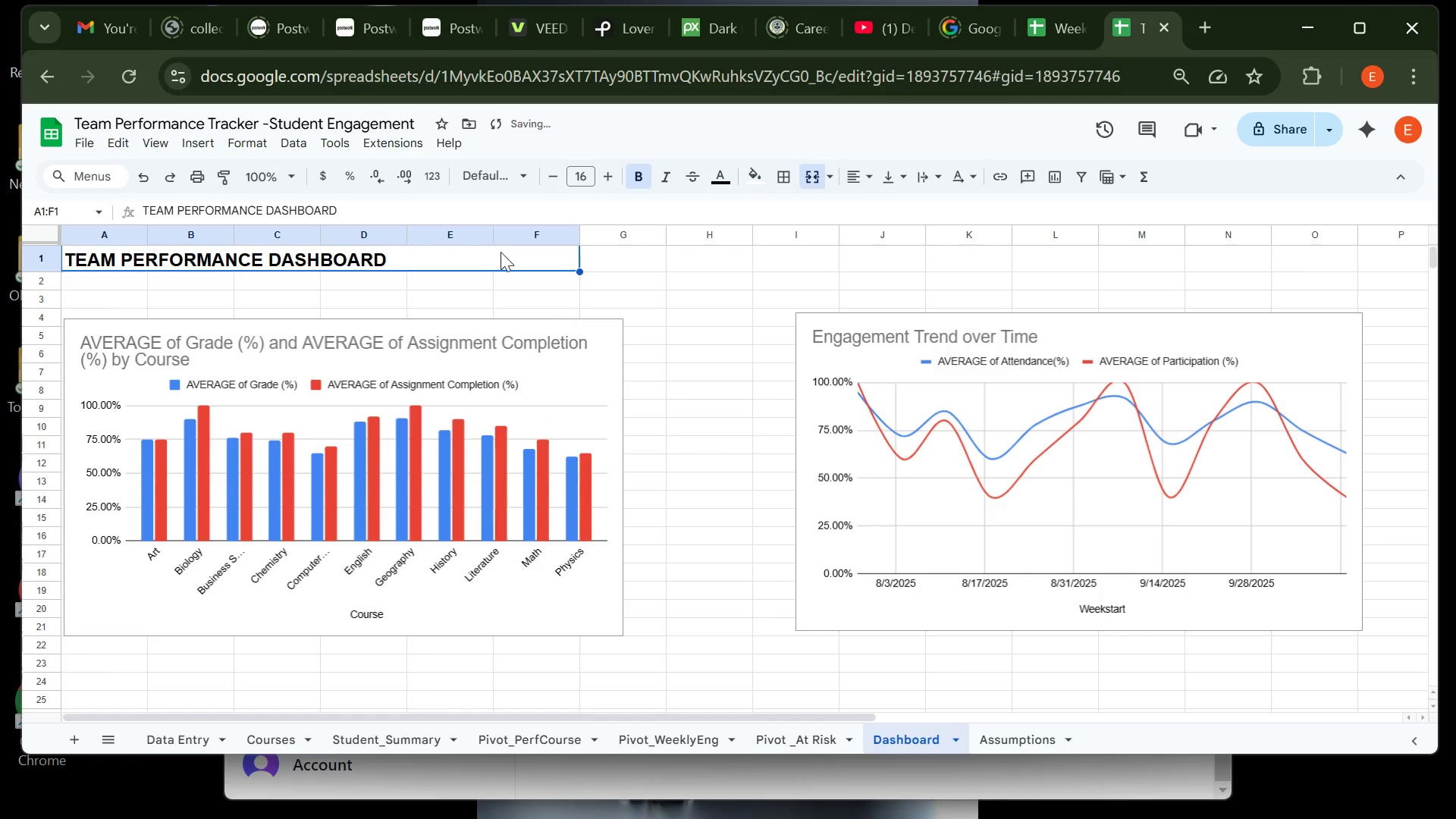 
left_click([66, 256])
 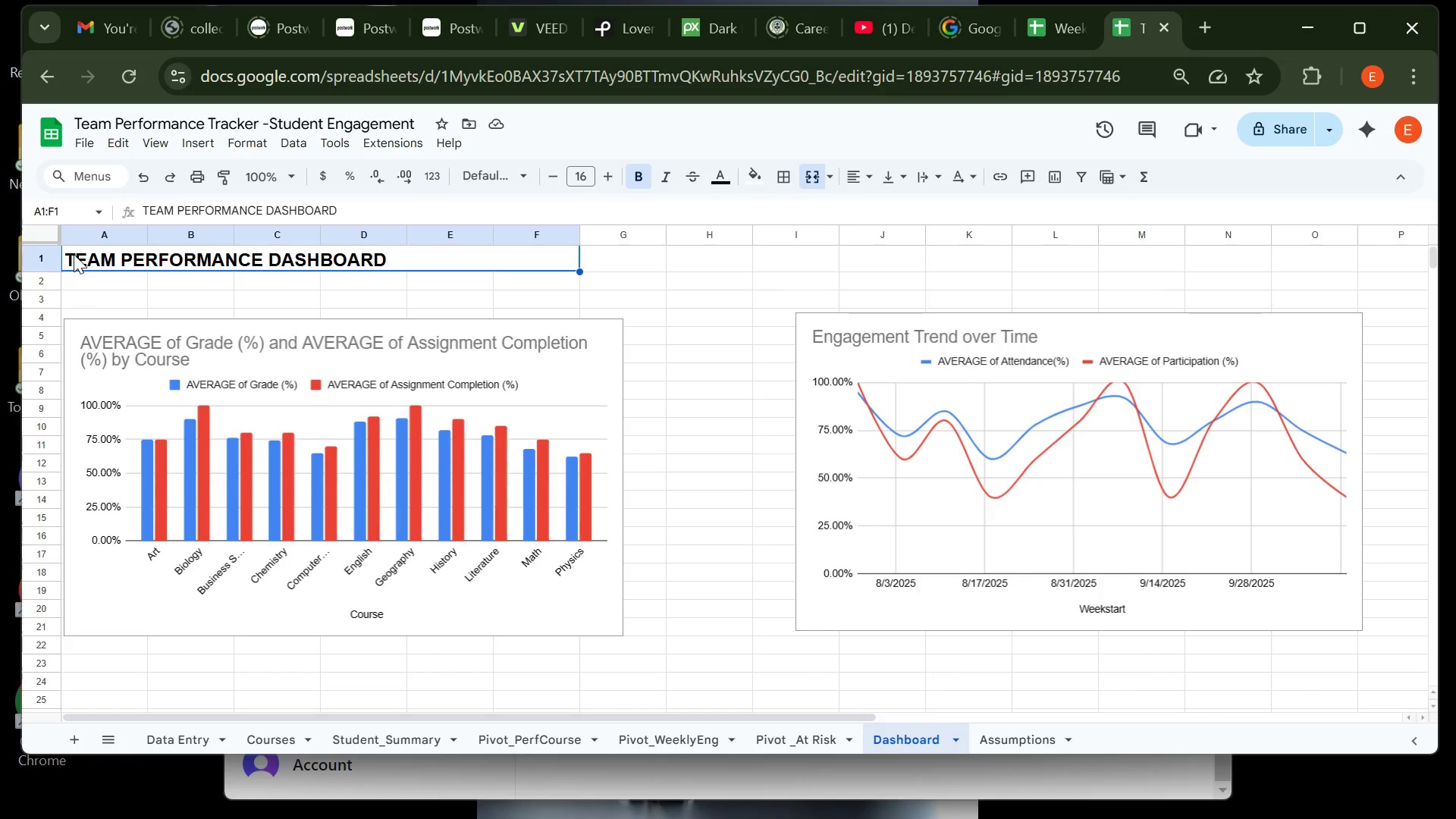 
left_click([74, 254])
 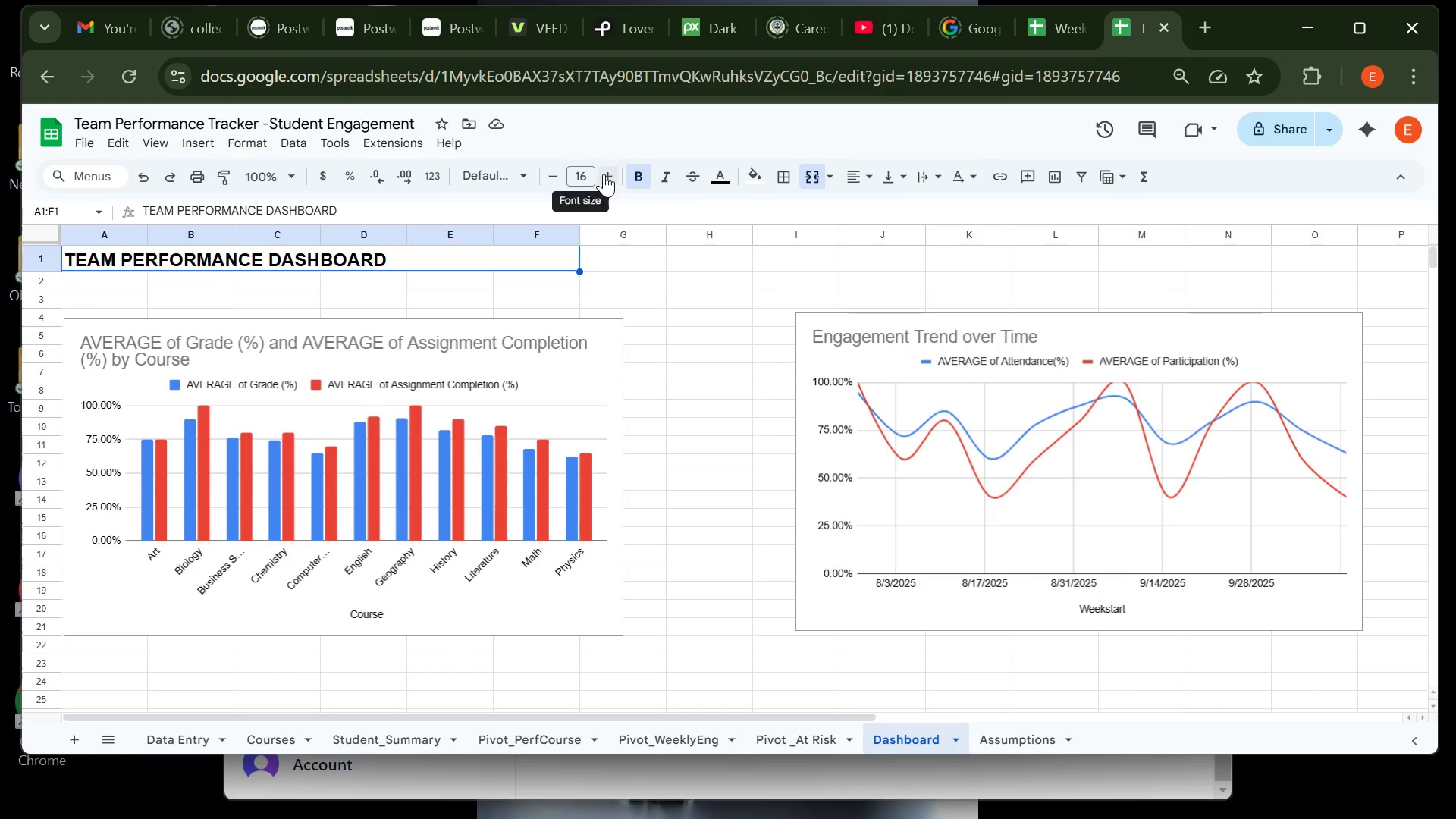 
double_click([609, 174])
 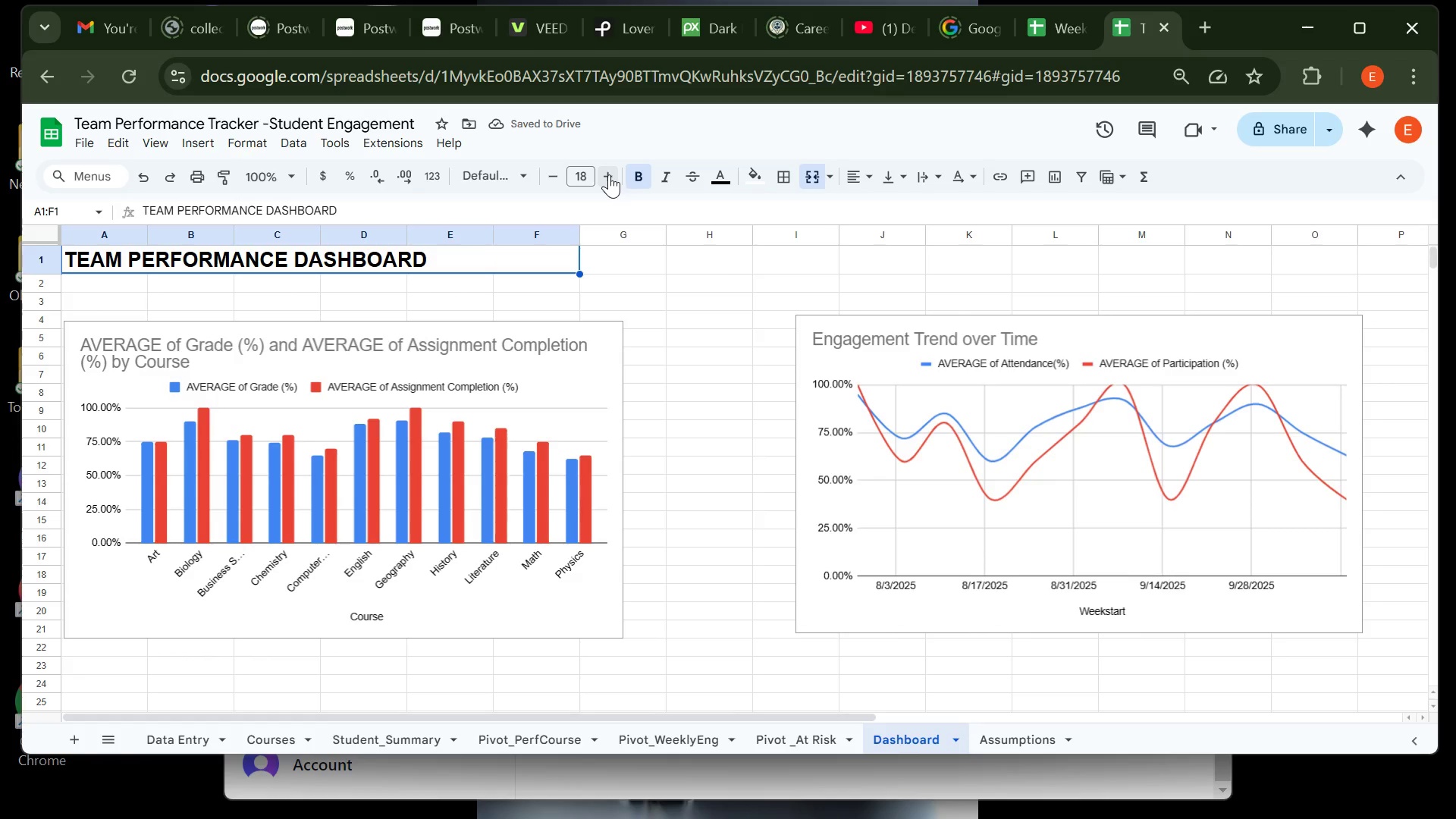 
left_click([608, 180])
 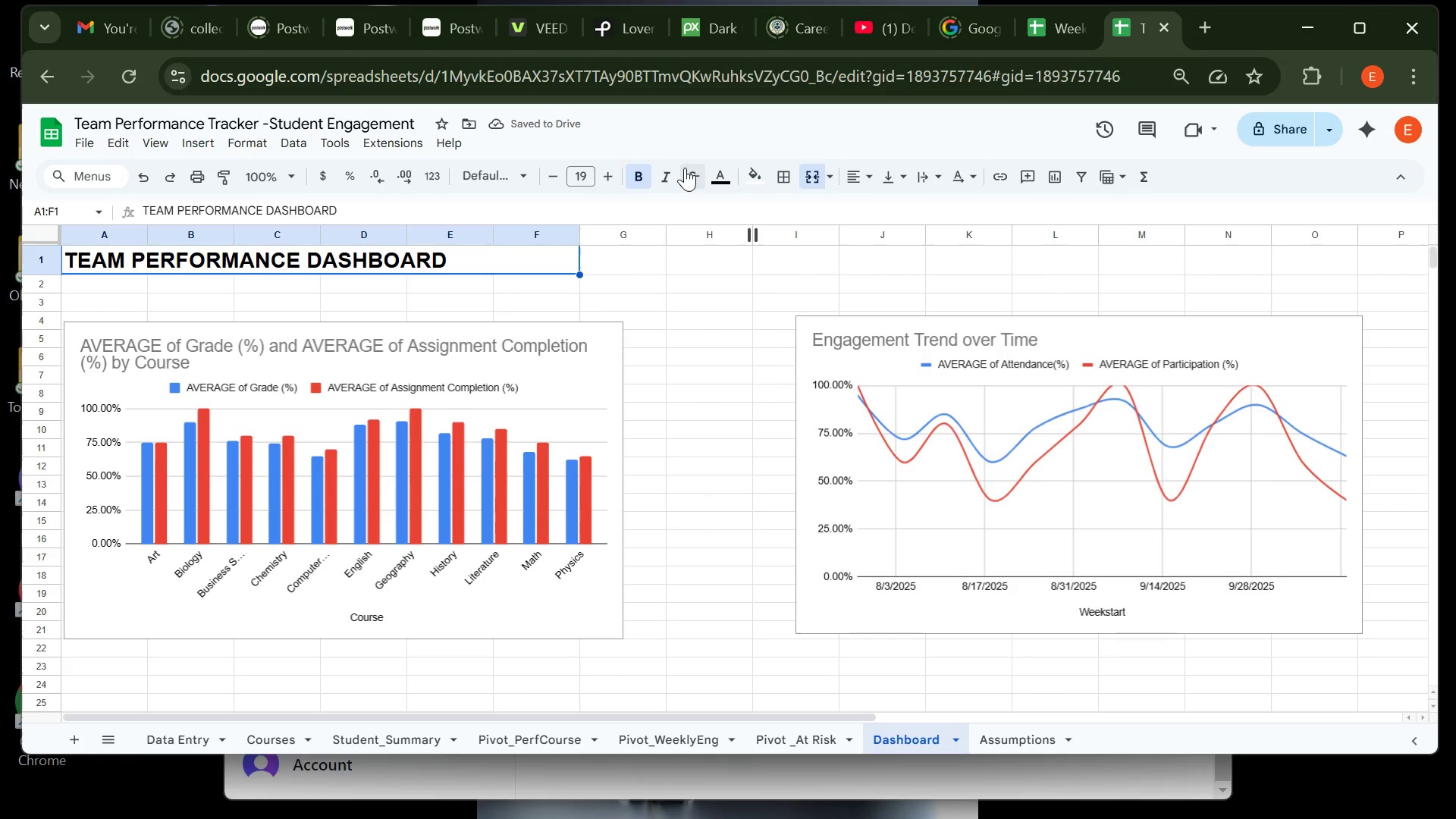 
left_click([673, 174])
 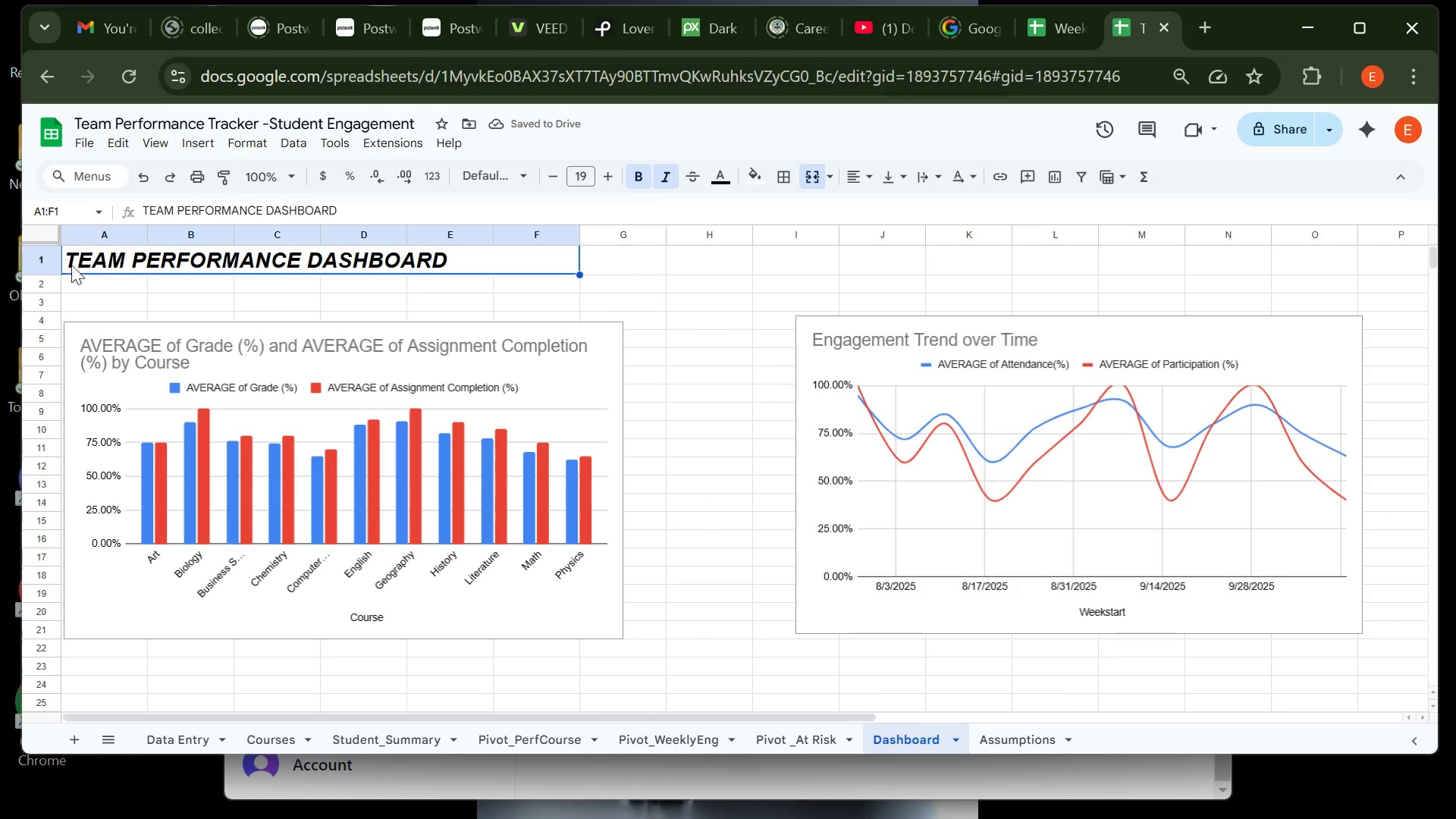 
wait(5.06)
 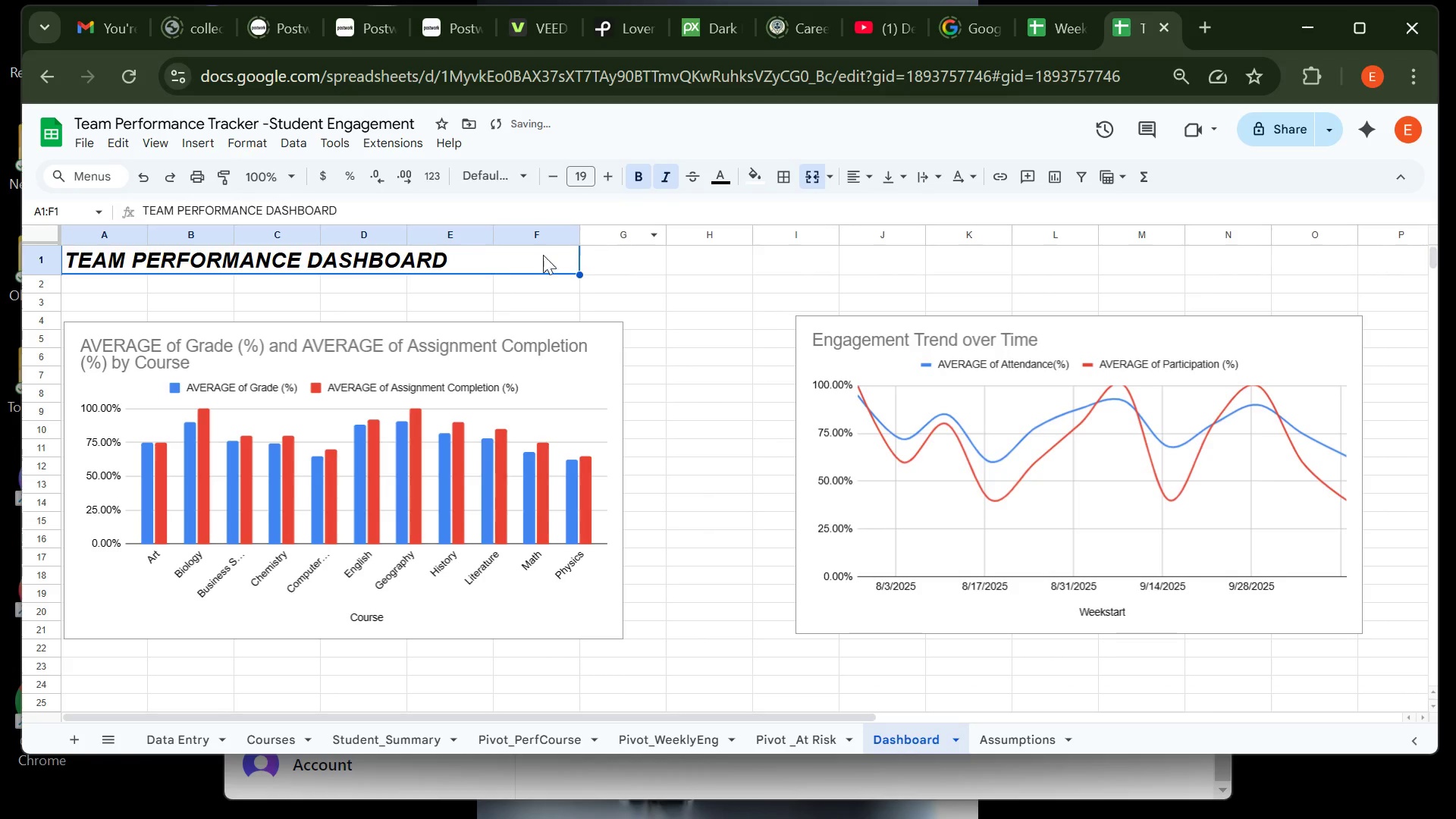 
left_click([474, 259])
 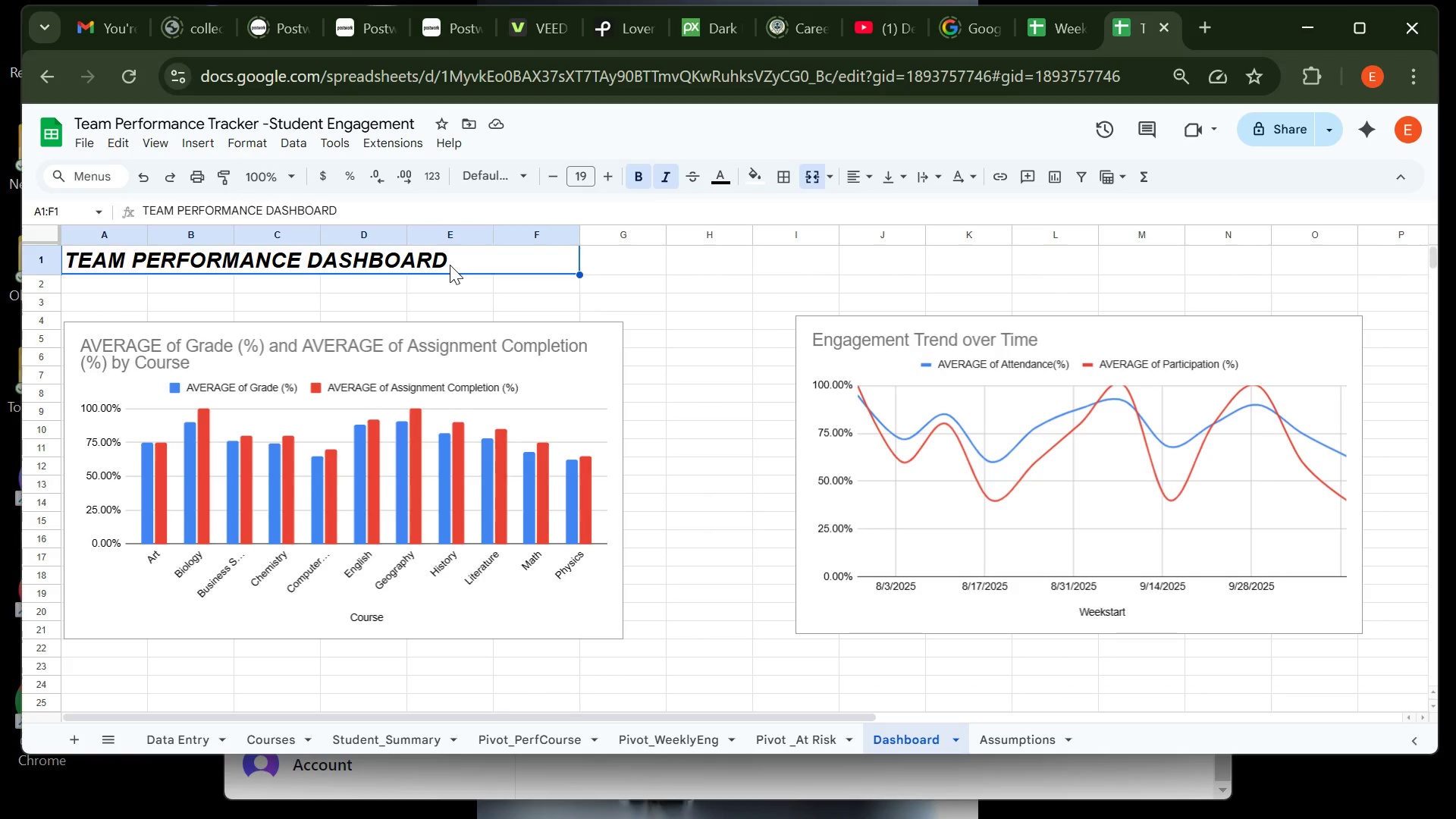 
left_click([450, 265])
 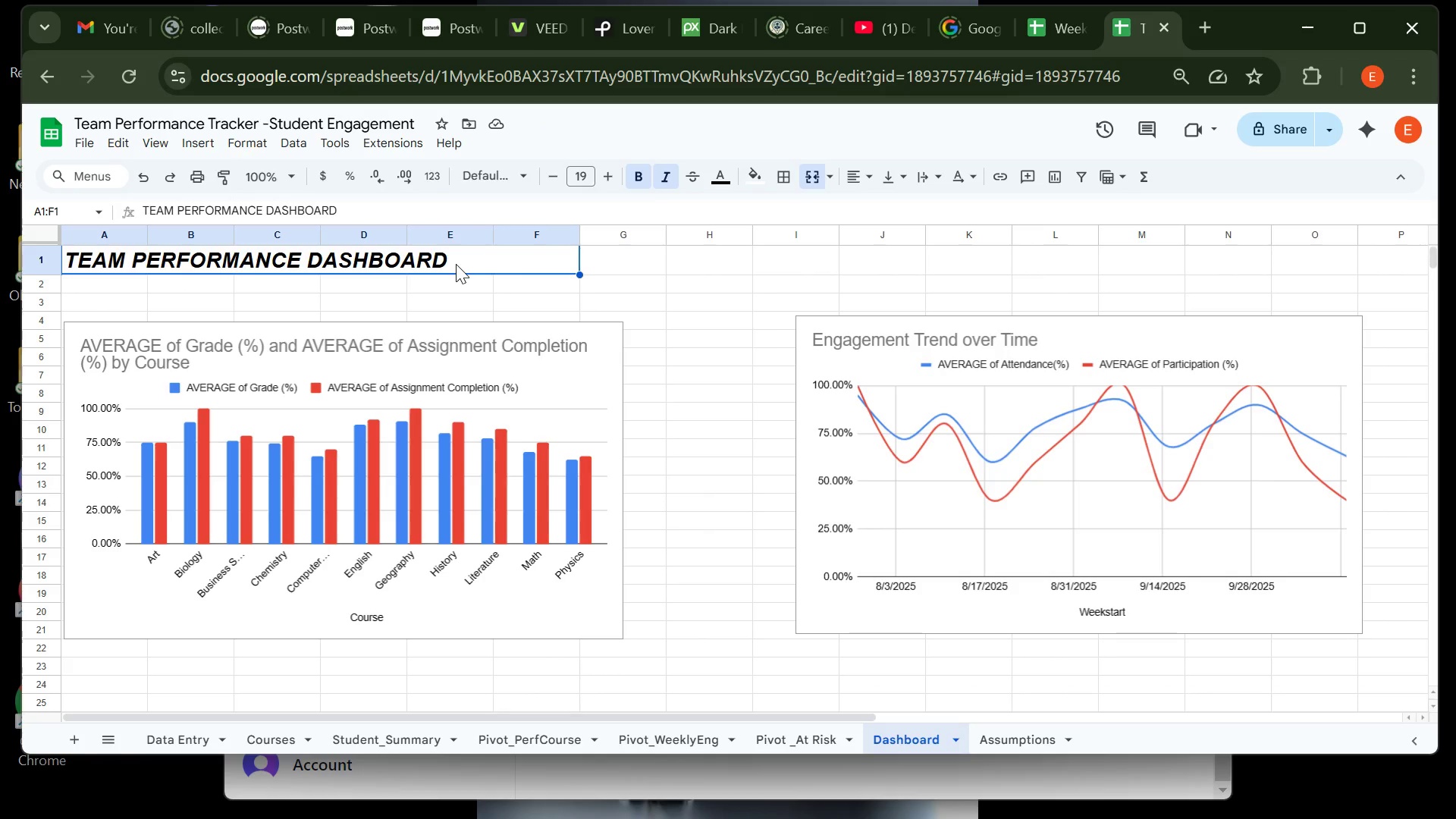 
left_click([456, 264])
 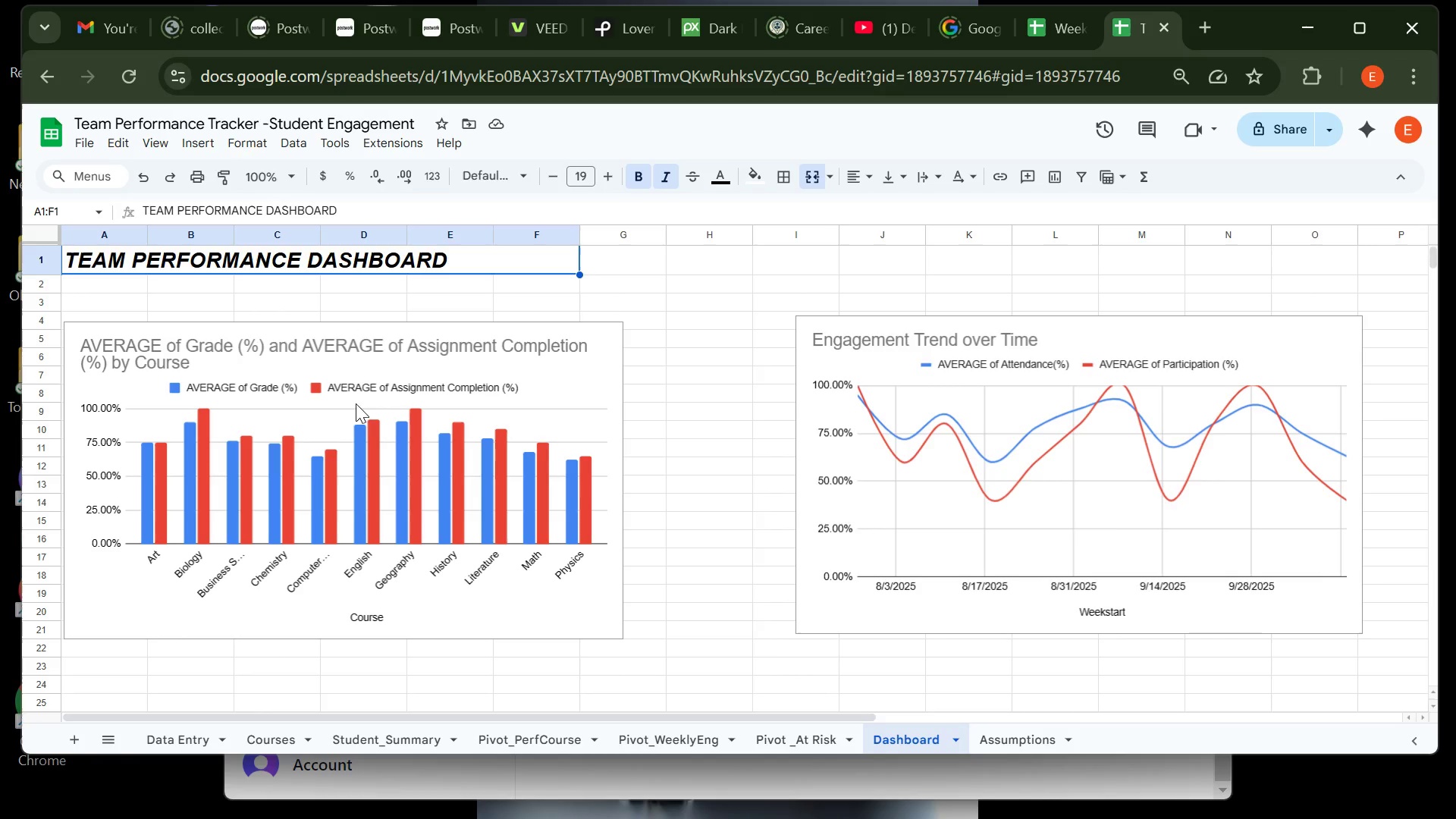 
left_click([354, 415])
 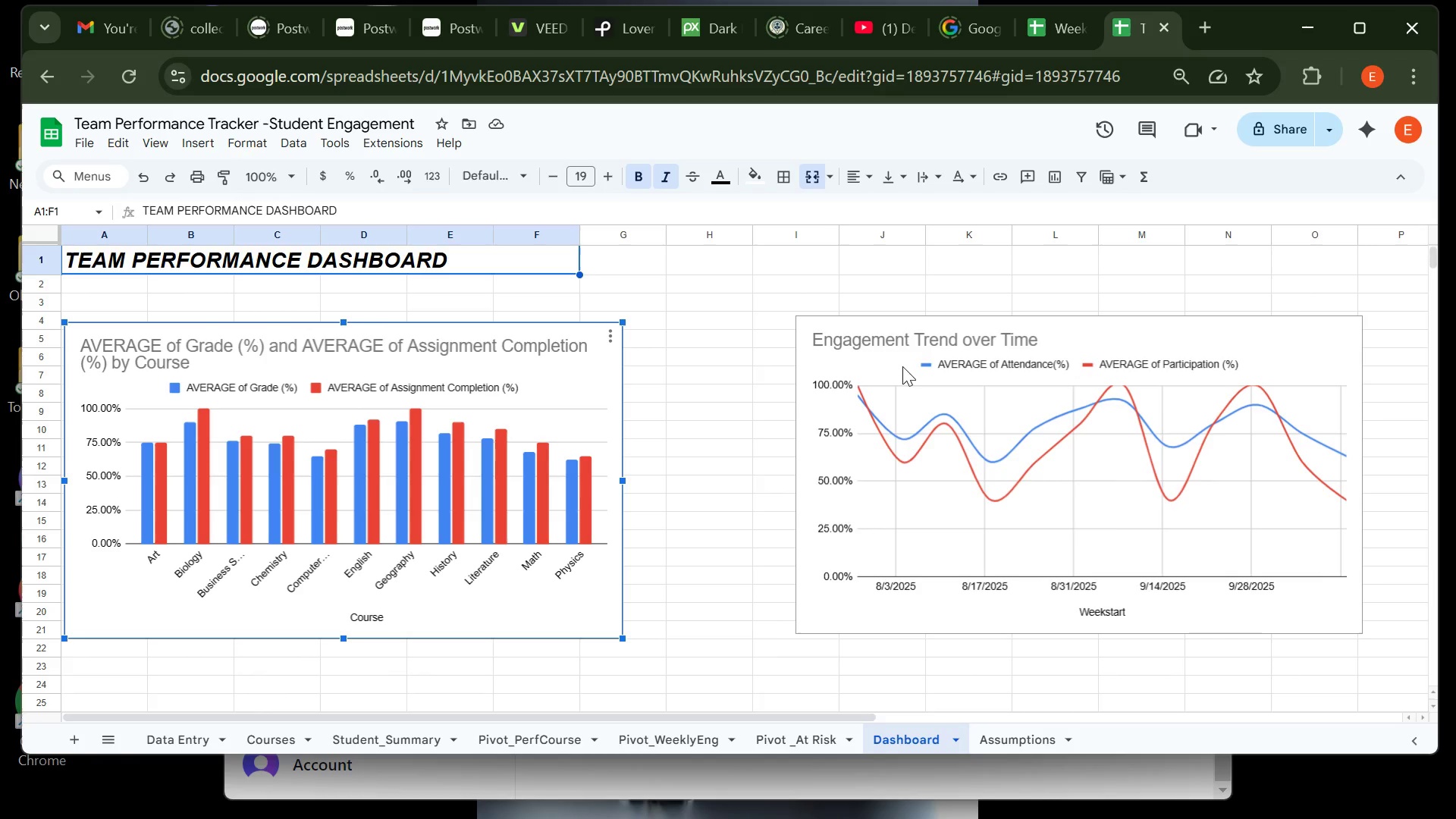 
left_click([907, 362])
 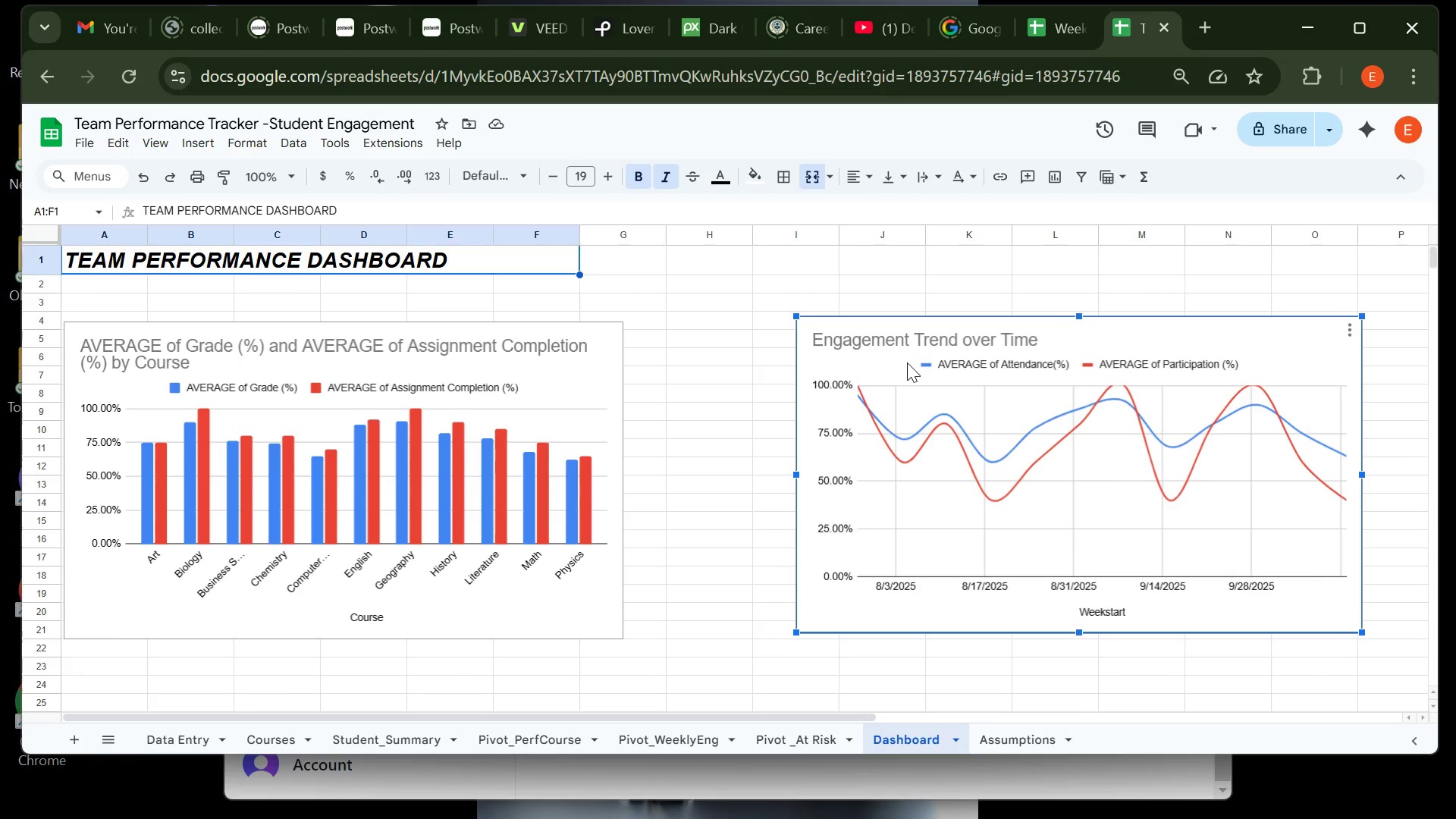 
left_click_drag(start_coordinate=[907, 362], to_coordinate=[825, 375])
 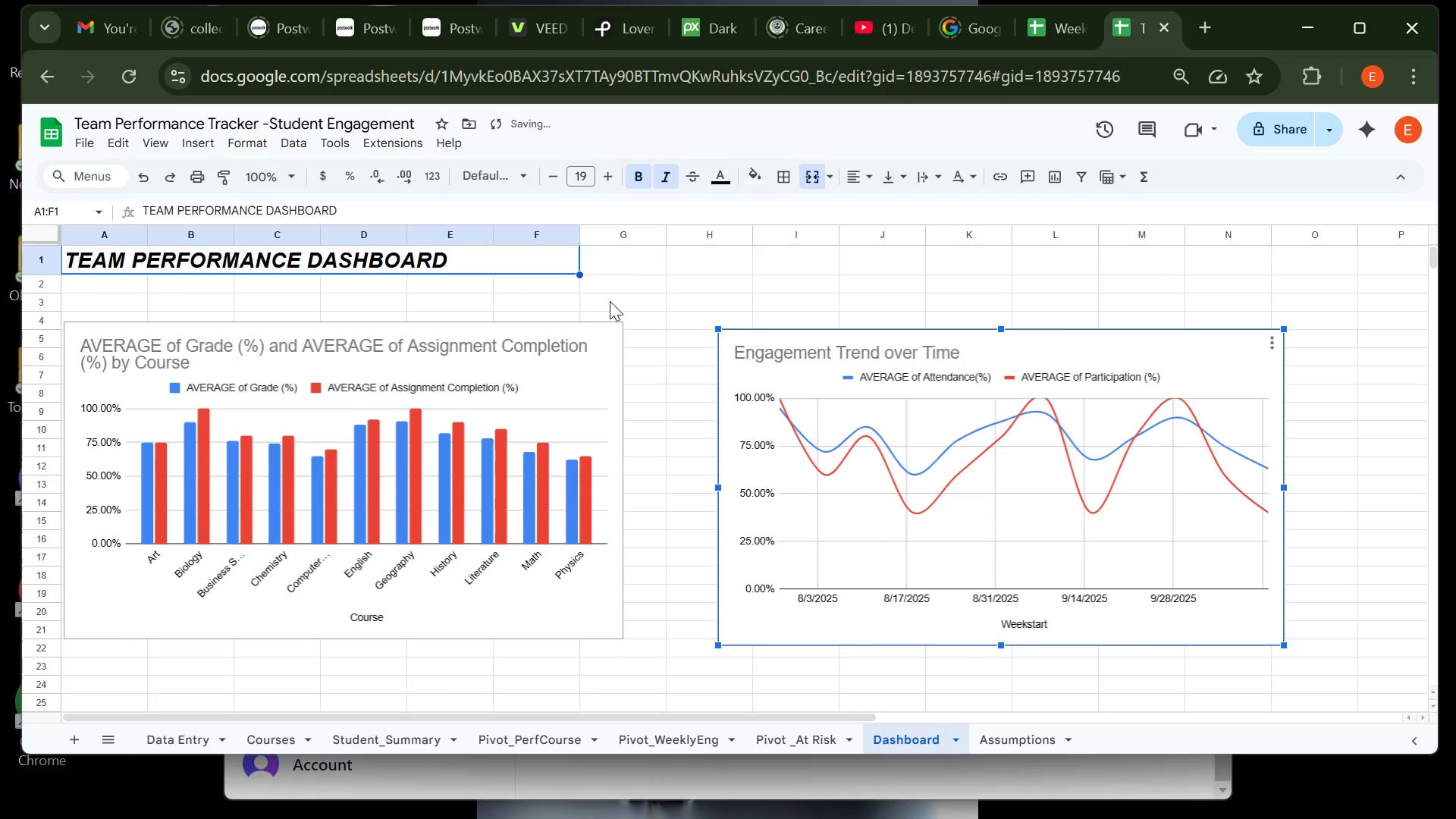 
left_click([613, 301])
 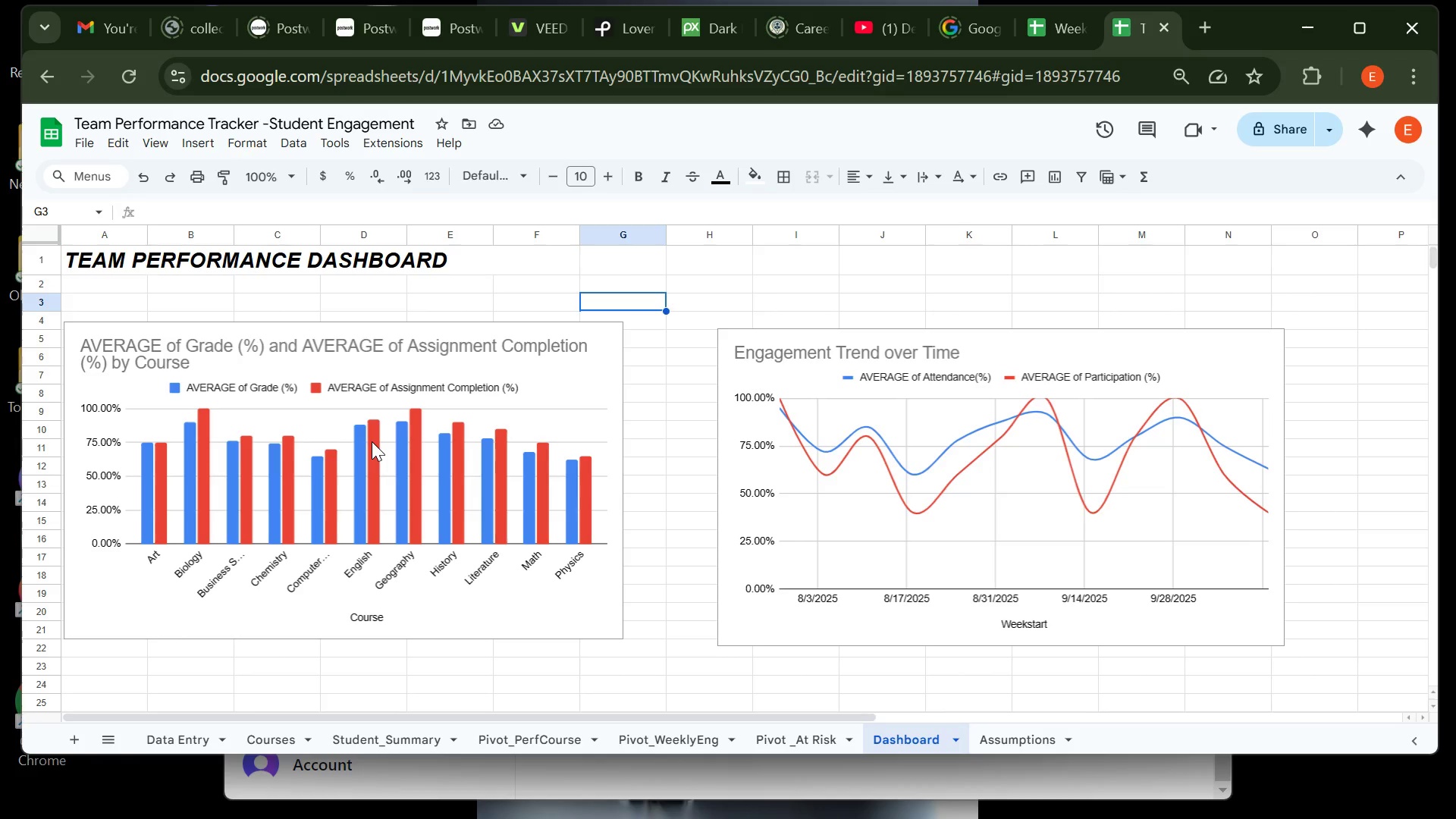 
wait(28.91)
 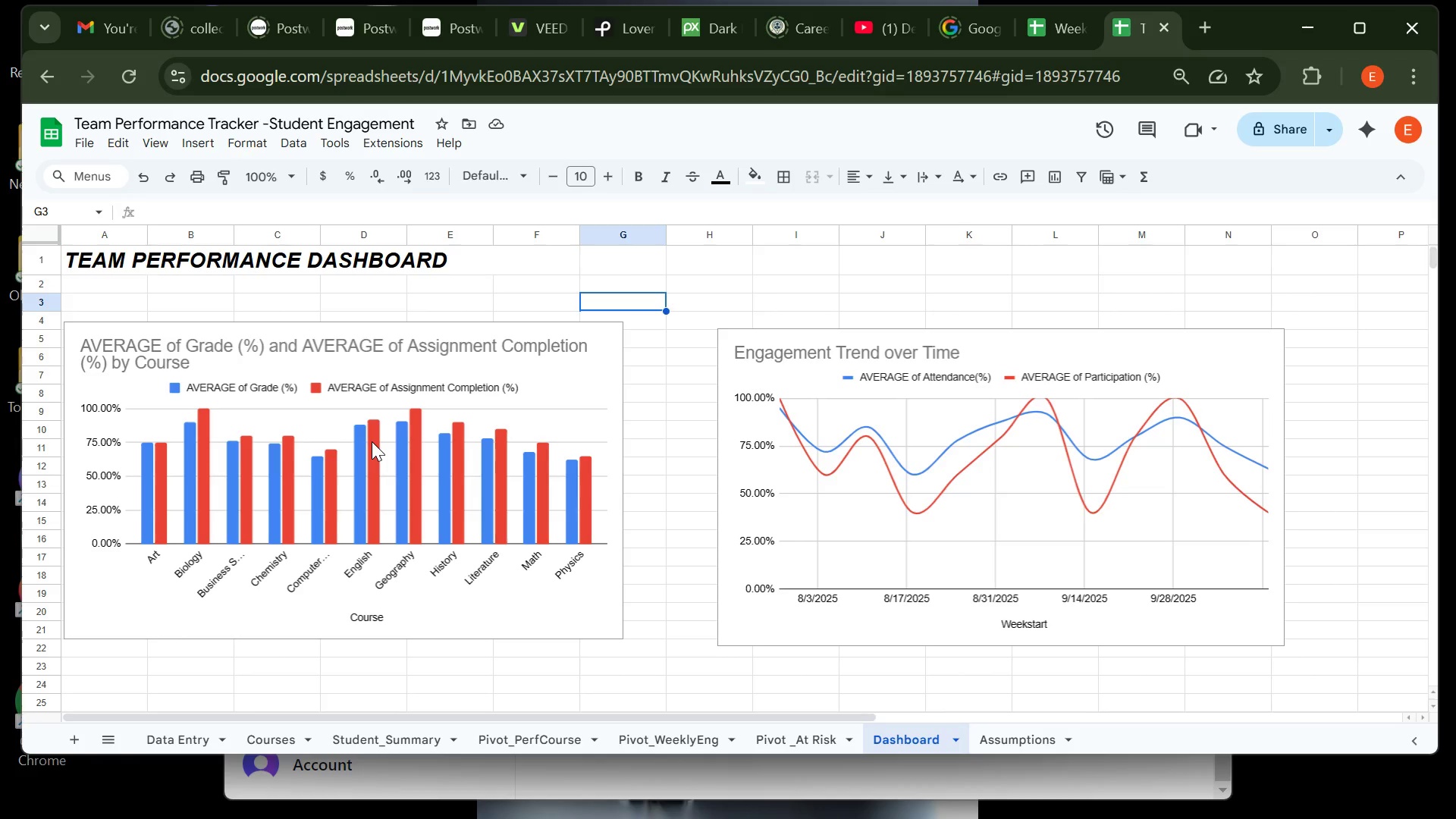 
left_click_drag(start_coordinate=[288, 353], to_coordinate=[281, 322])
 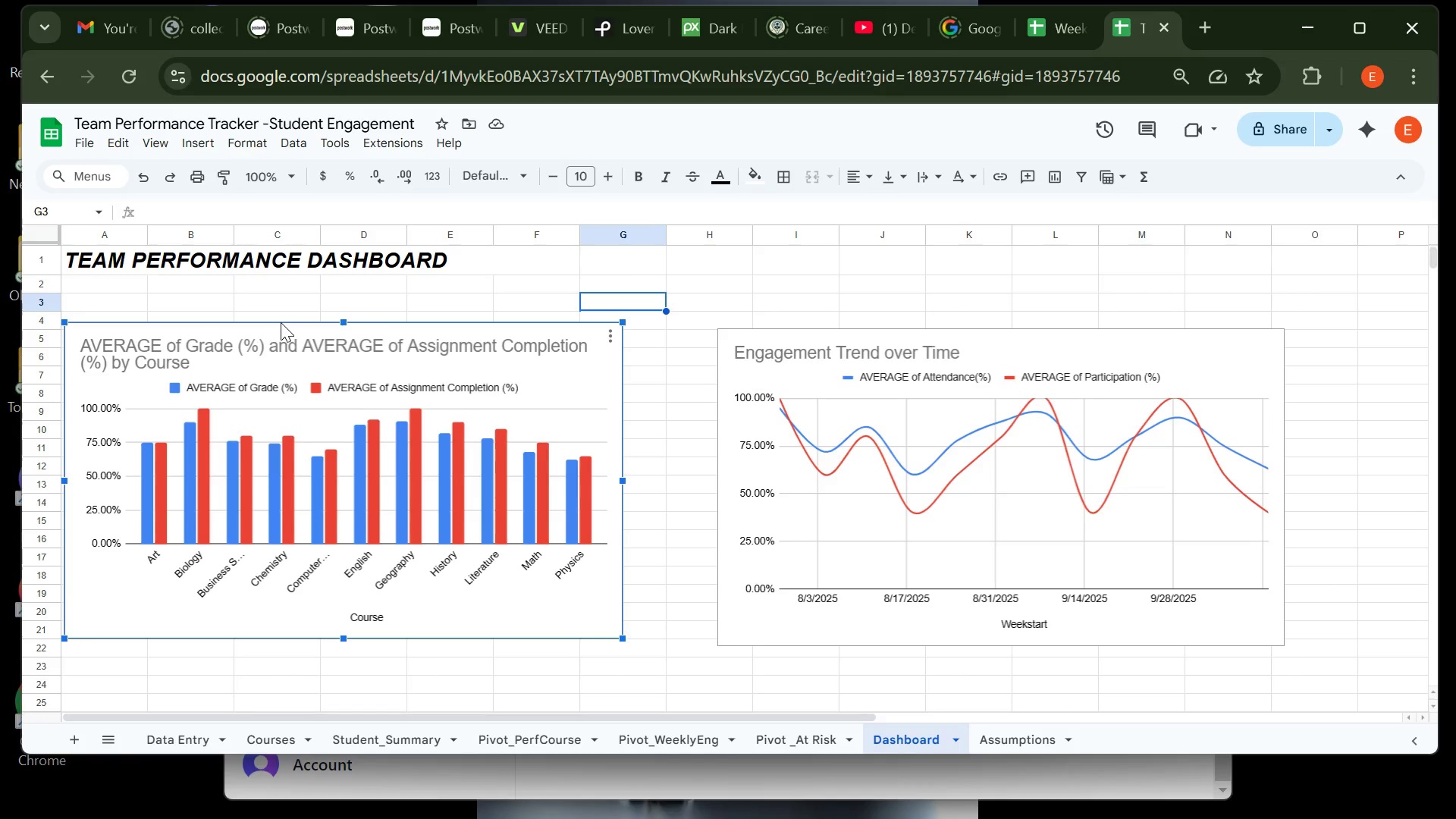 
left_click([281, 322])
 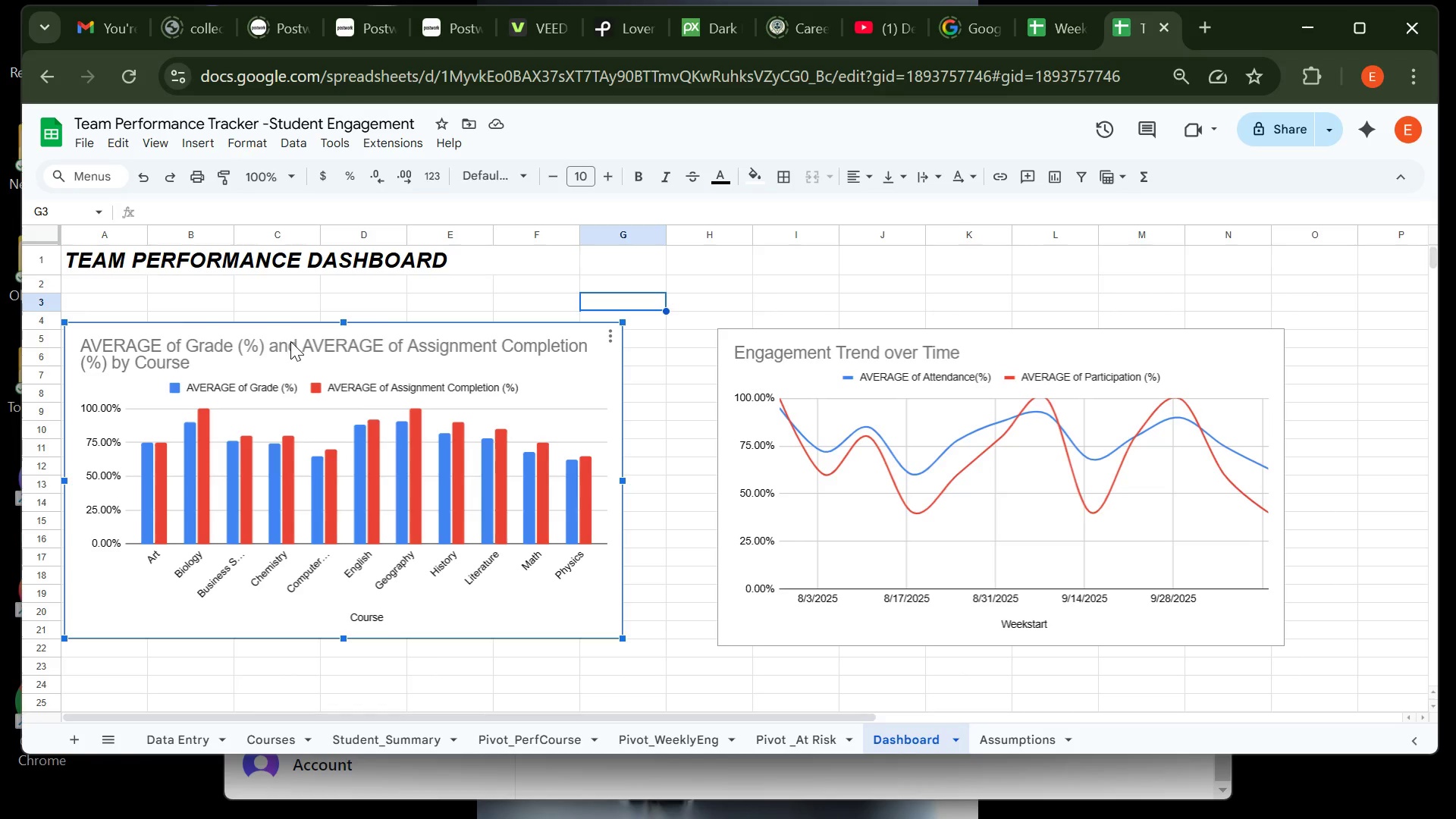 
left_click_drag(start_coordinate=[290, 342], to_coordinate=[289, 317])
 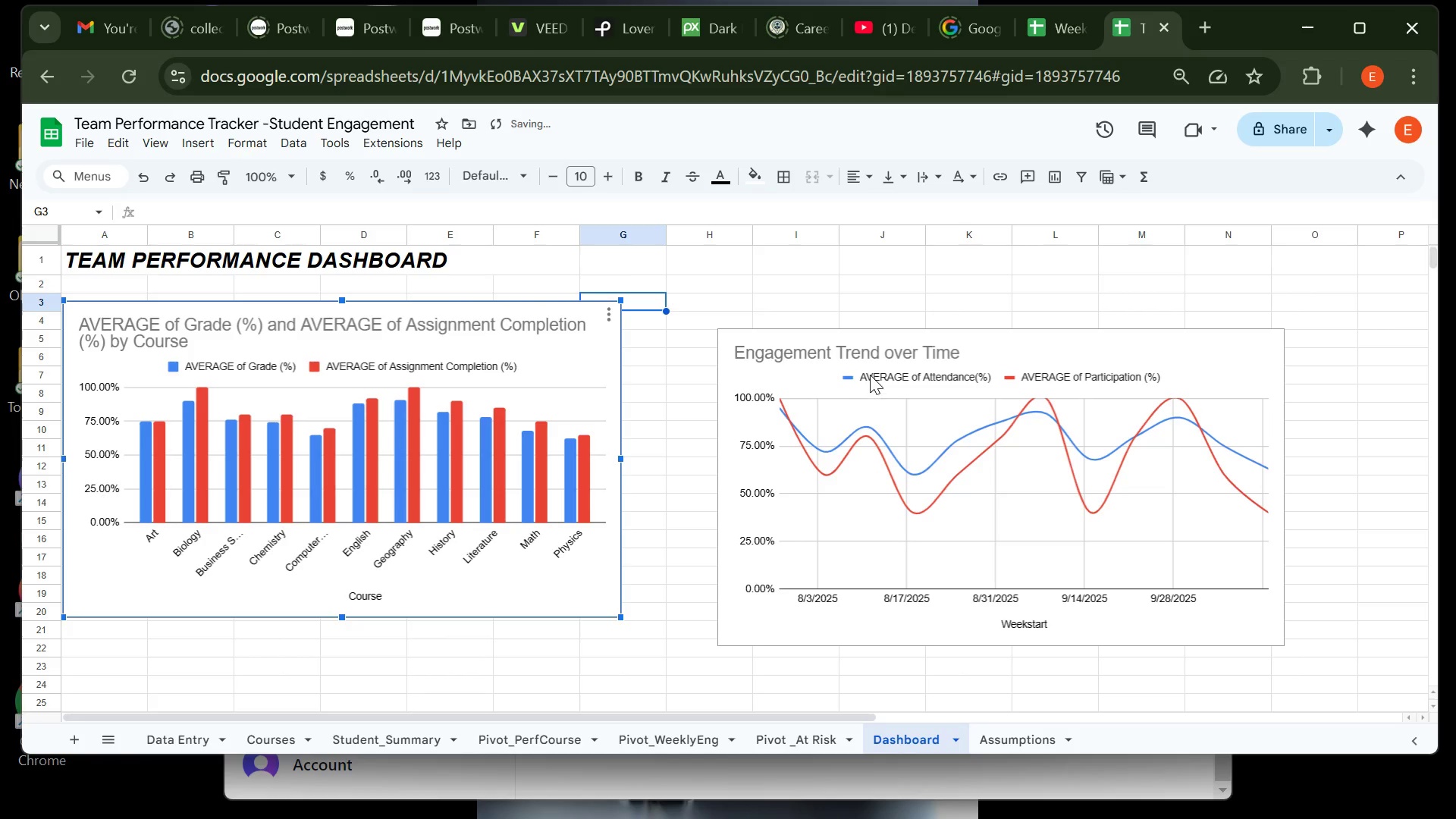 
left_click([870, 375])
 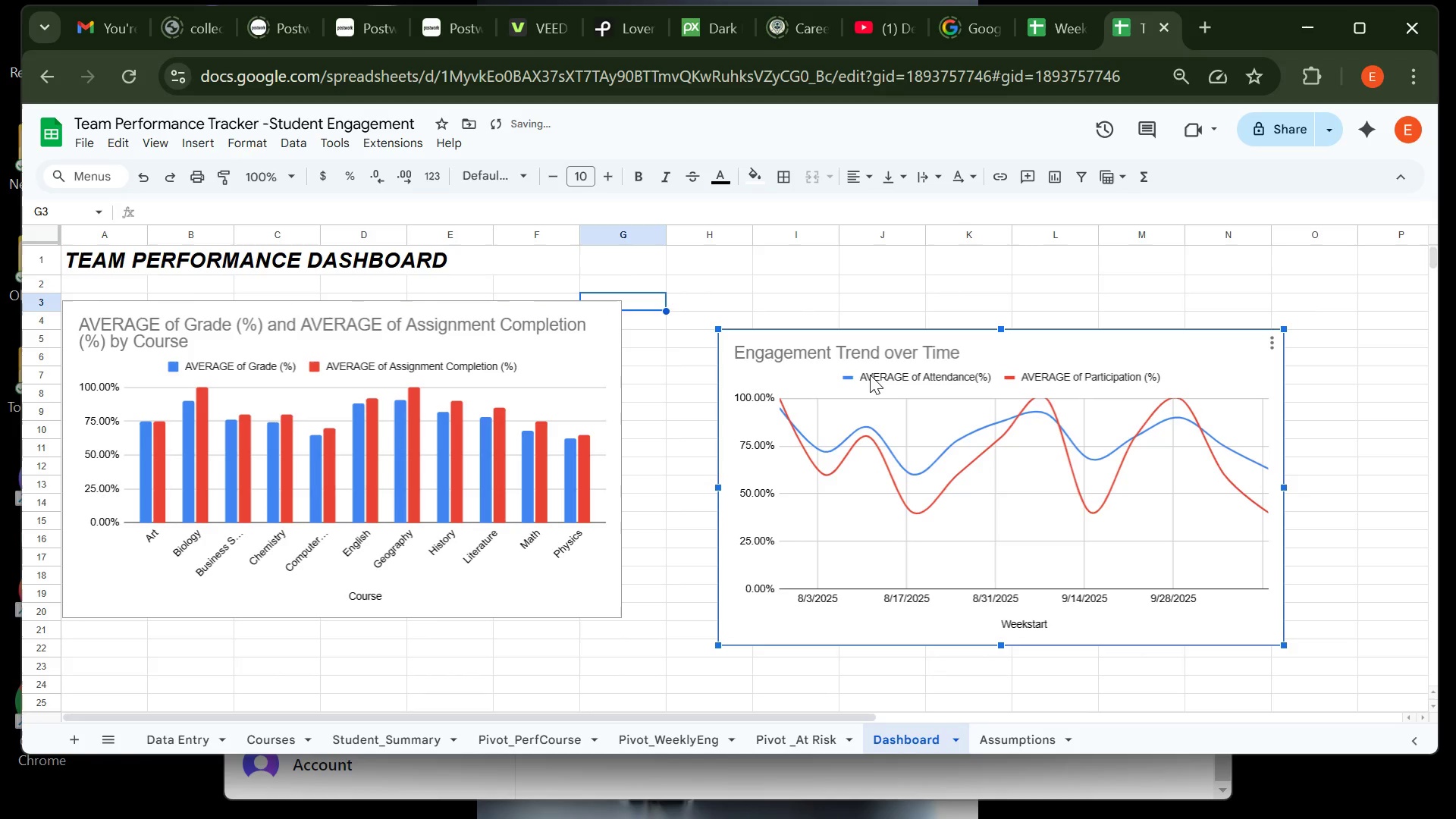 
left_click_drag(start_coordinate=[870, 375], to_coordinate=[865, 340])
 